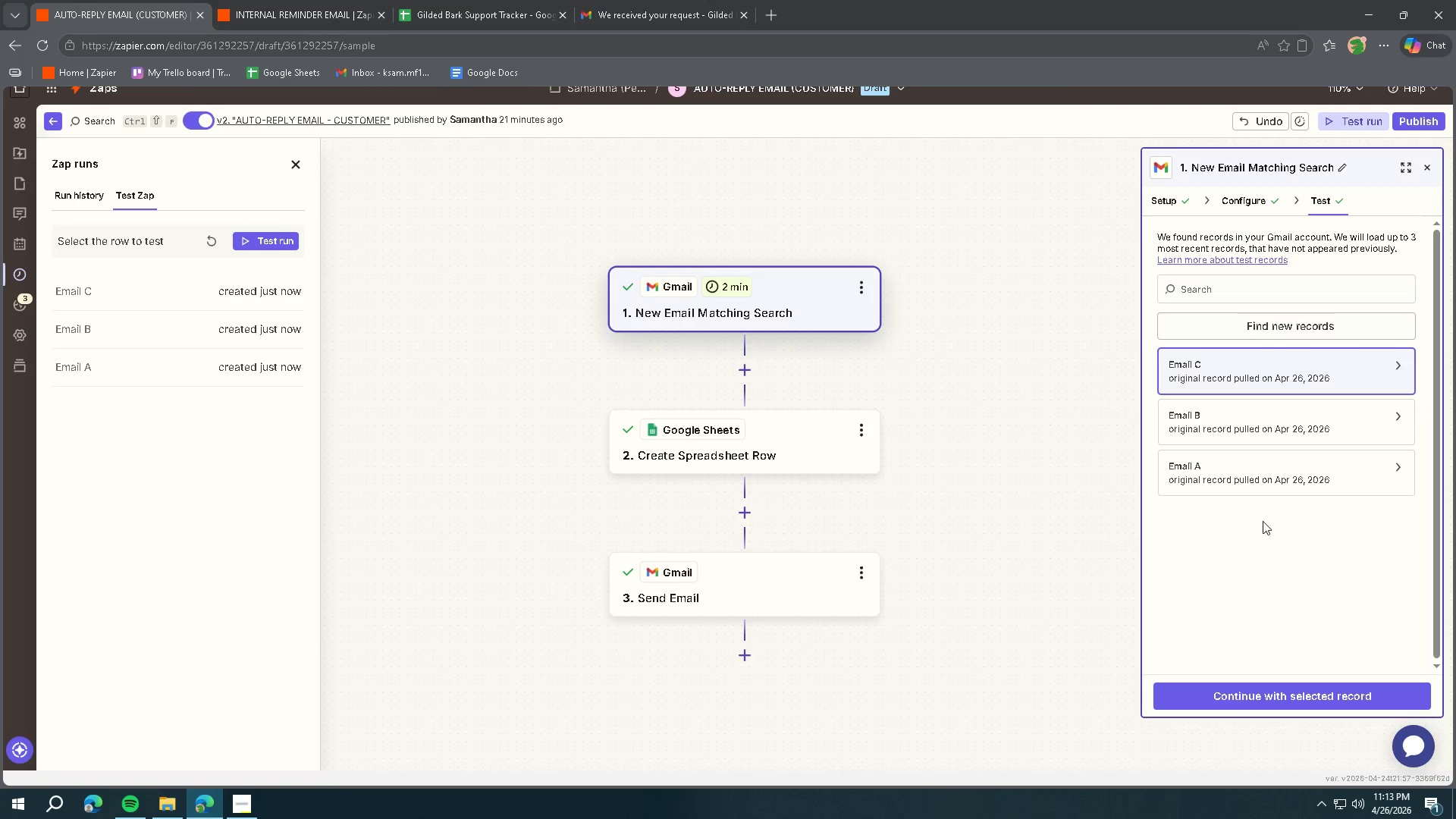 
left_click([1254, 367])
 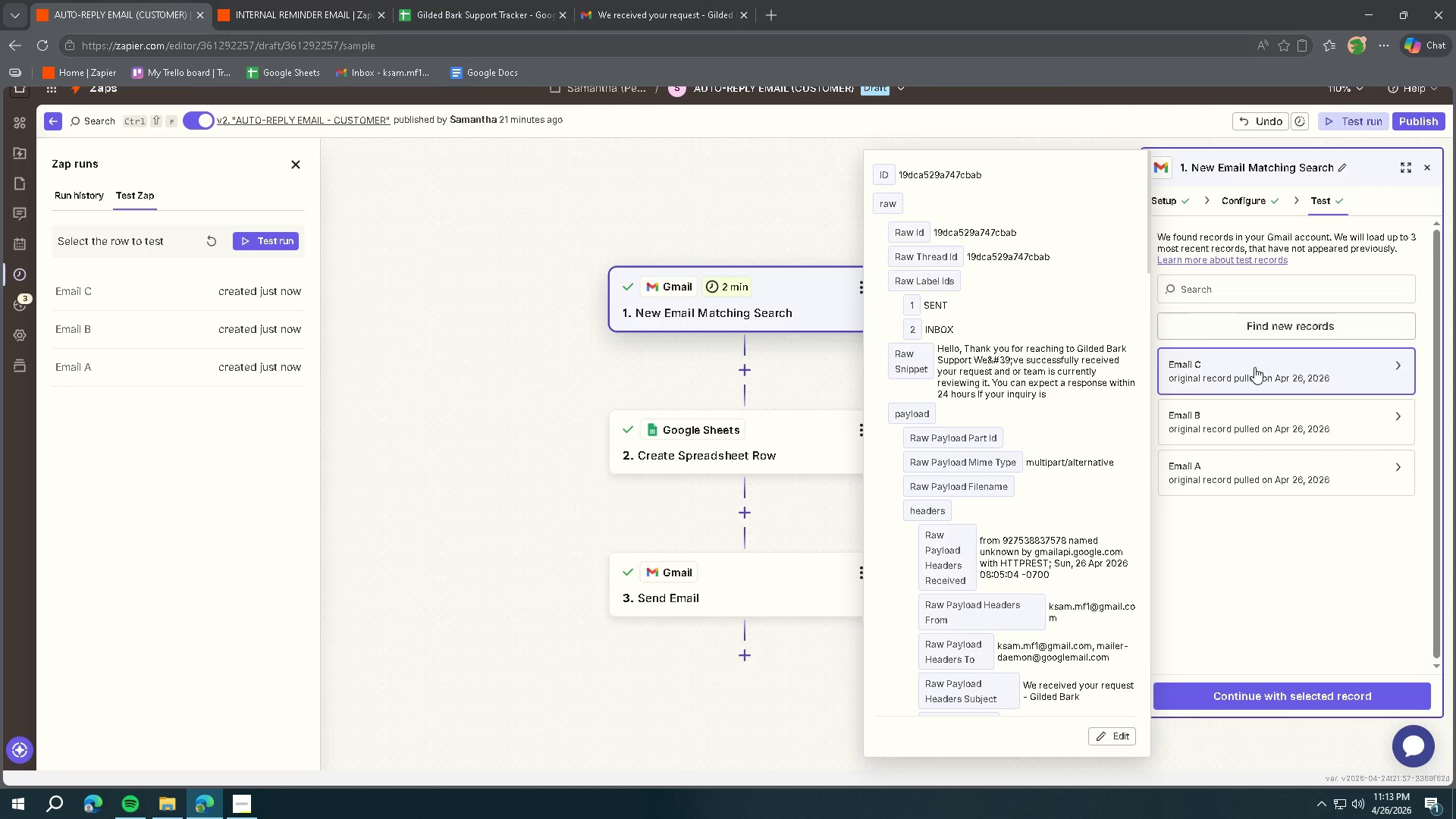 
left_click([1254, 367])
 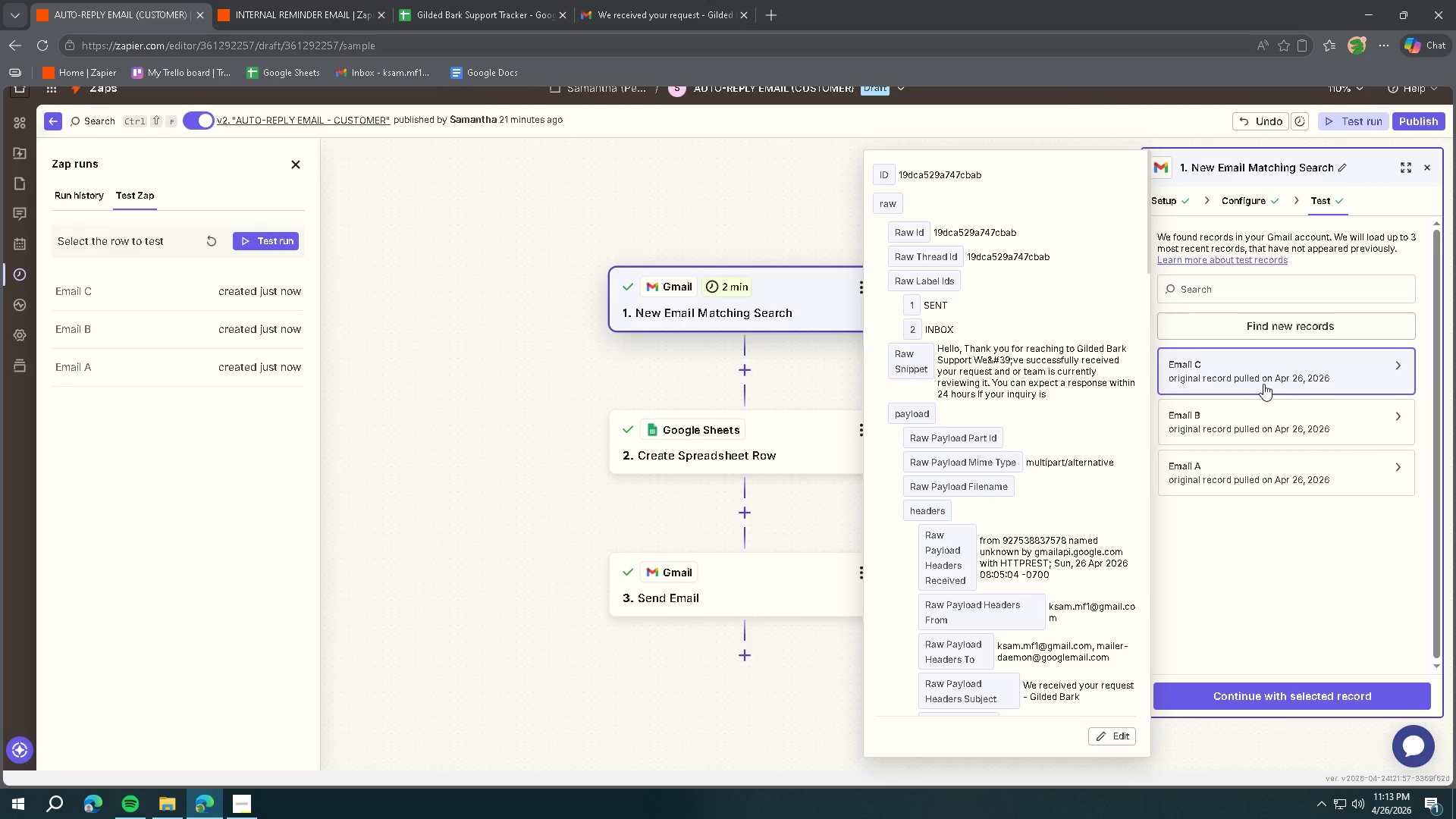 
double_click([1244, 428])
 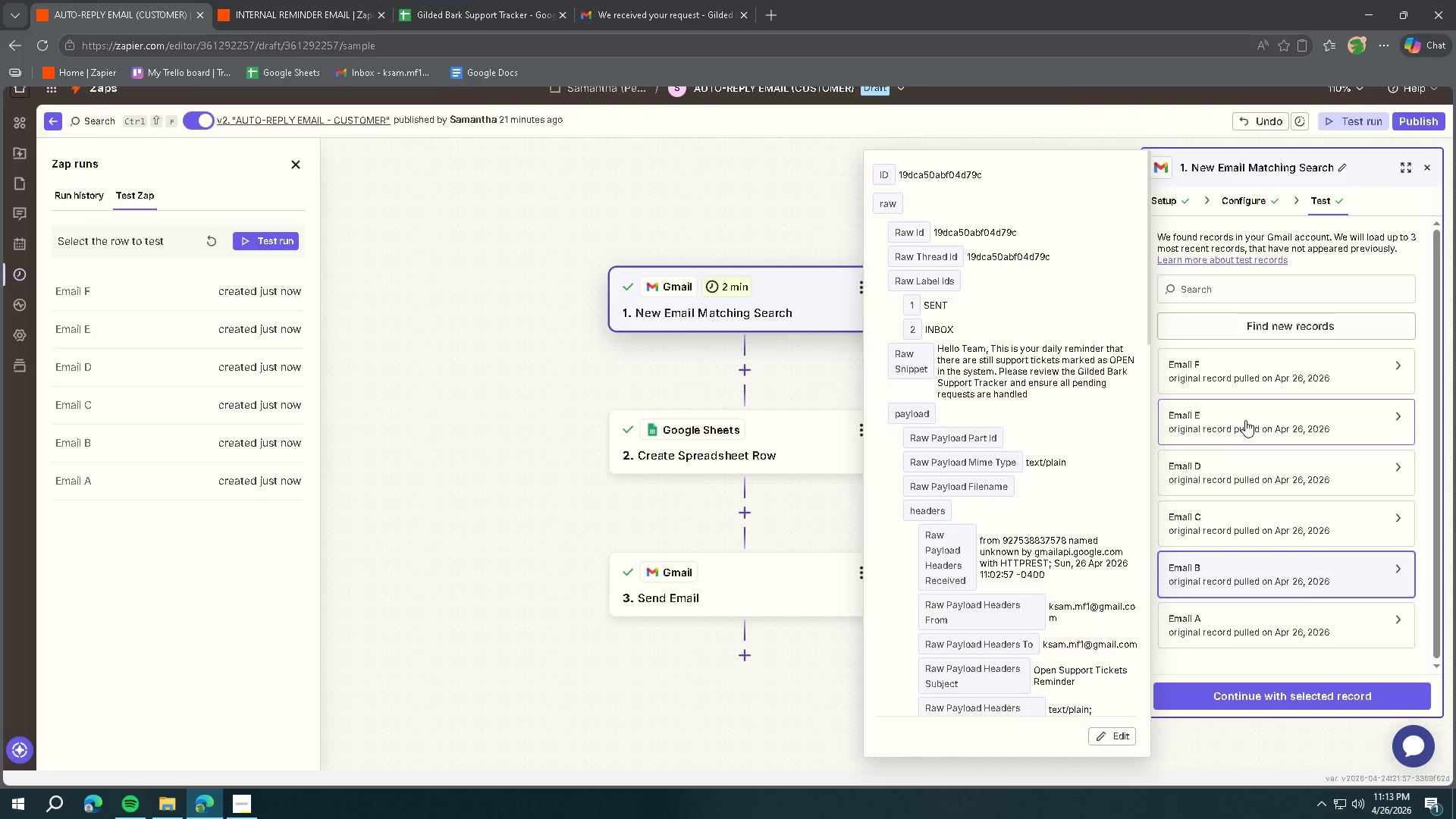 
left_click([1244, 382])
 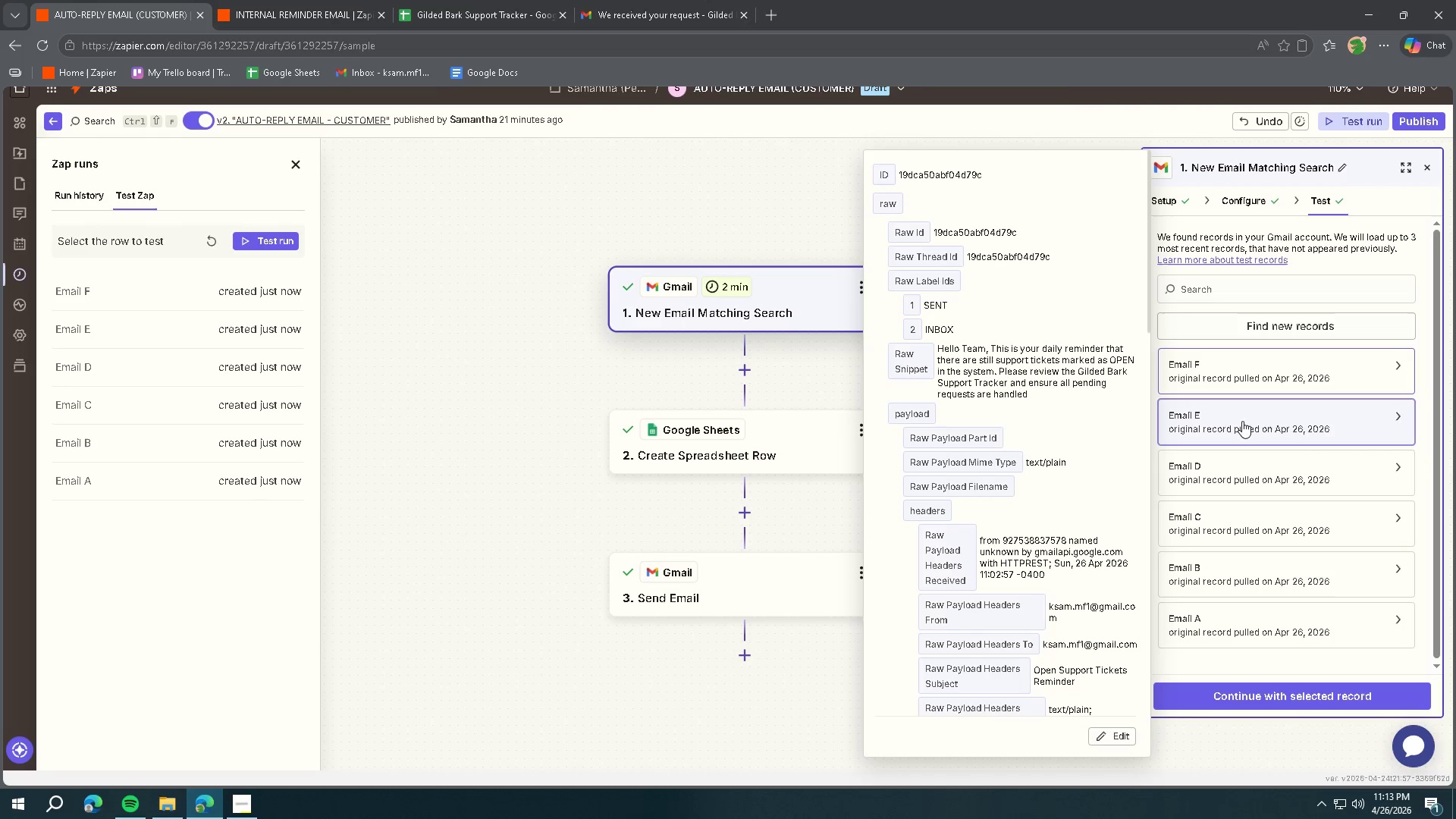 
double_click([1243, 373])
 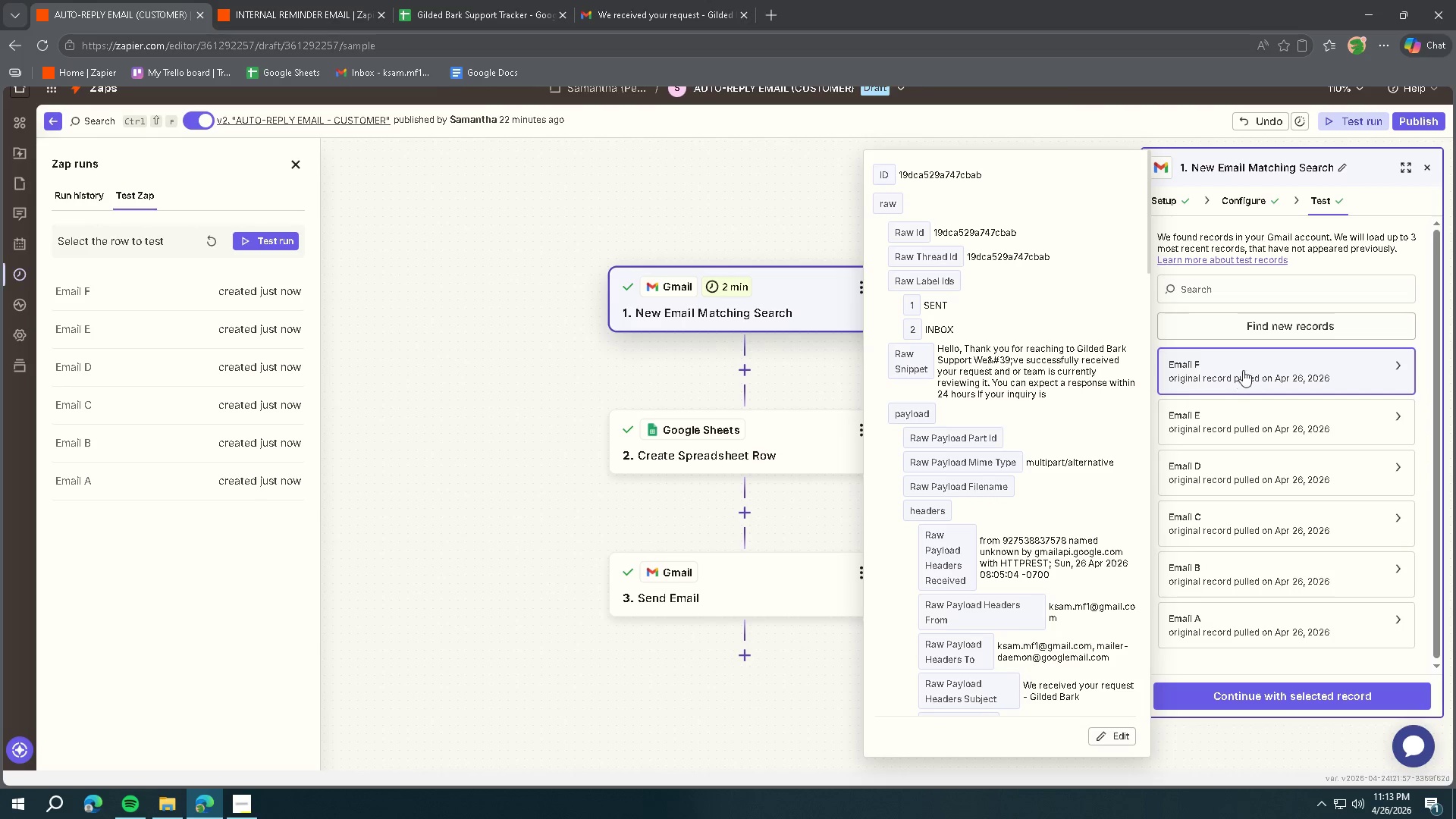 
left_click([1243, 363])
 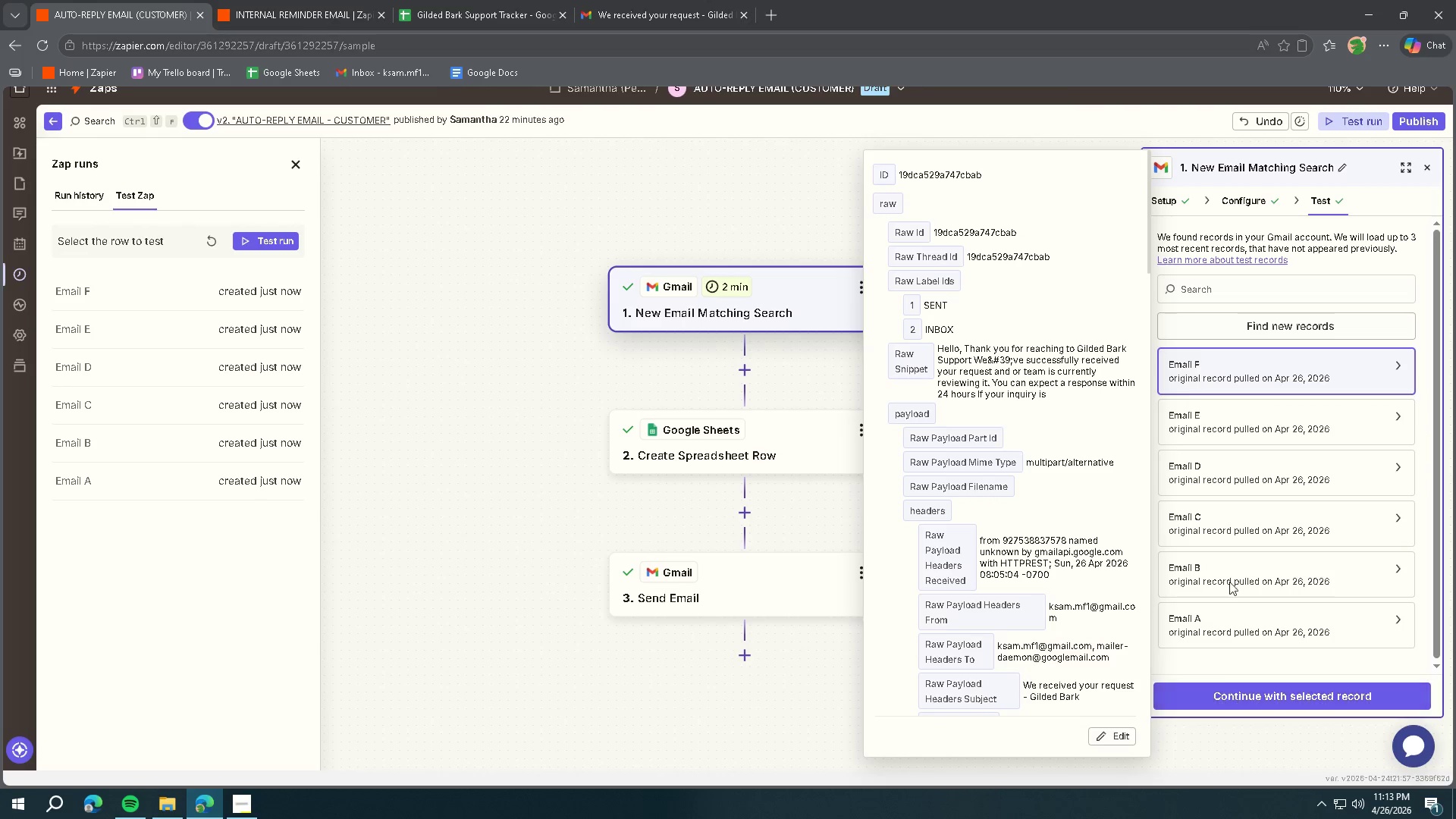 
left_click([1234, 419])
 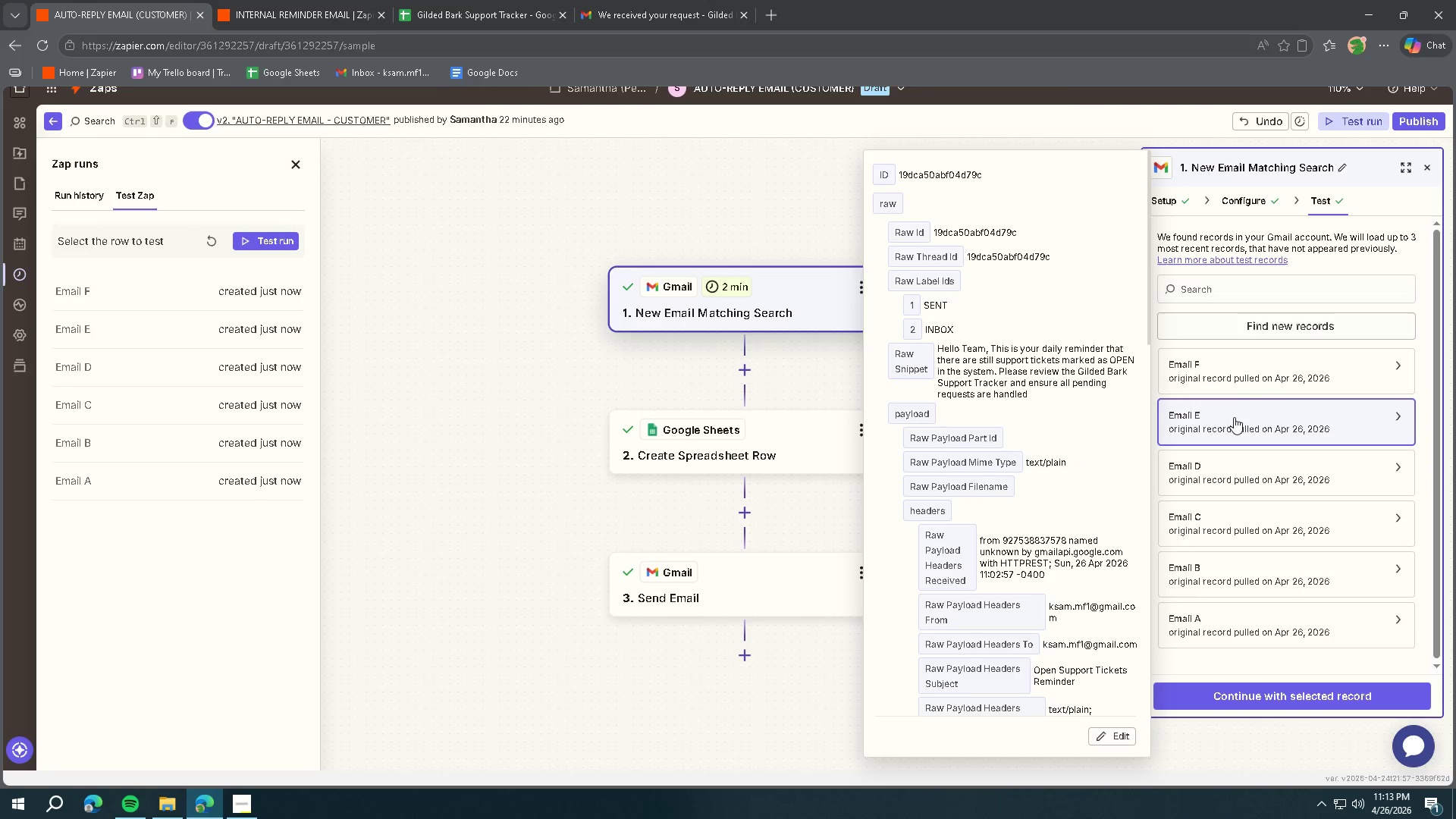 
left_click([1239, 380])
 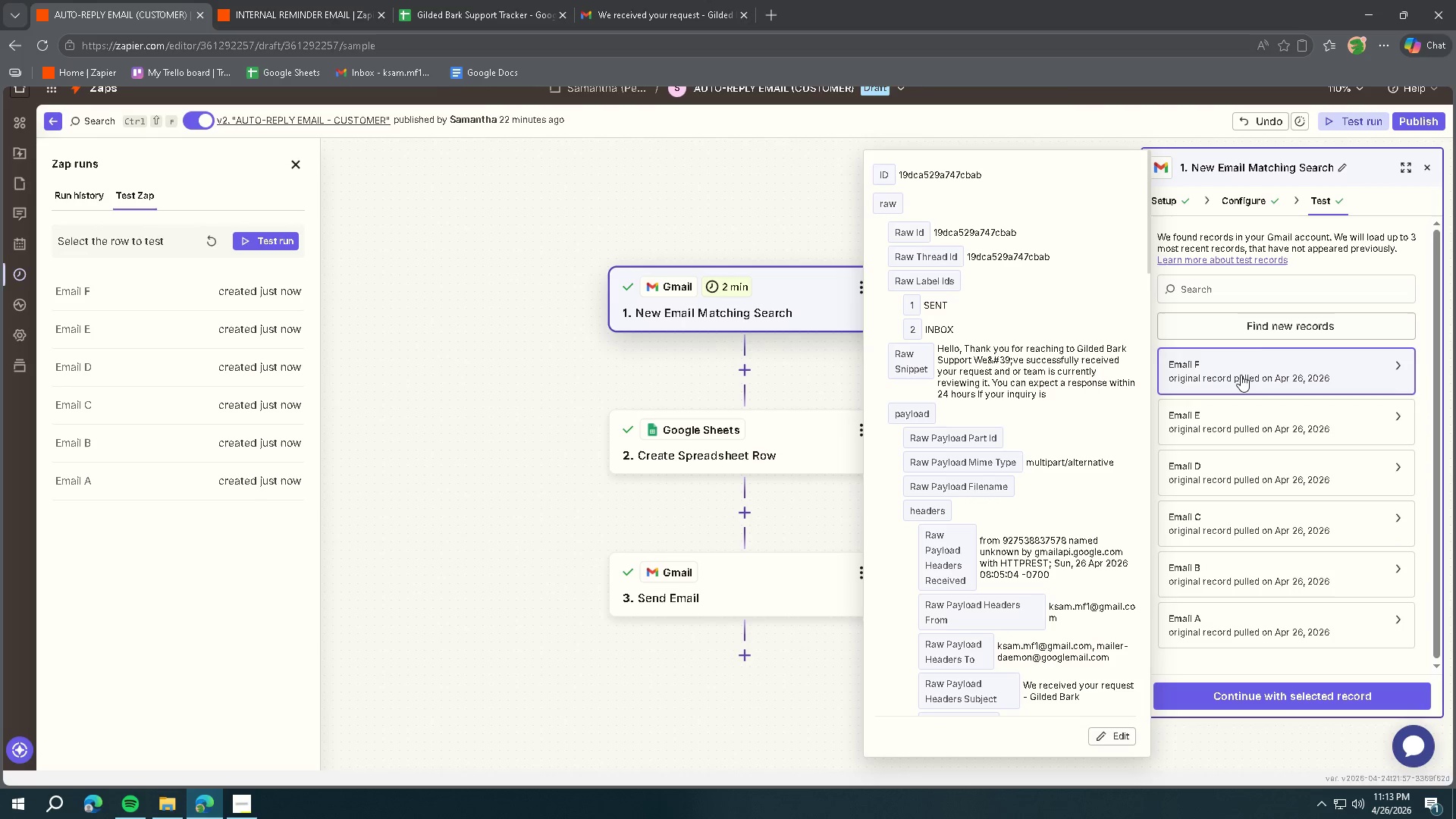 
left_click([1256, 319])
 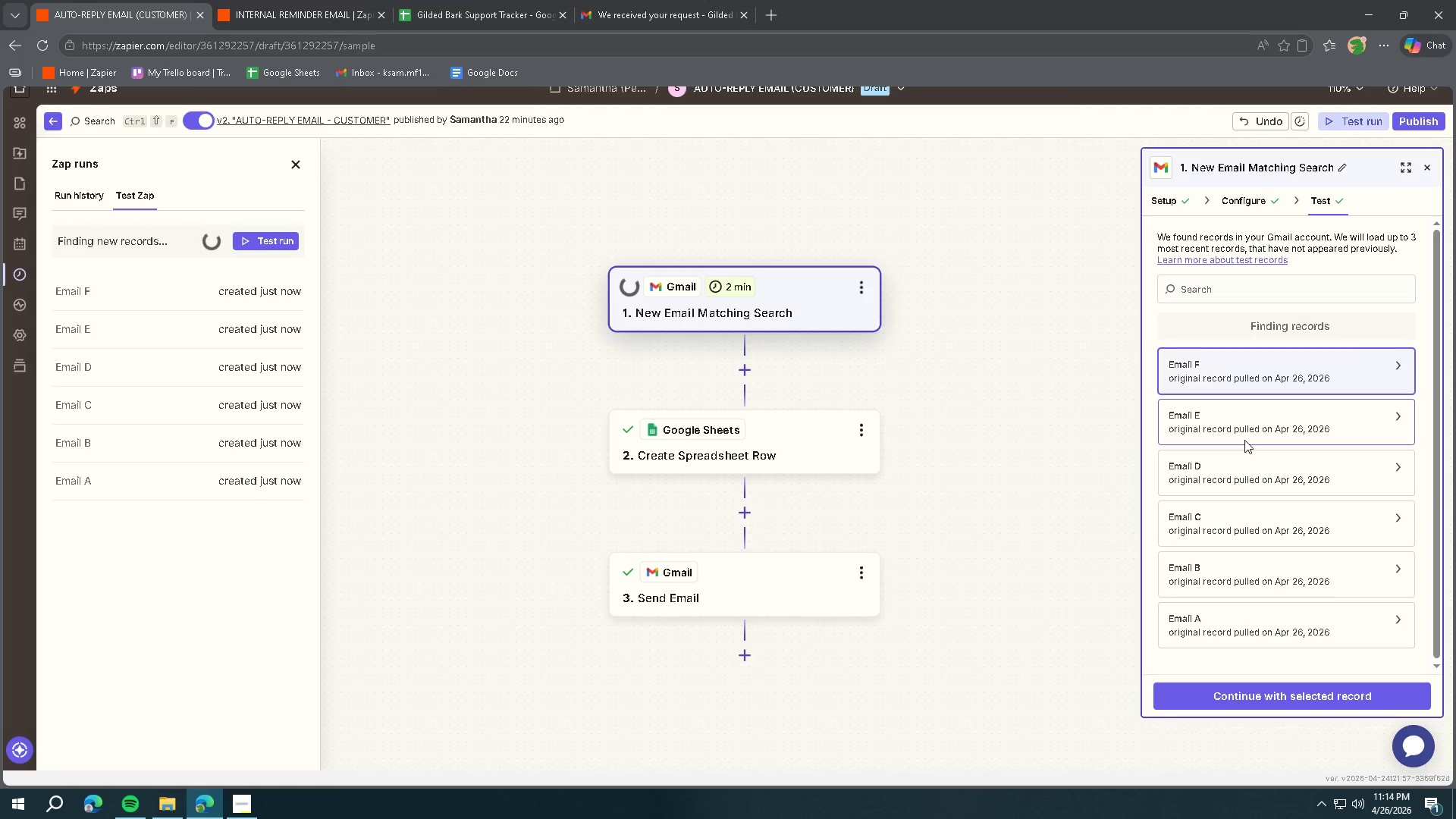 
wait(9.45)
 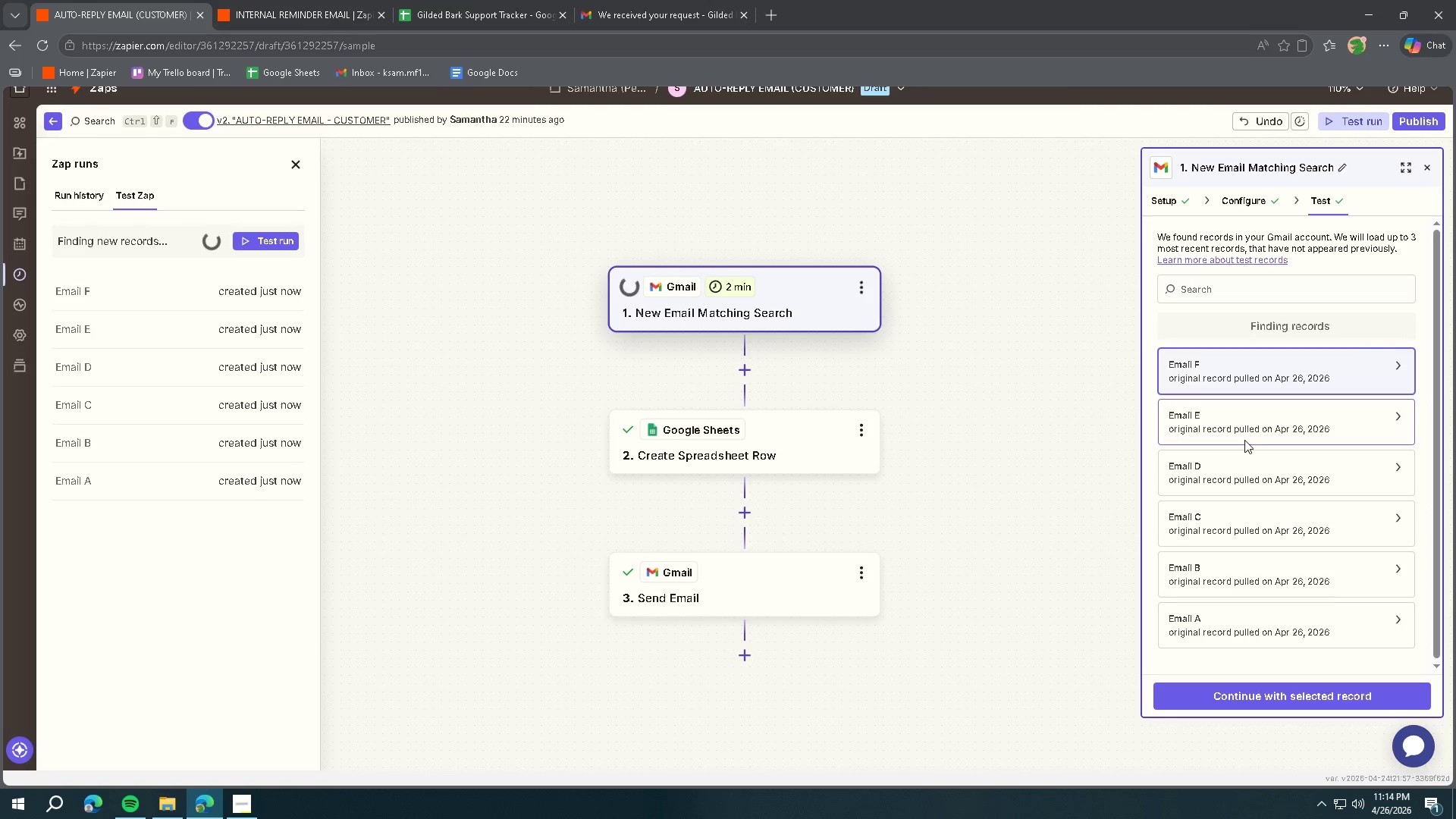 
left_click([1250, 375])
 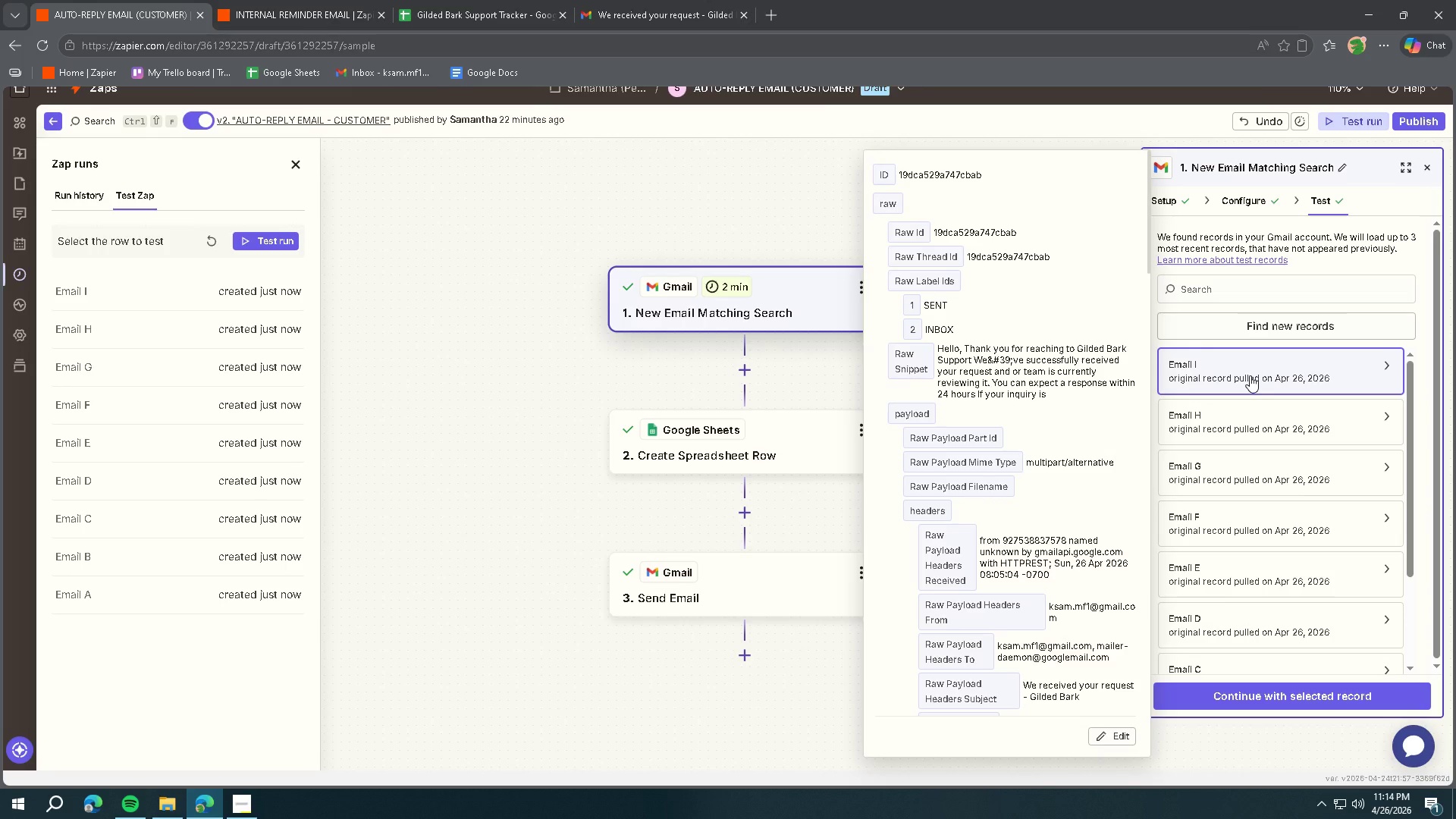 
left_click([1252, 328])
 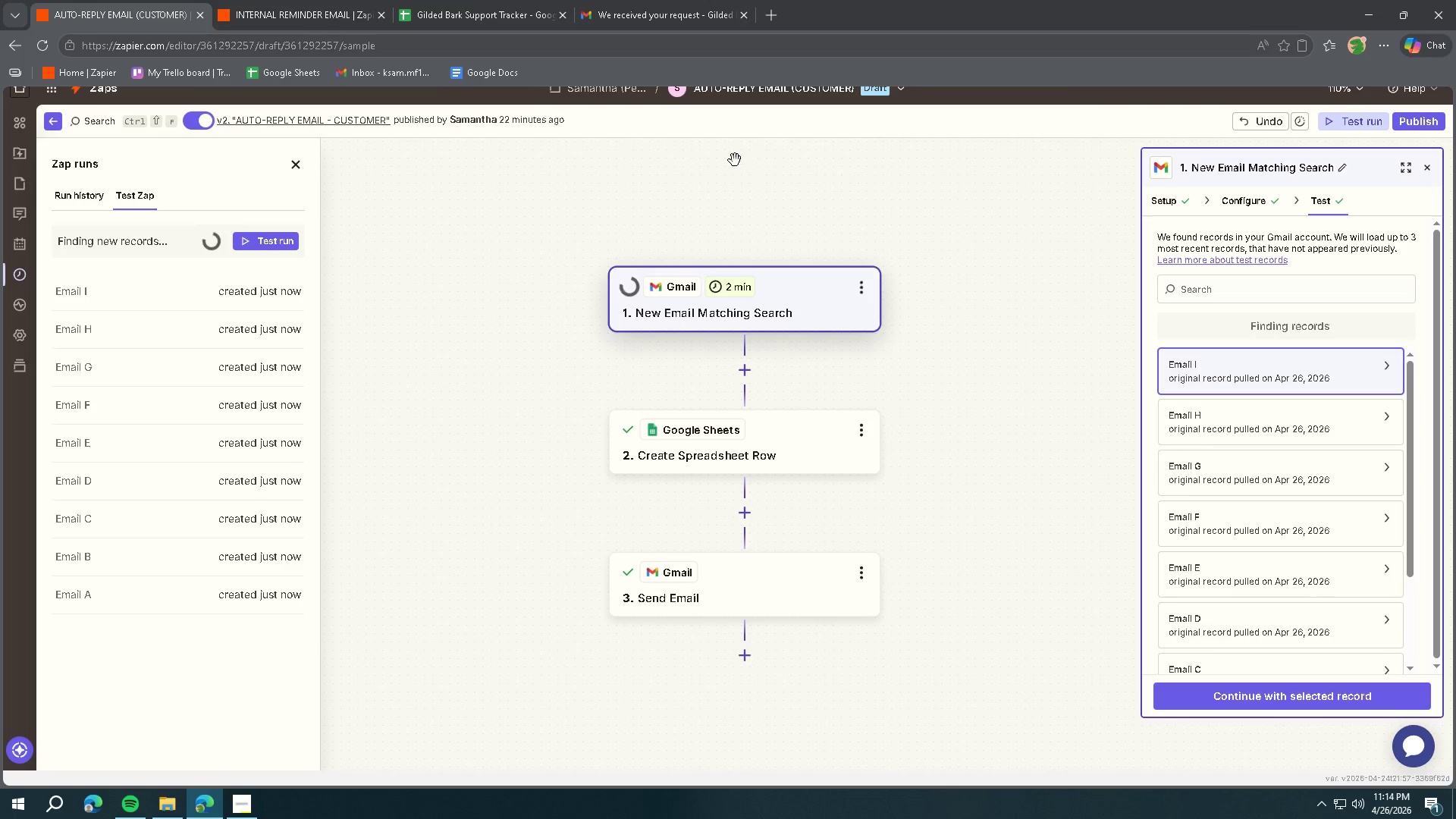 
left_click([642, 21])
 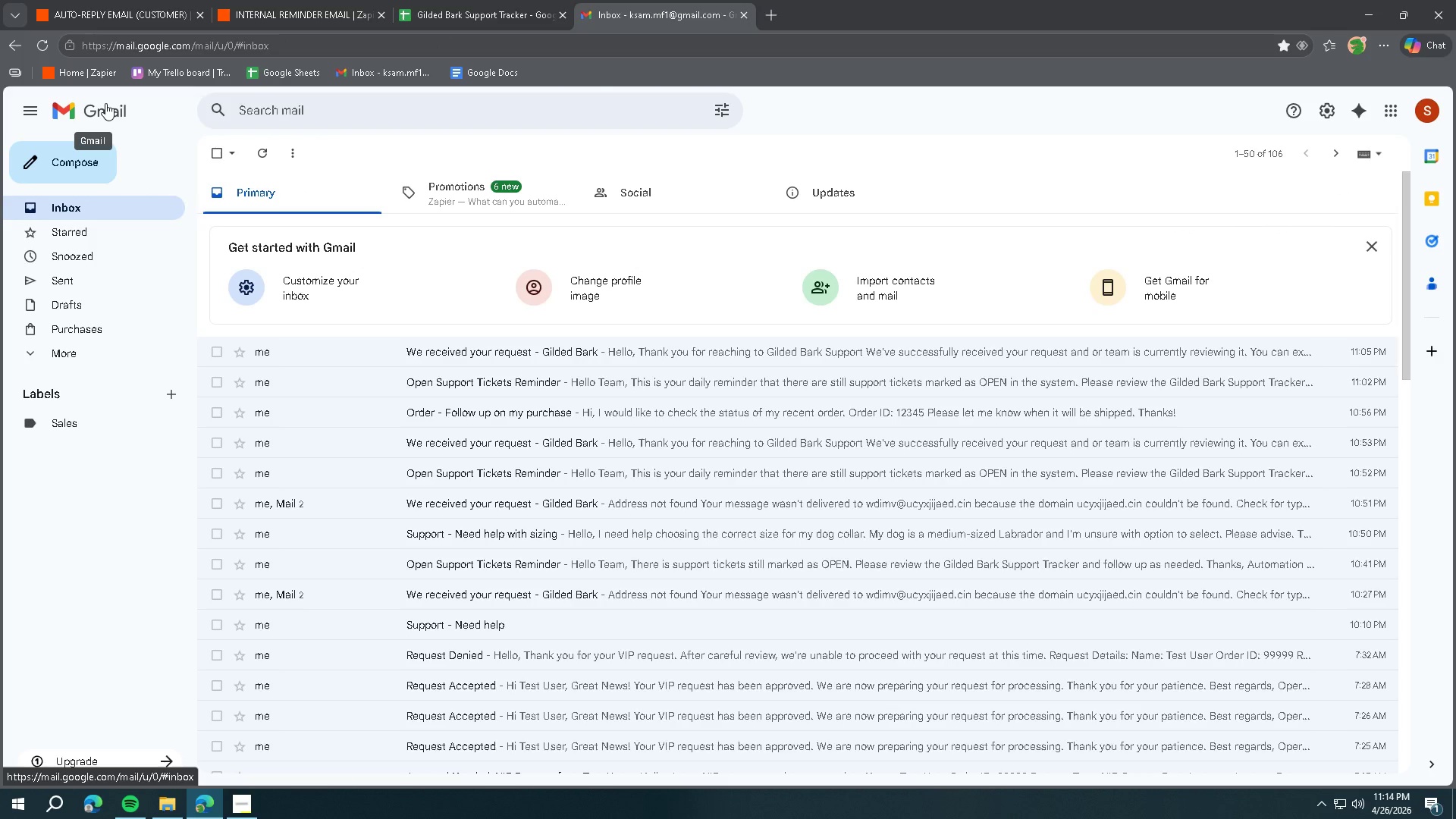 
left_click([121, 14])
 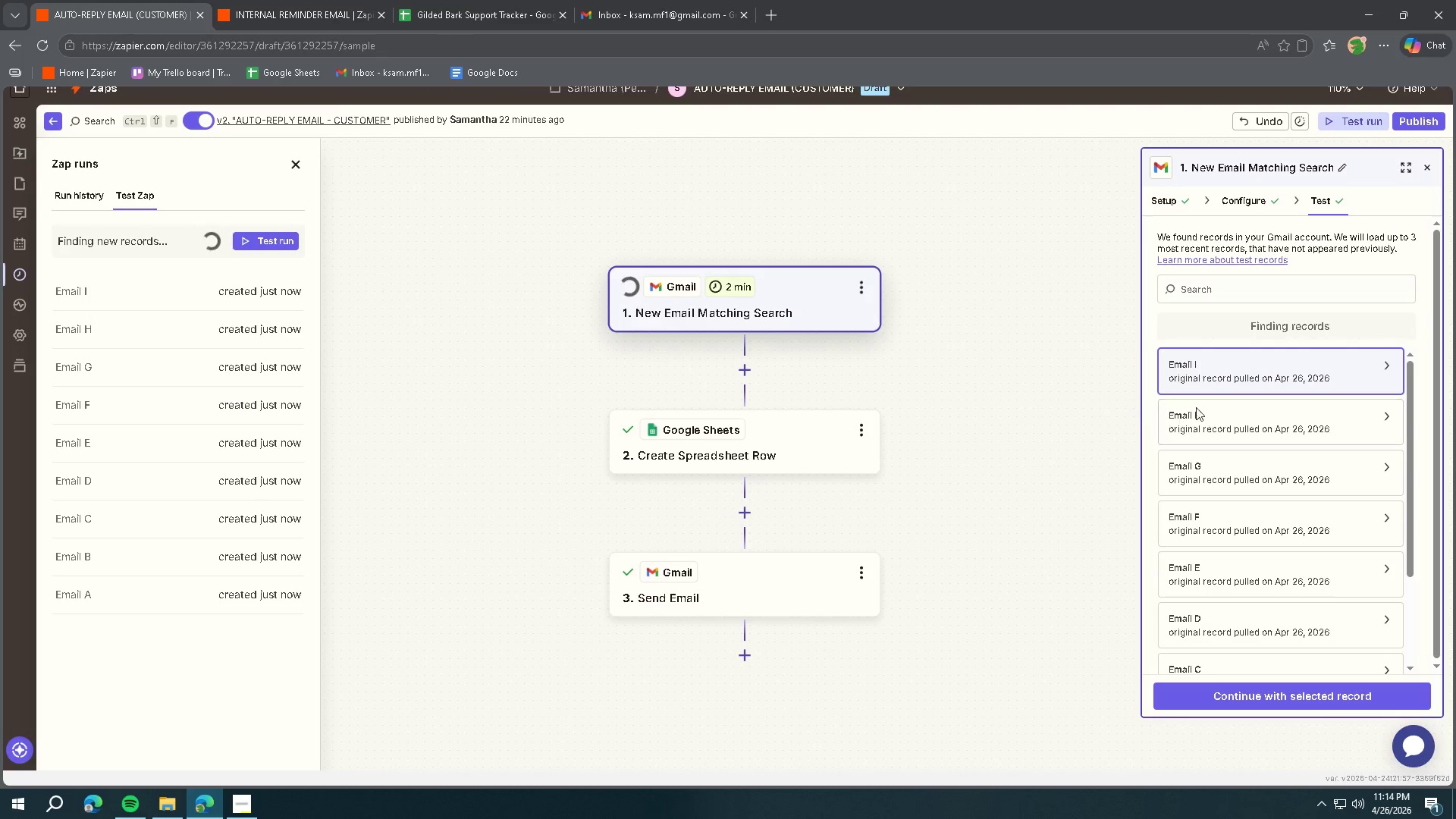 
left_click([1260, 372])
 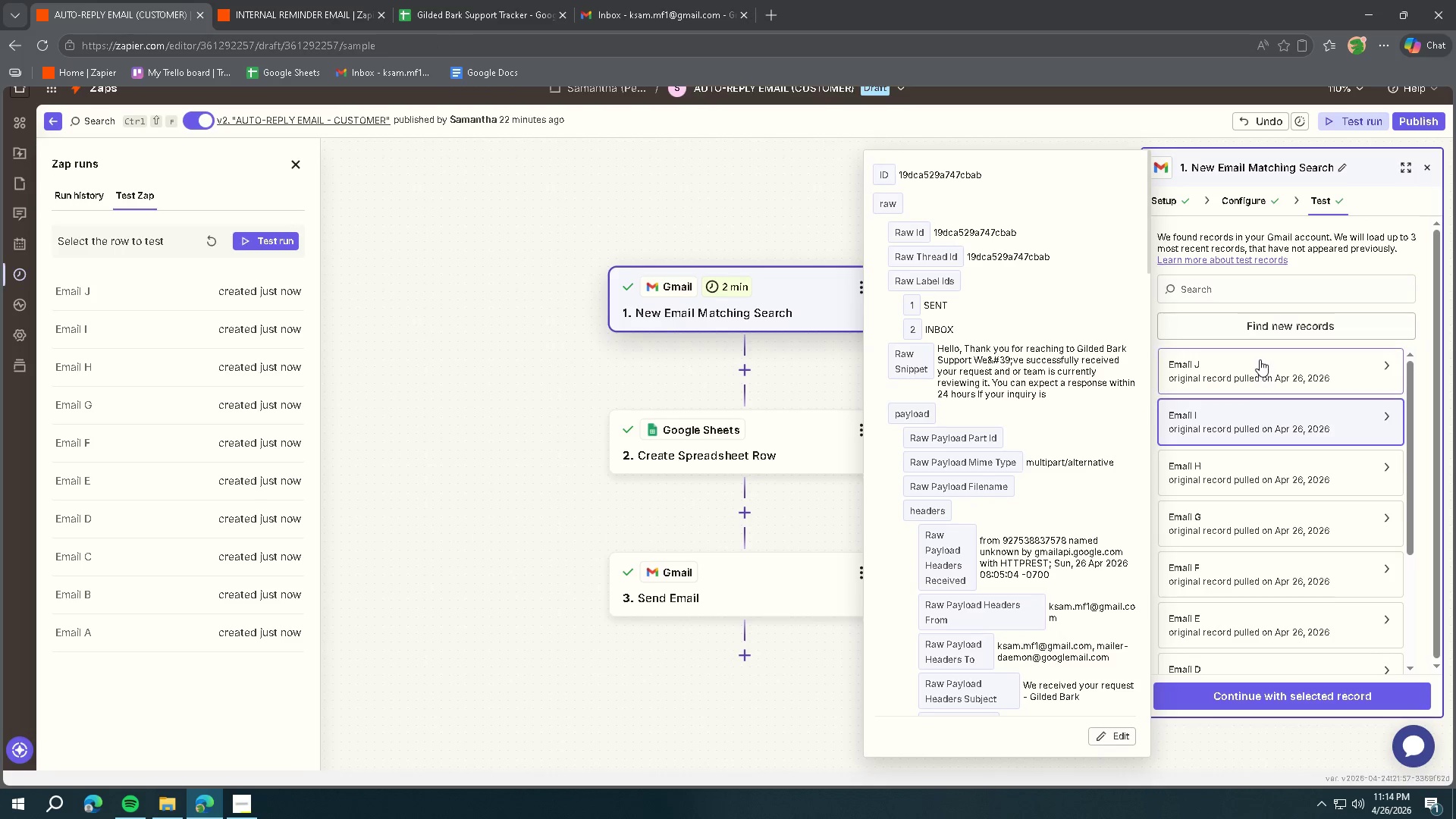 
left_click([1260, 359])
 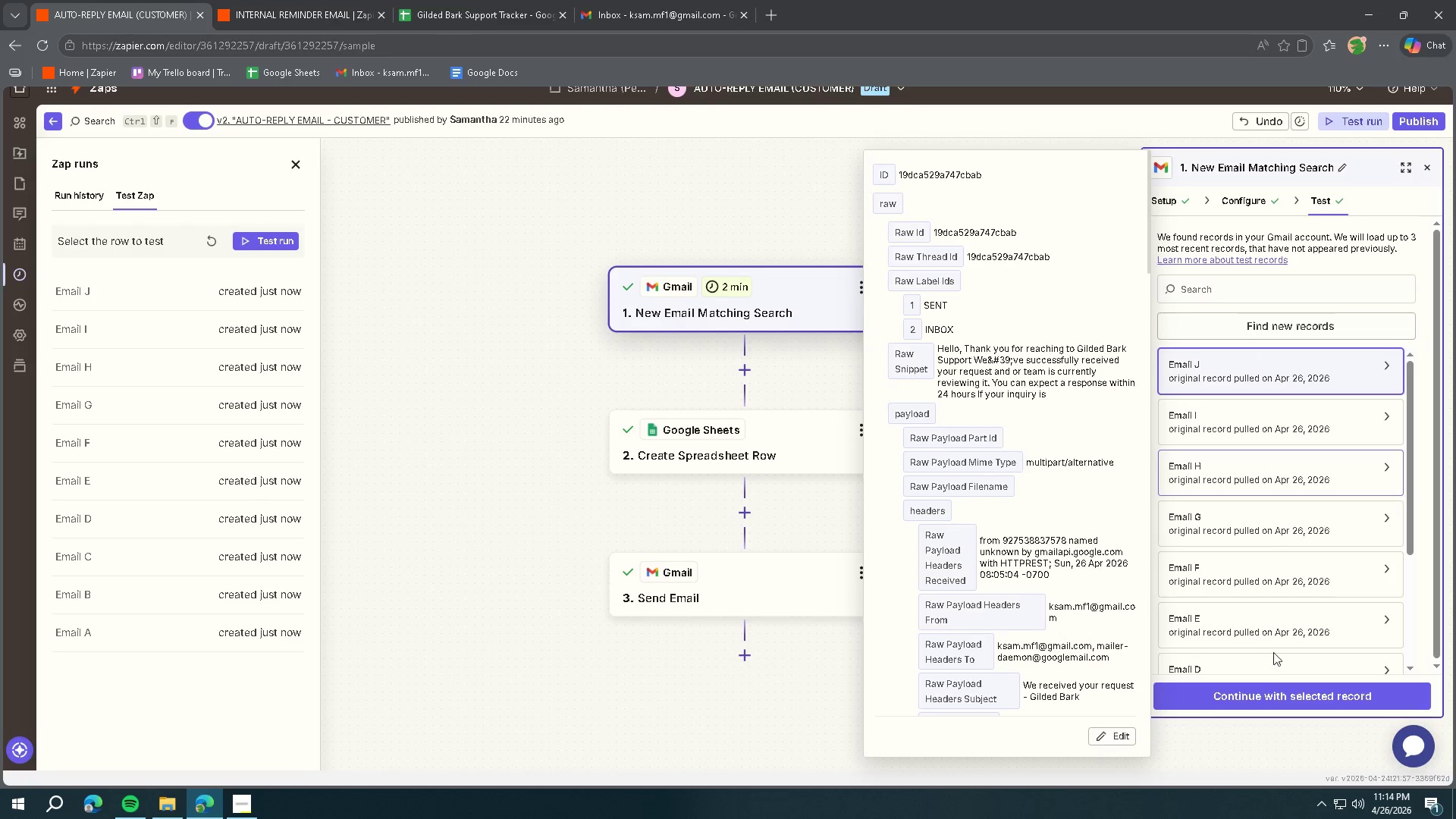 
left_click([1269, 686])
 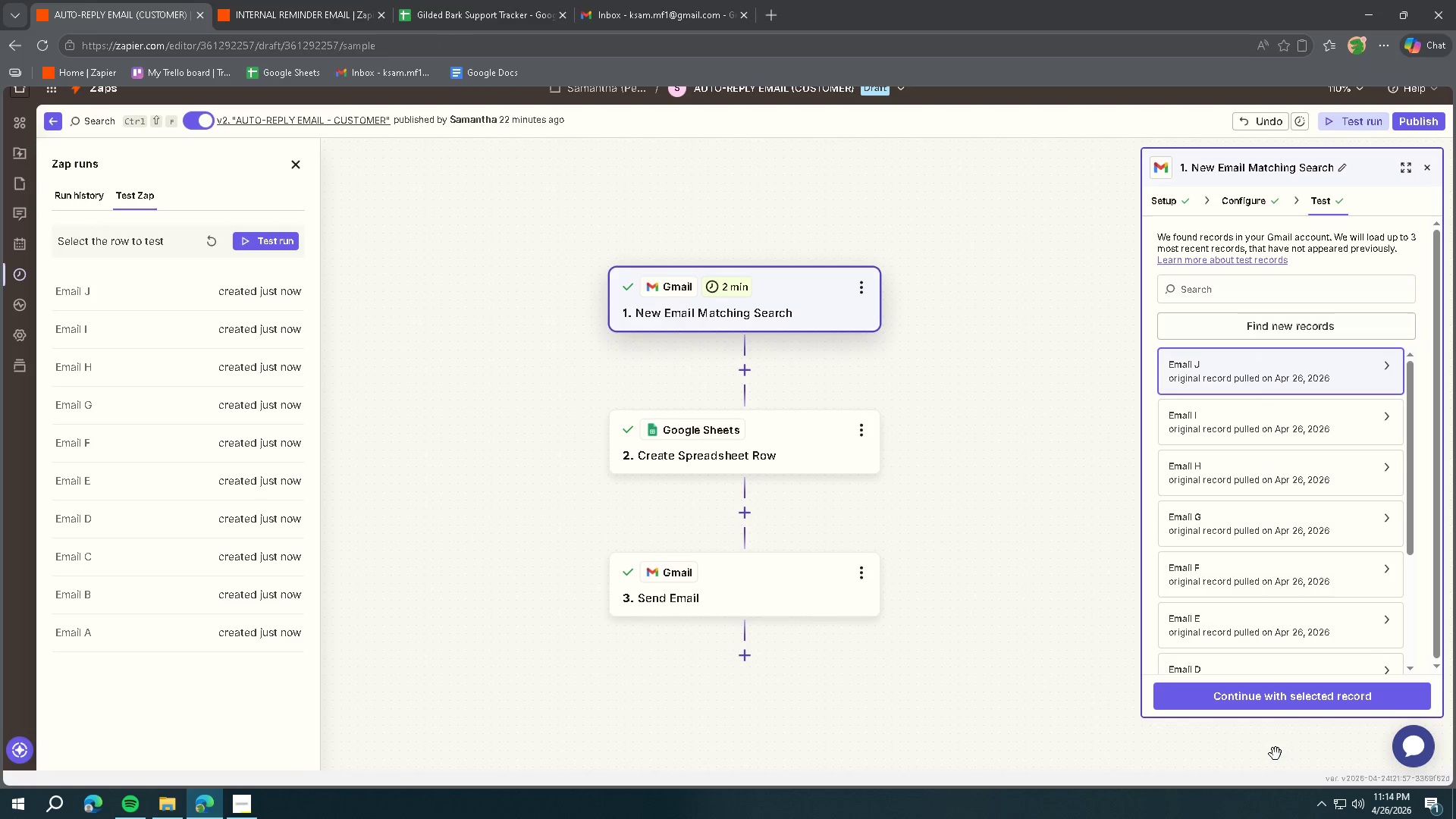 
left_click([1277, 706])
 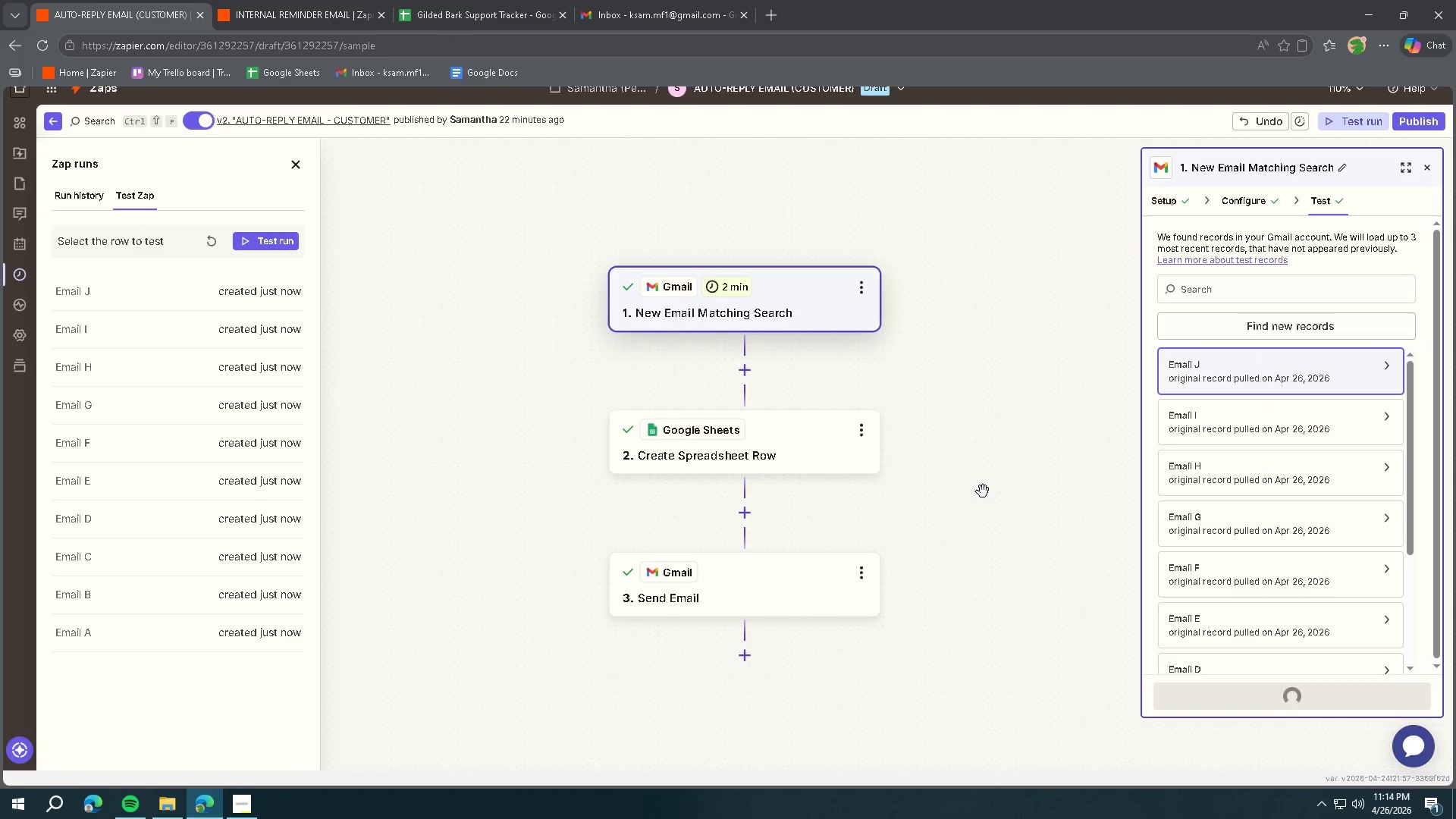 
left_click([494, 42])
 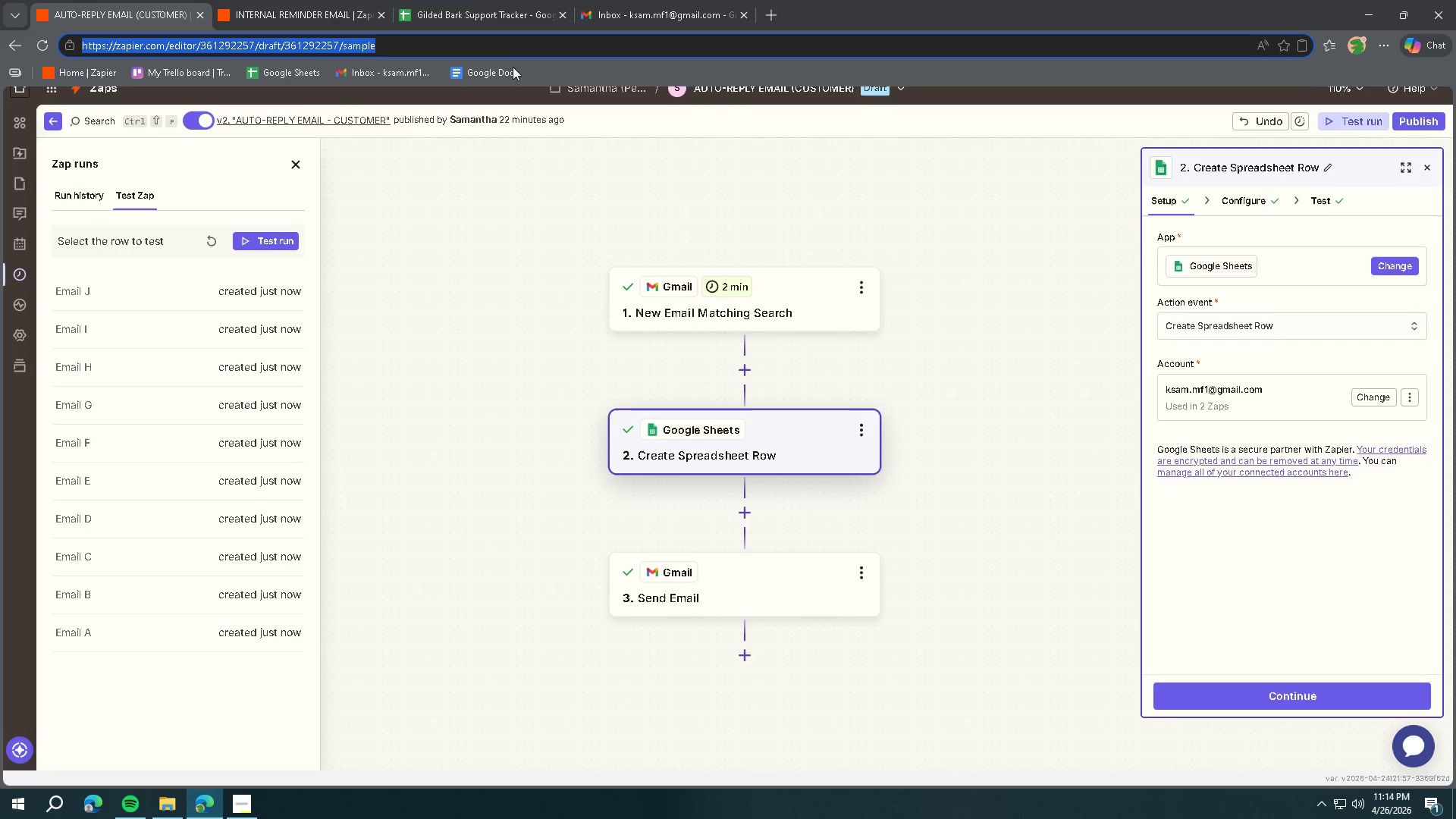 
left_click([493, 19])
 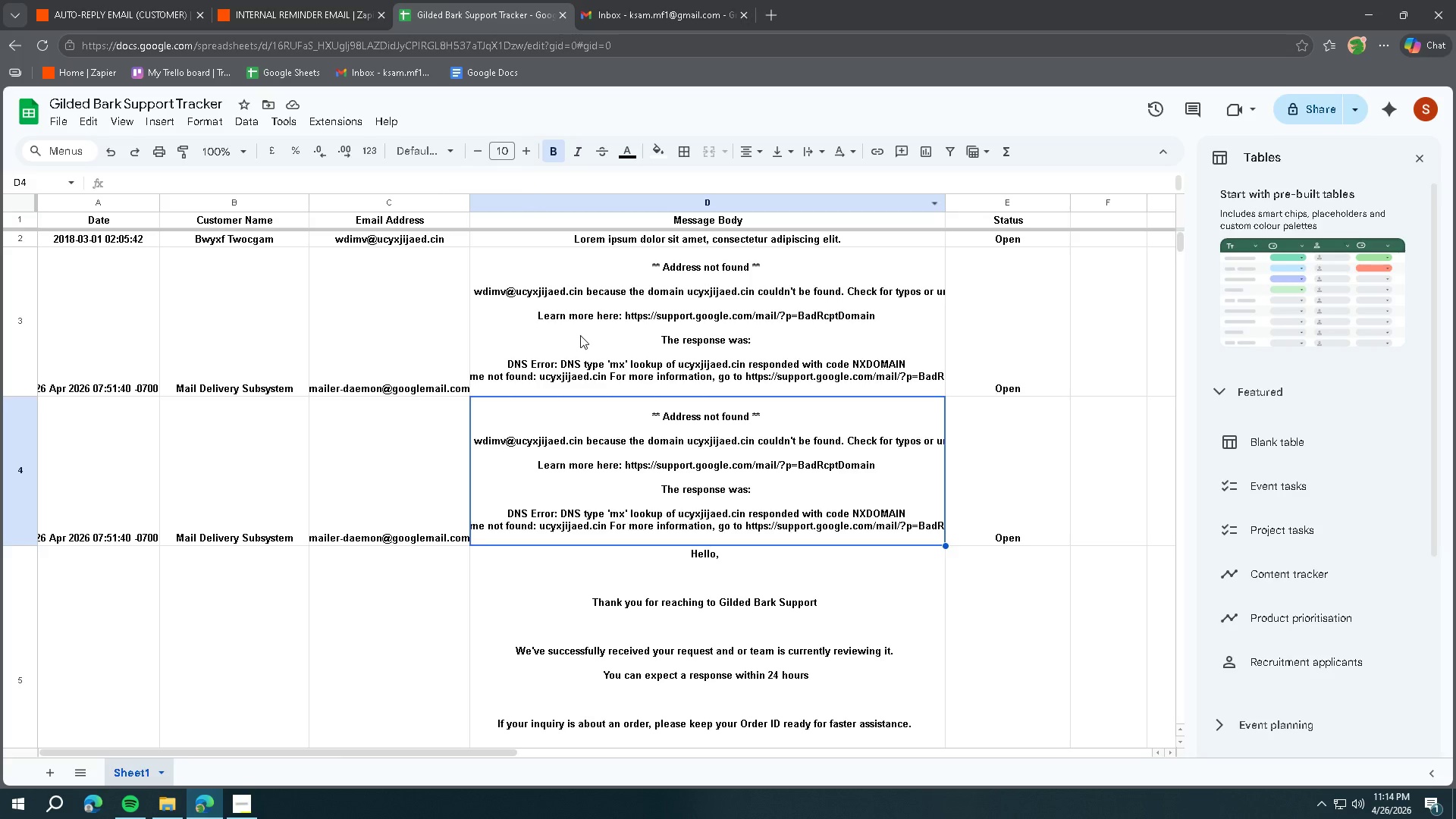 
scroll: coordinate [602, 339], scroll_direction: down, amount: 3.0
 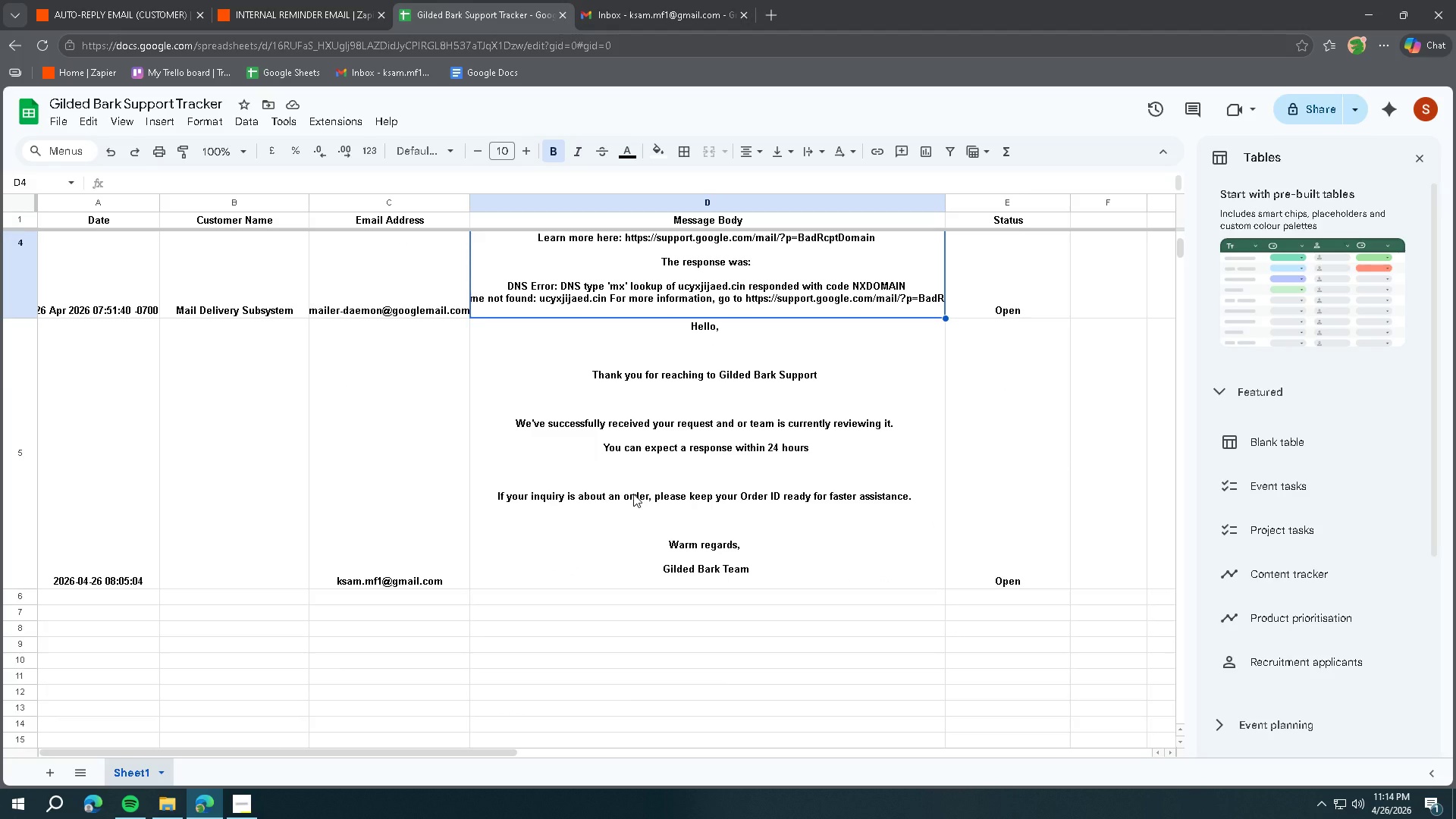 
scroll: coordinate [629, 514], scroll_direction: up, amount: 9.0
 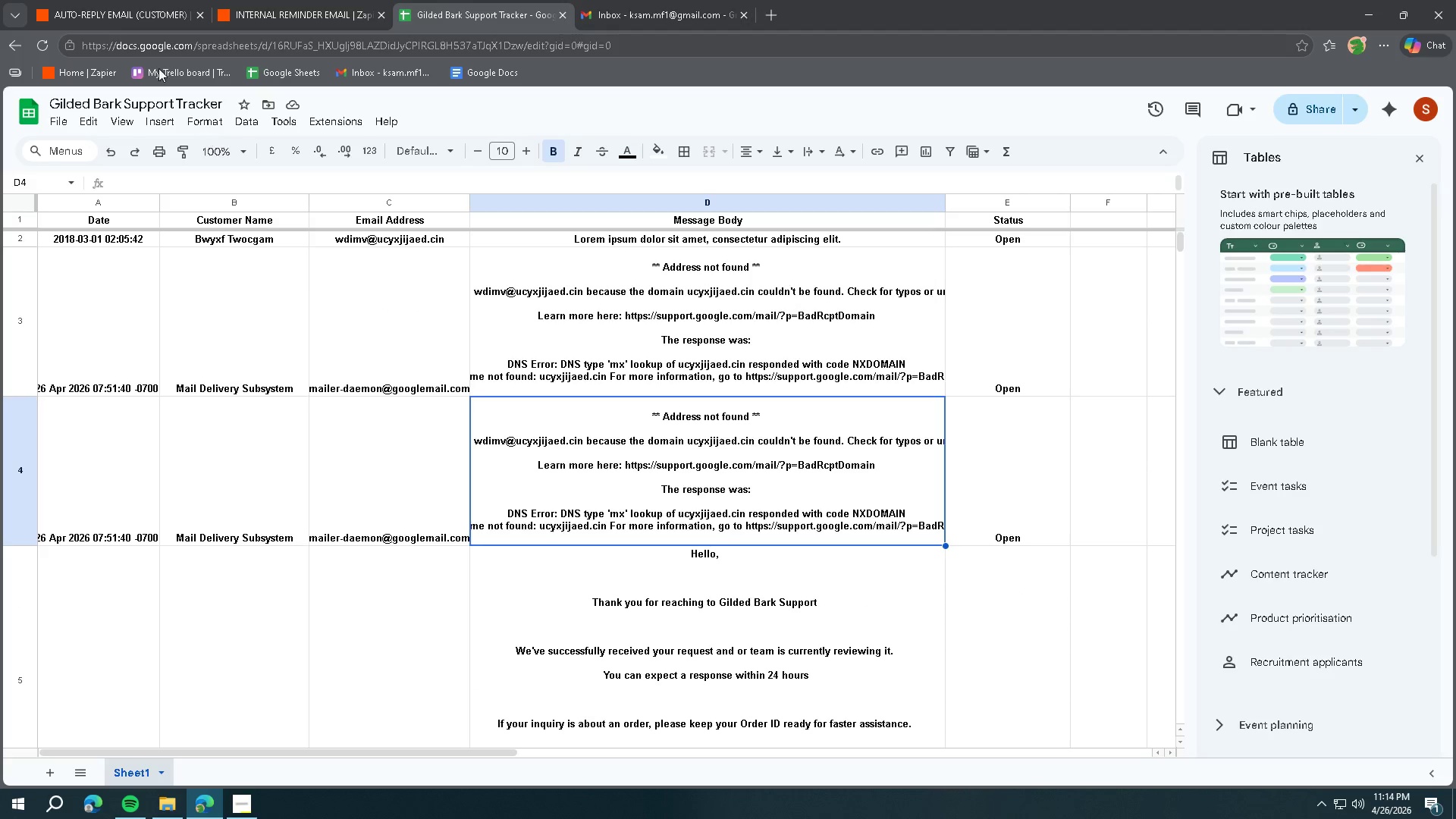 
left_click([123, 21])
 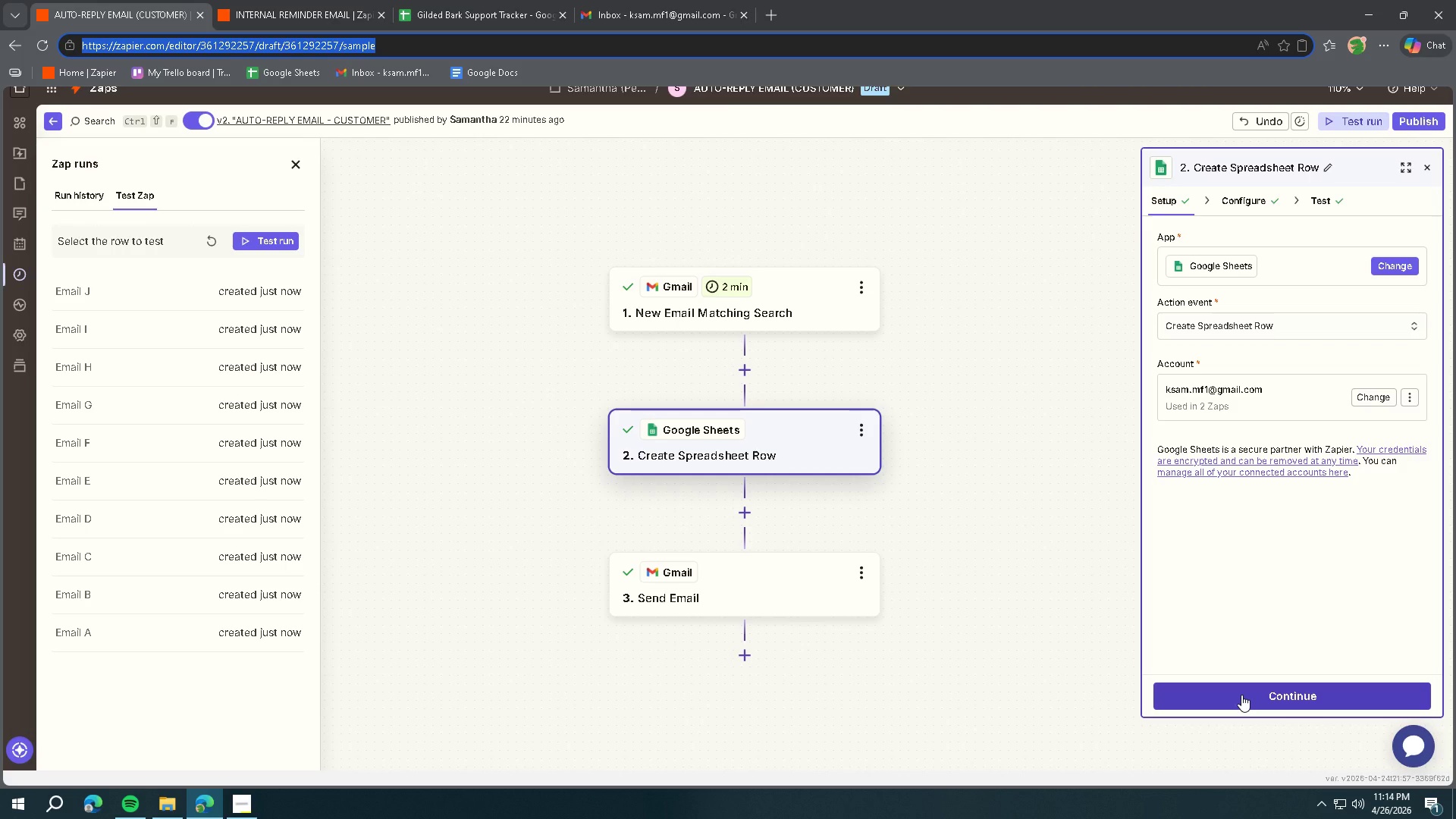 
left_click([1241, 695])
 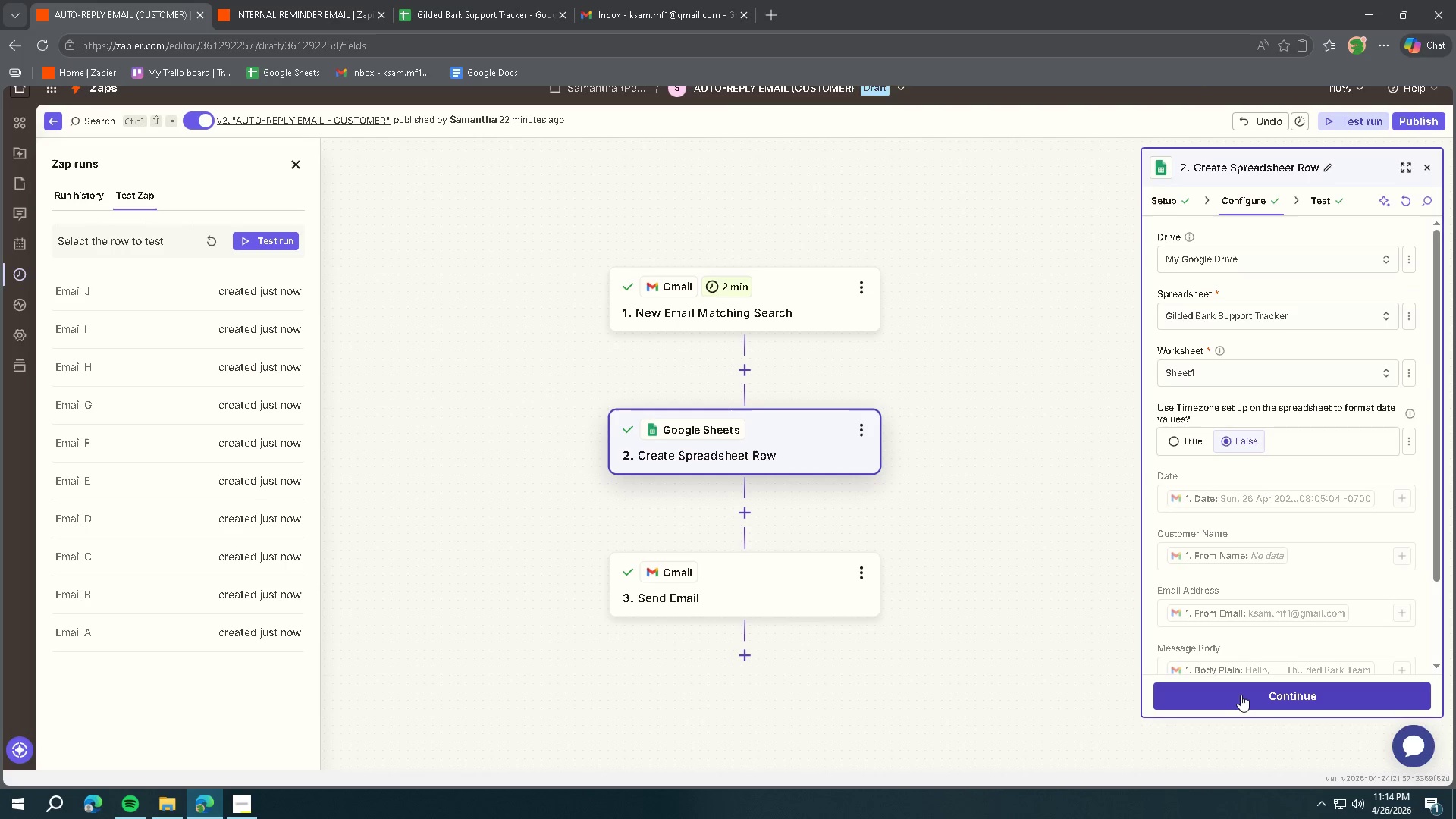 
left_click([1241, 695])
 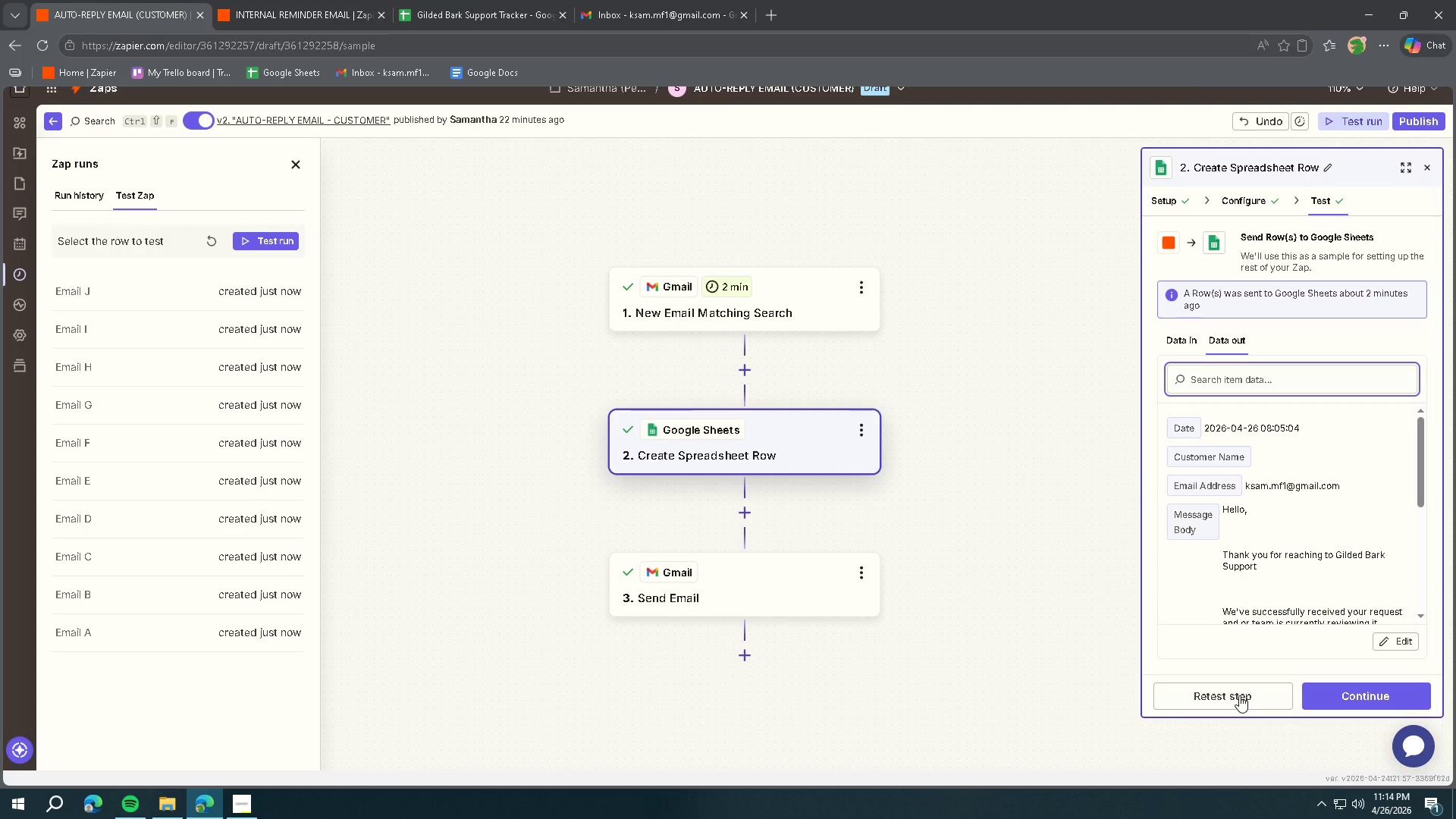 
left_click([1239, 695])
 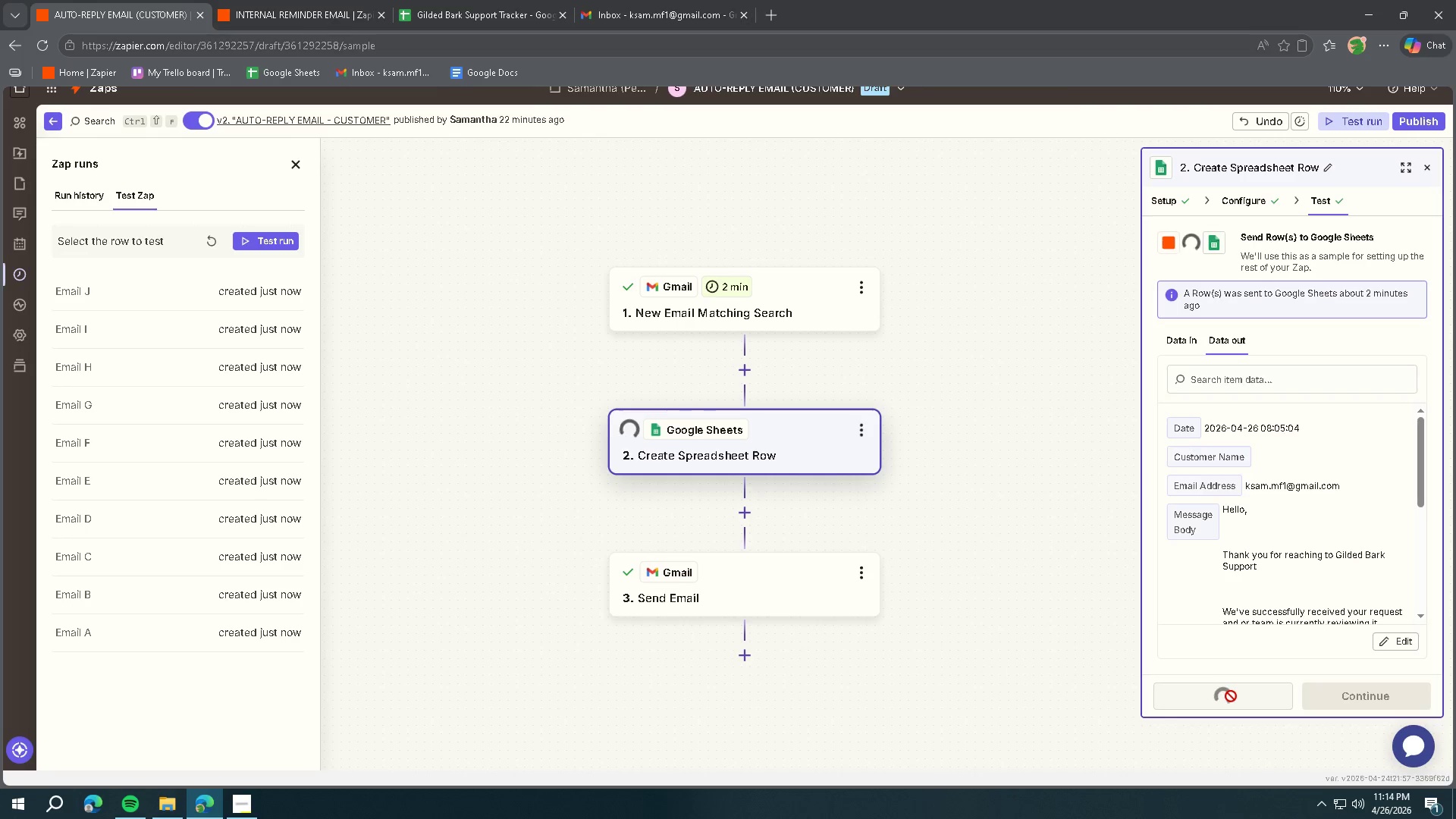 
left_click([1350, 694])
 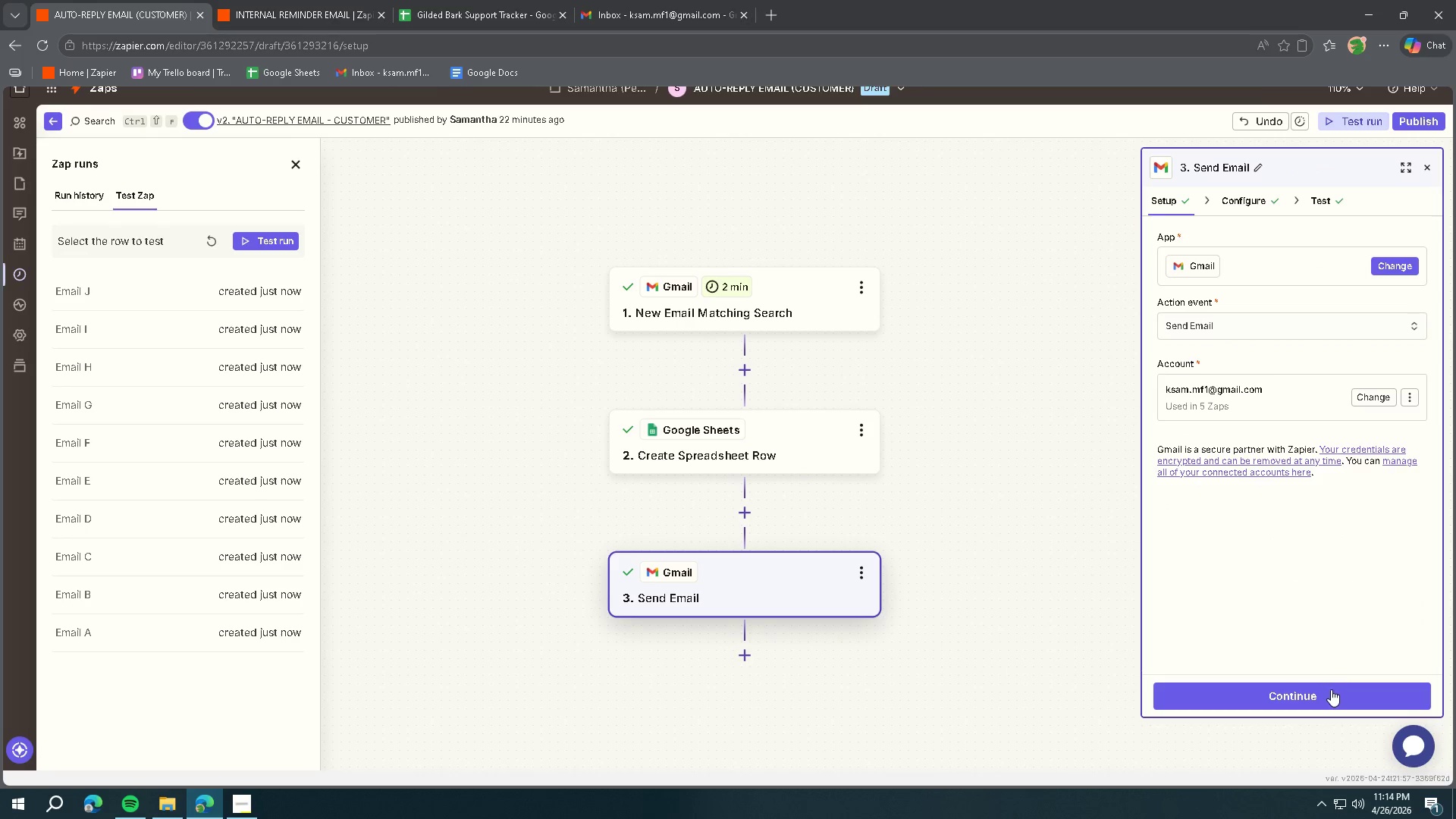 
left_click([1331, 689])
 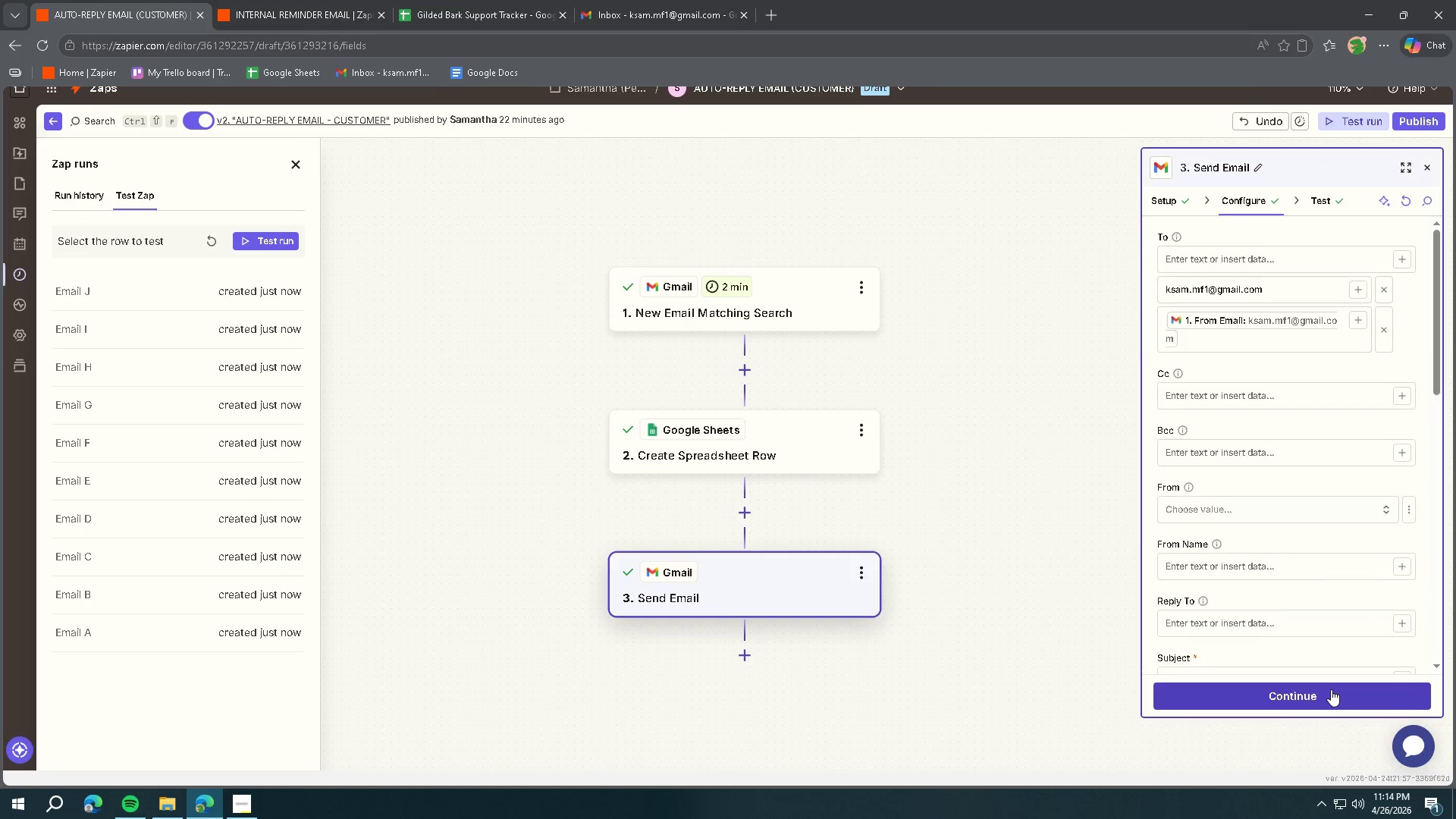 
left_click([1331, 689])
 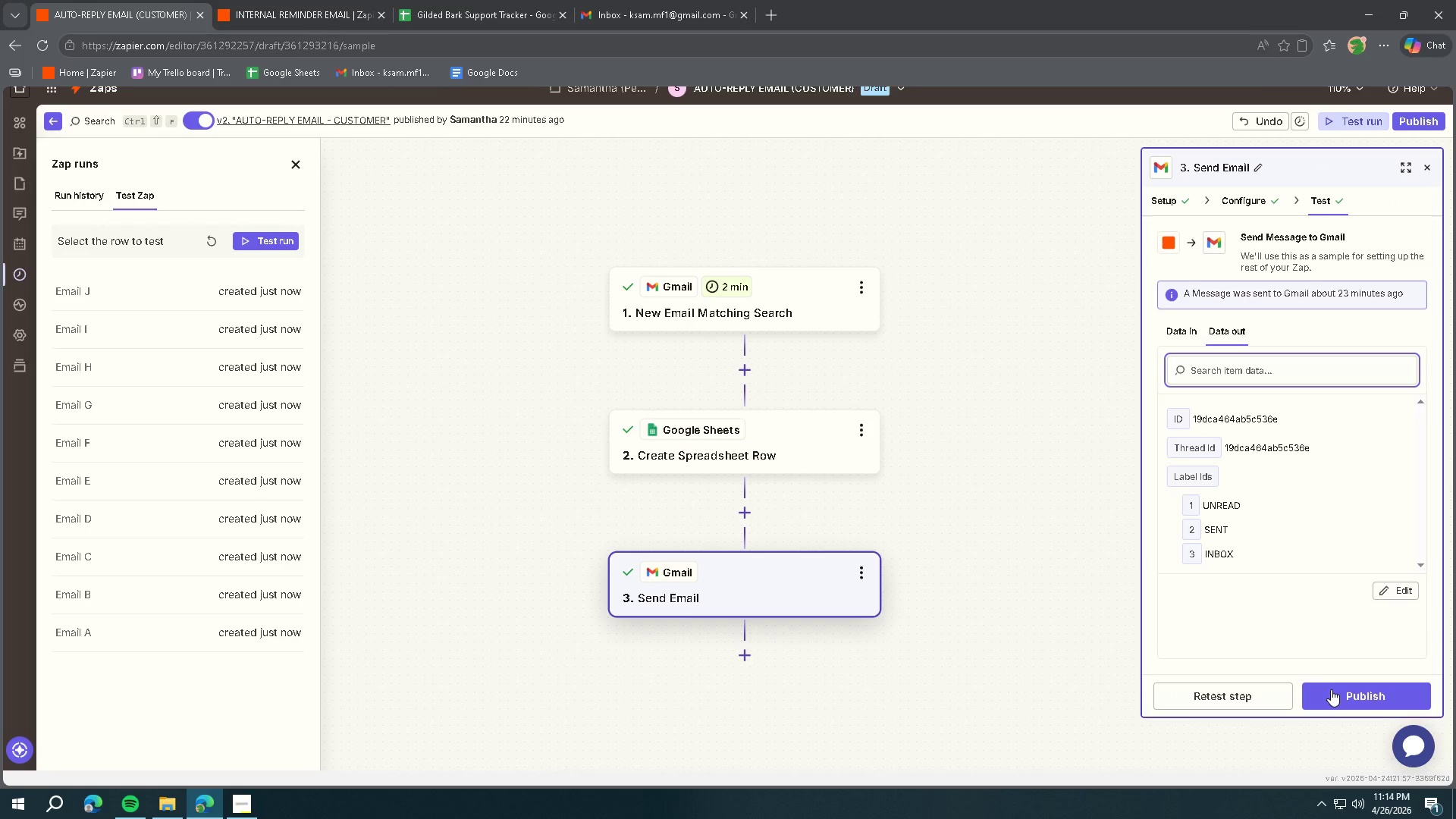 
left_click([1240, 699])
 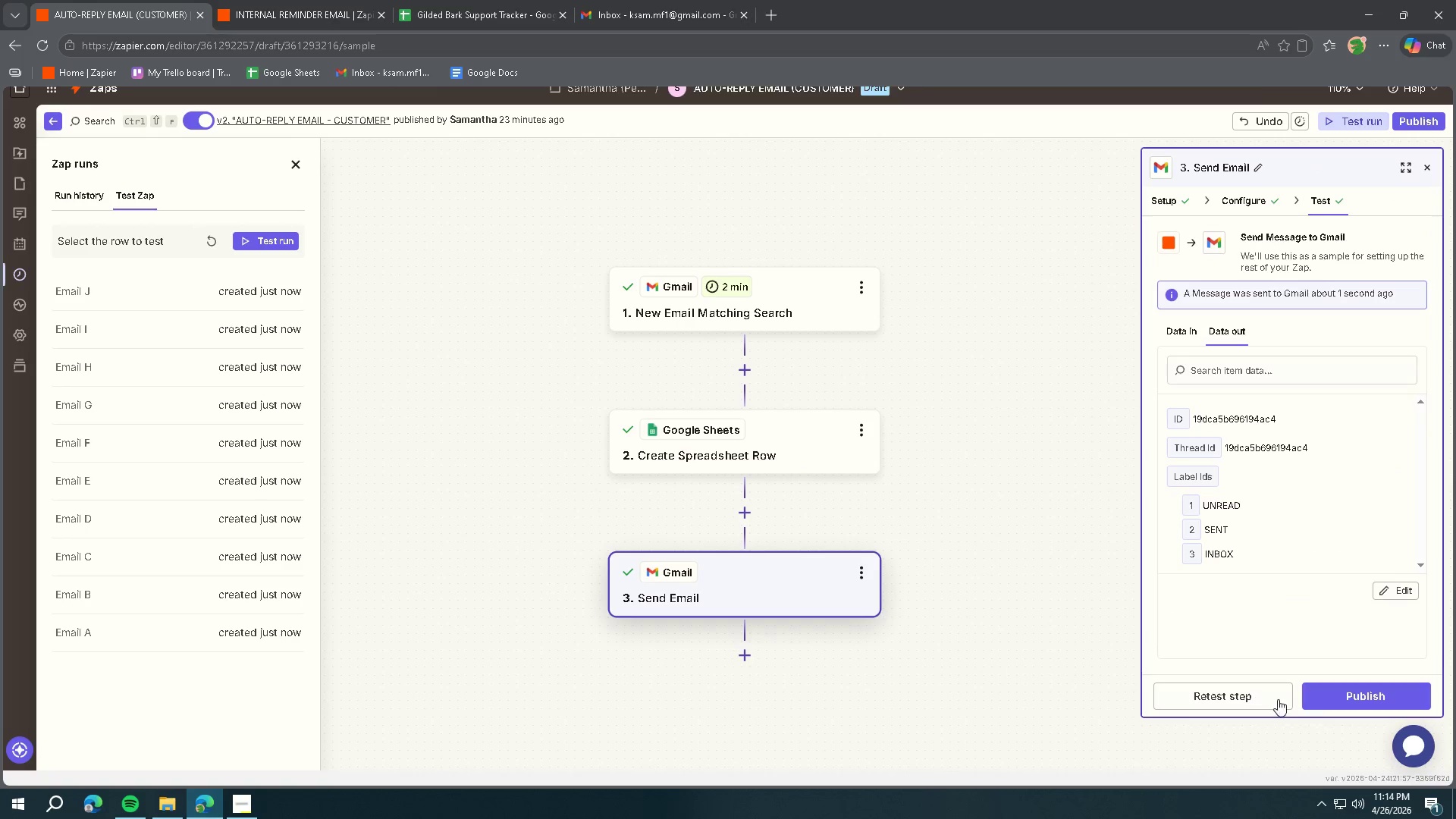 
left_click([1341, 698])
 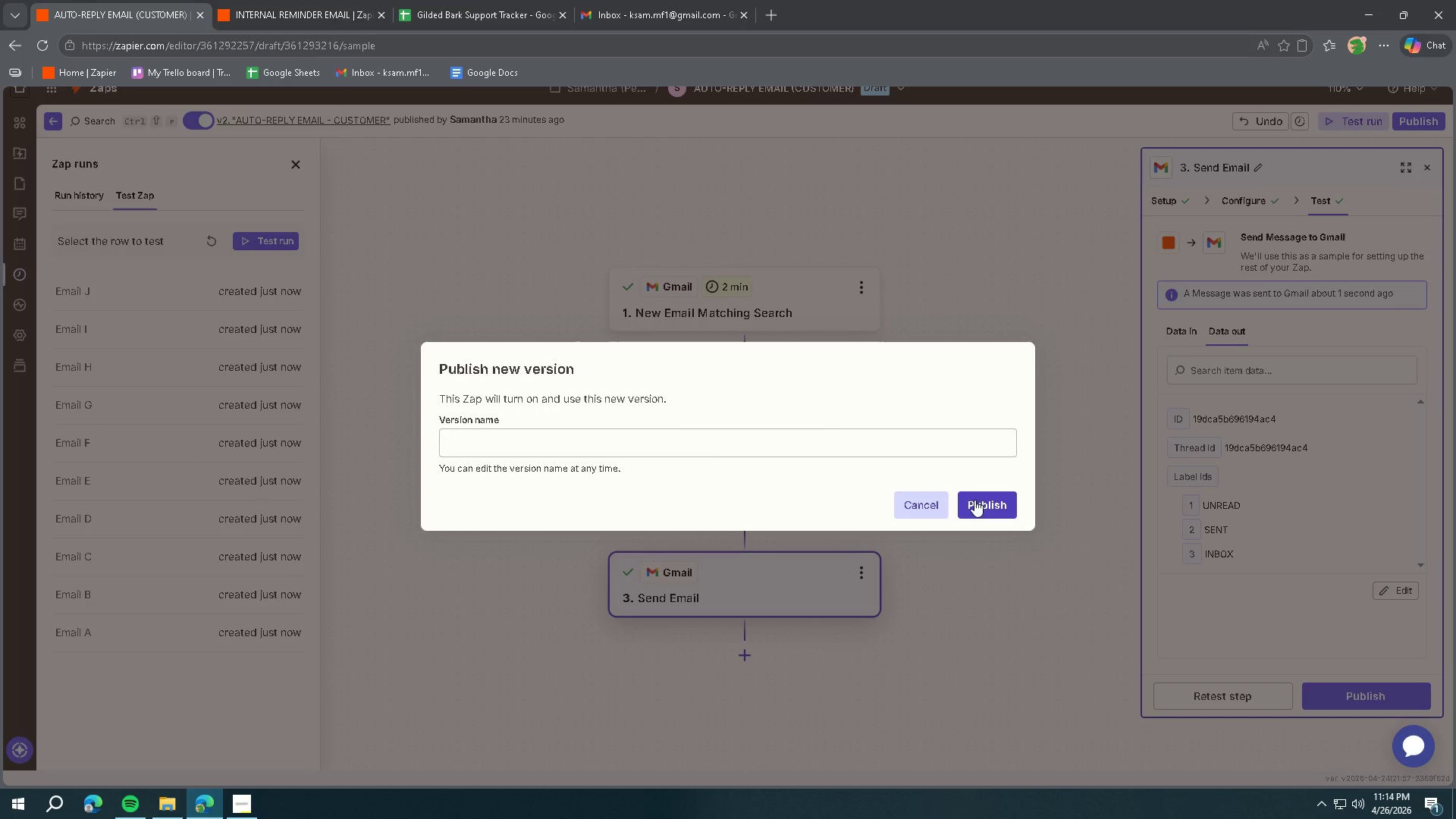 
left_click([758, 439])
 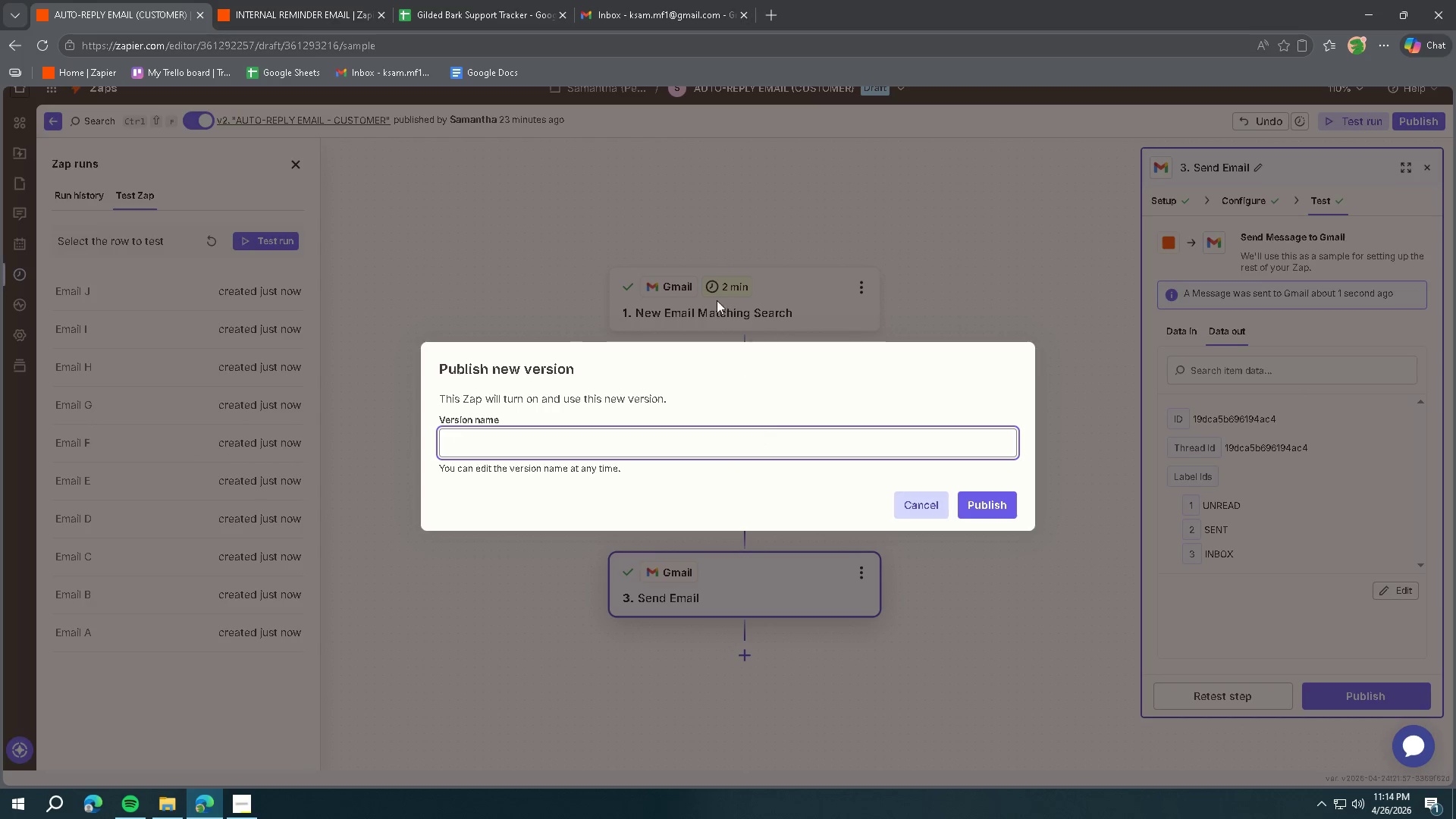 
scroll: coordinate [704, 280], scroll_direction: up, amount: 3.0
 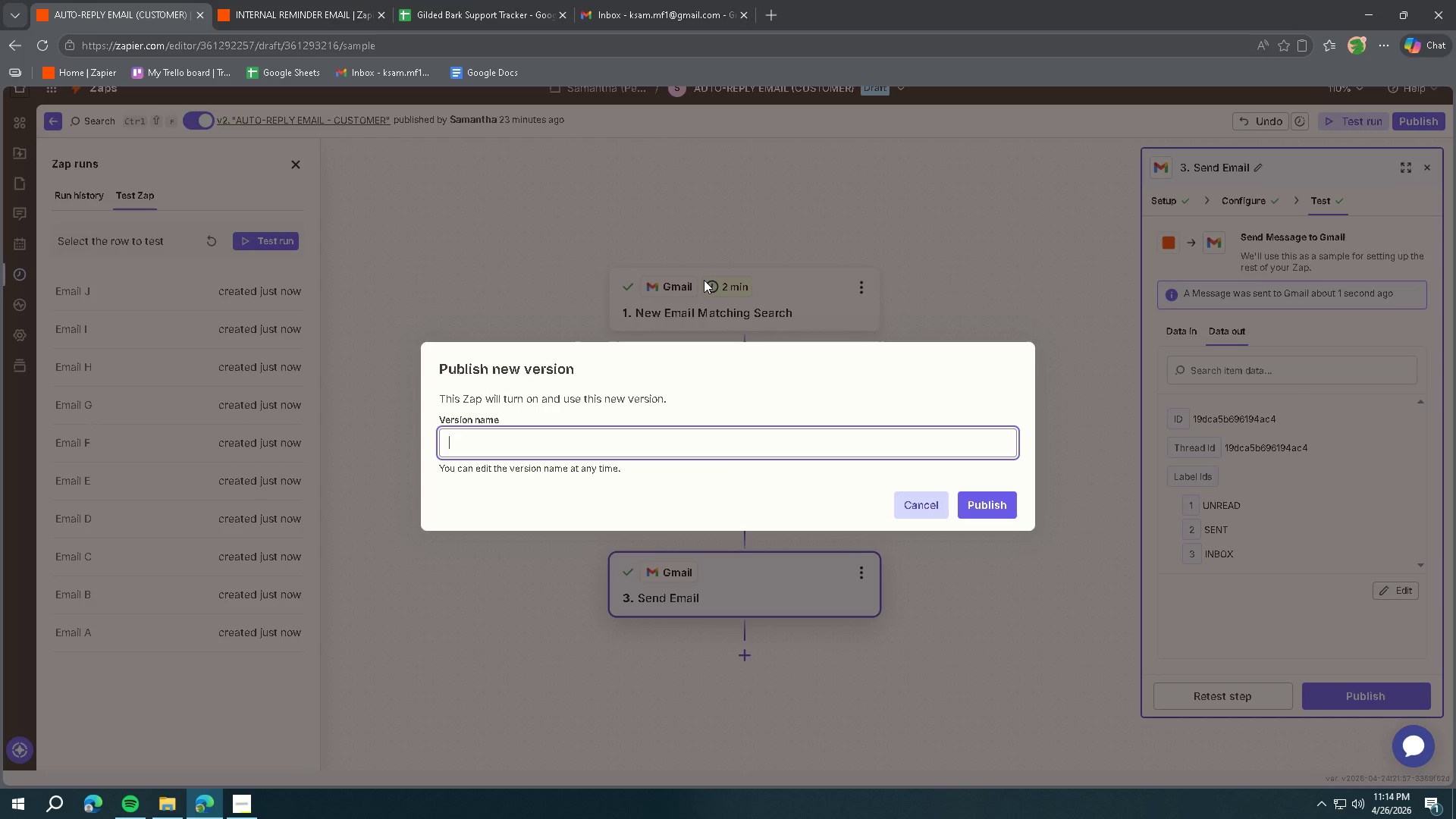 
type(AUTO )
key(Backspace)
type(-REPLY EMAIL (CUSTOMER))
 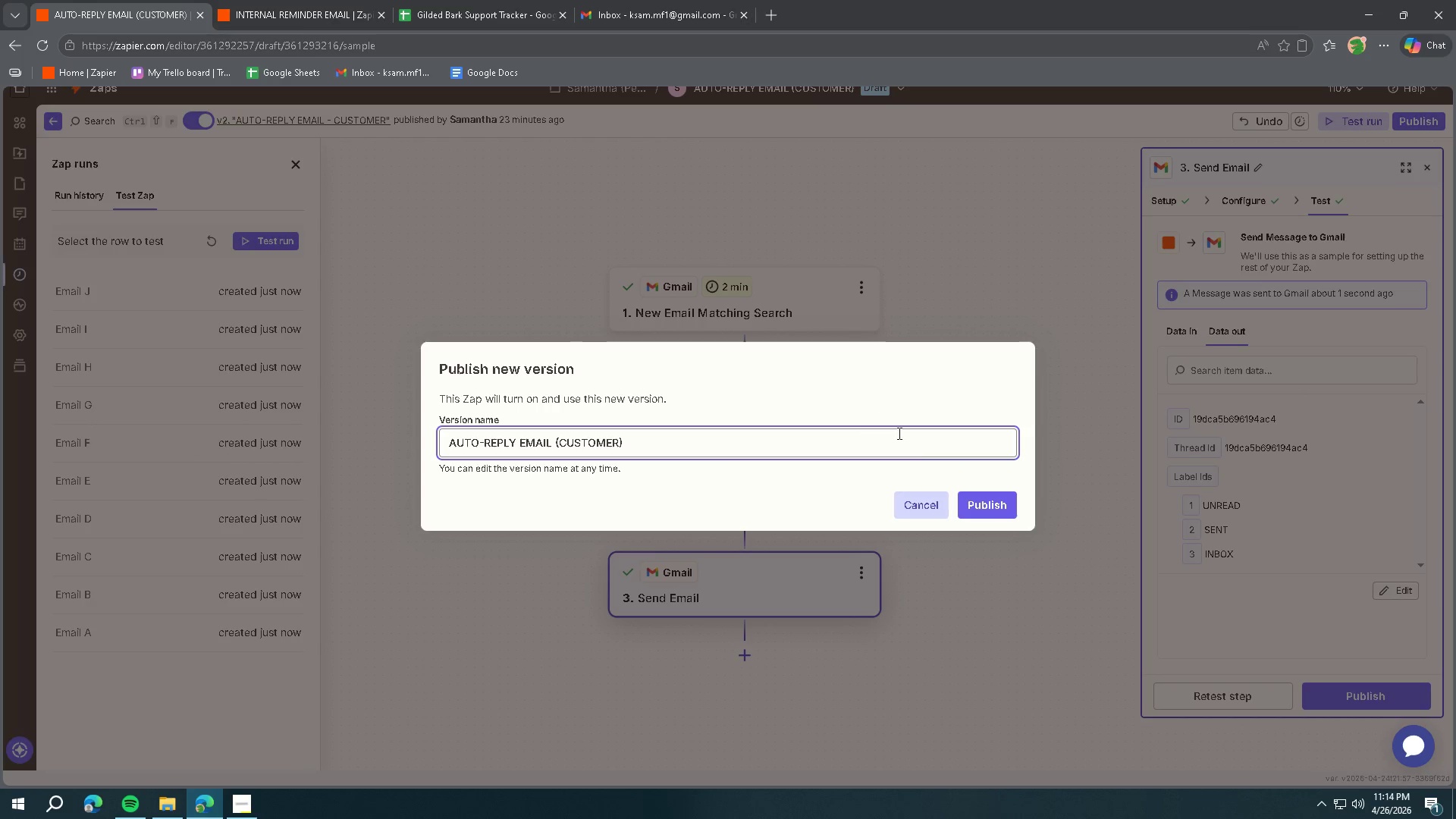 
left_click([977, 497])
 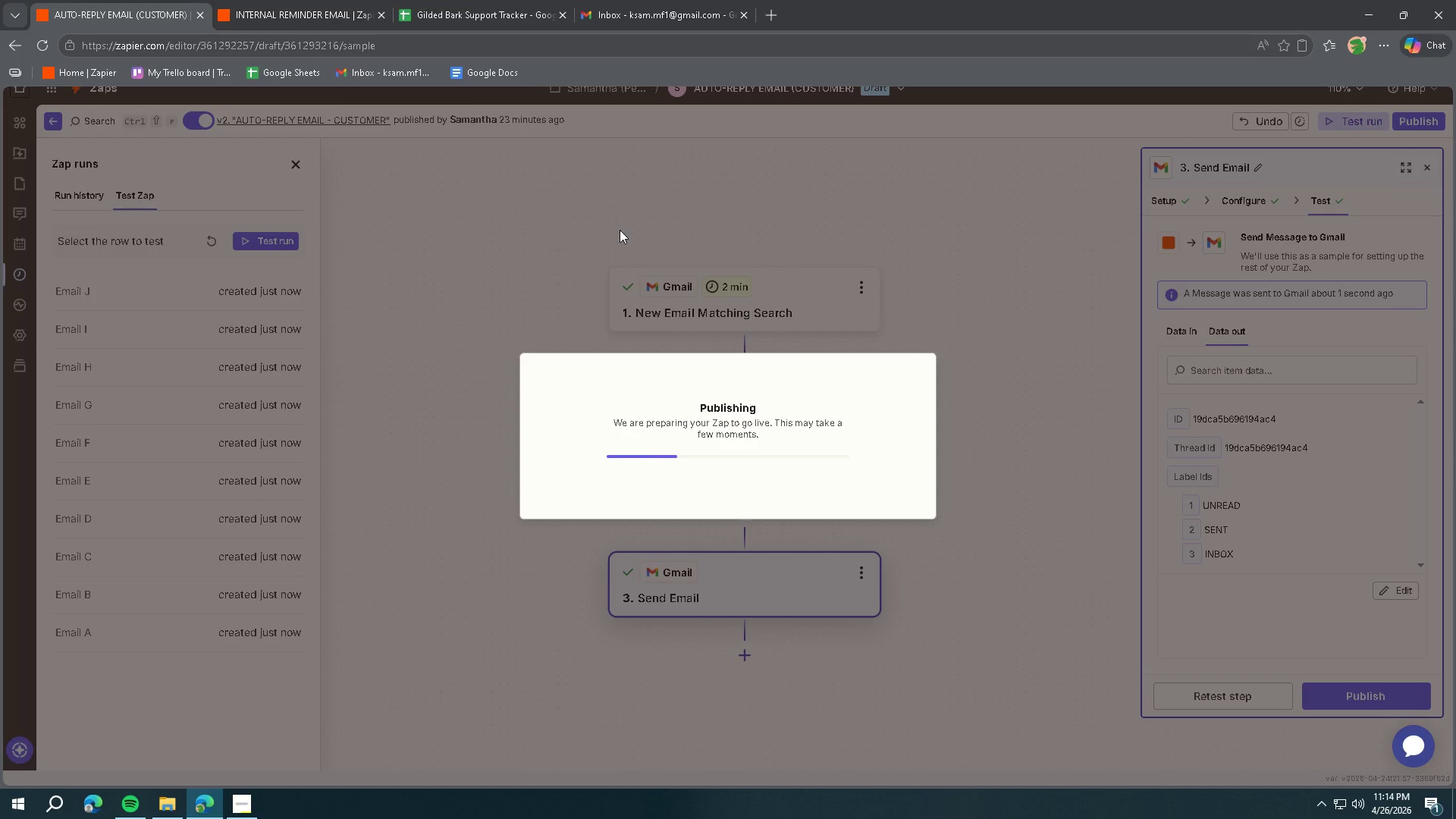 
left_click([491, 14])
 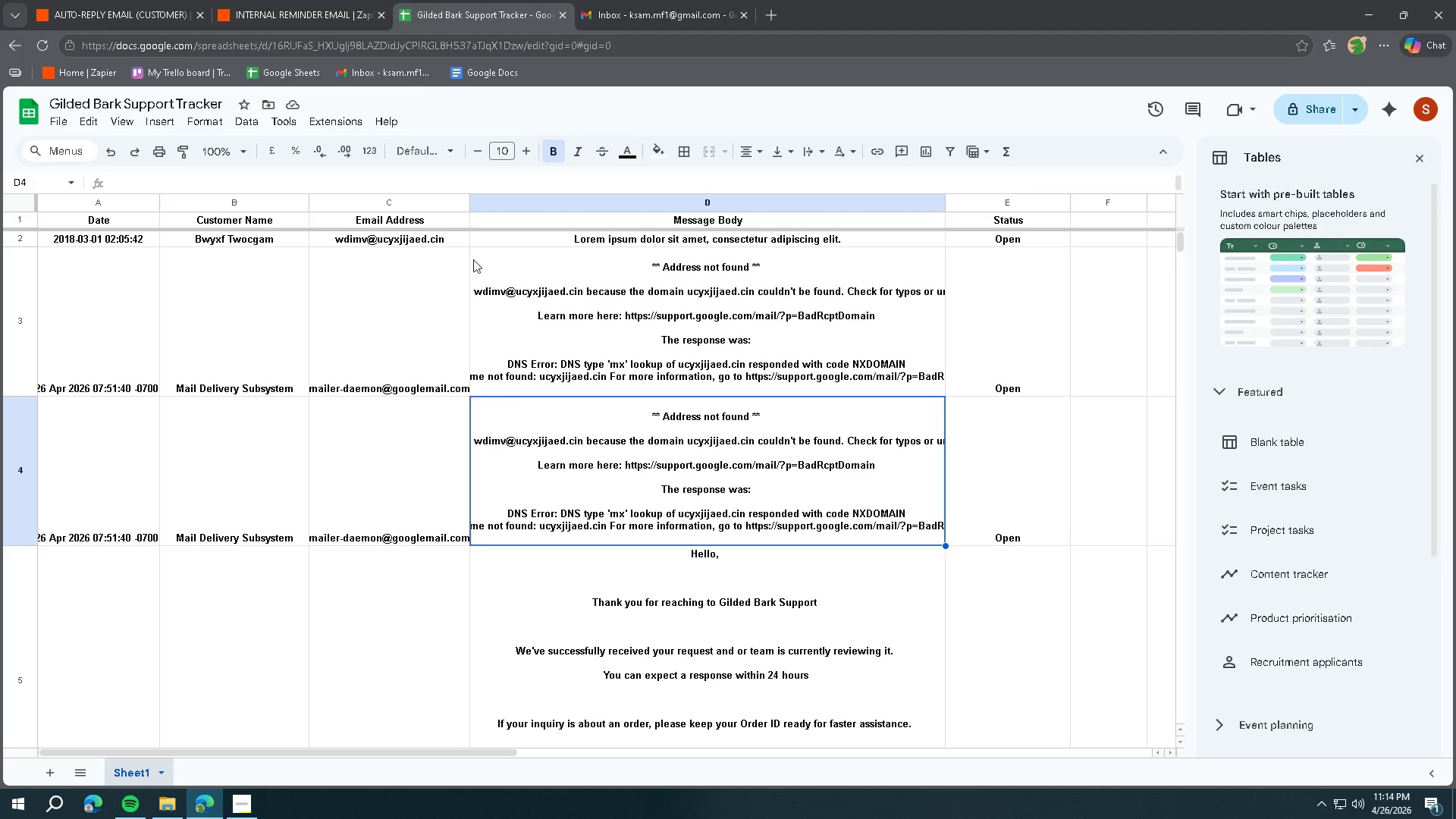 
scroll: coordinate [575, 413], scroll_direction: down, amount: 8.0
 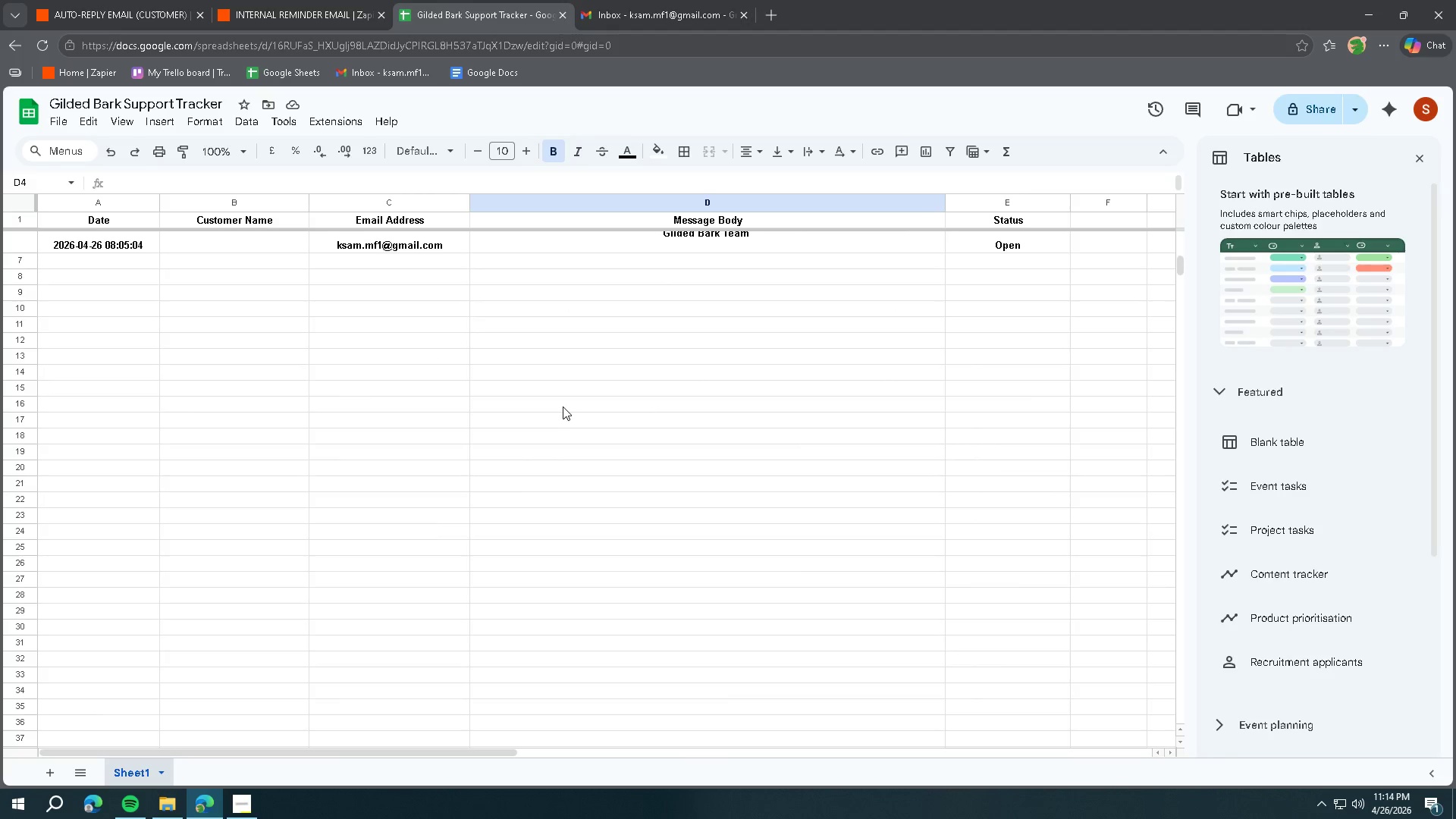 
scroll: coordinate [563, 404], scroll_direction: up, amount: 1.0
 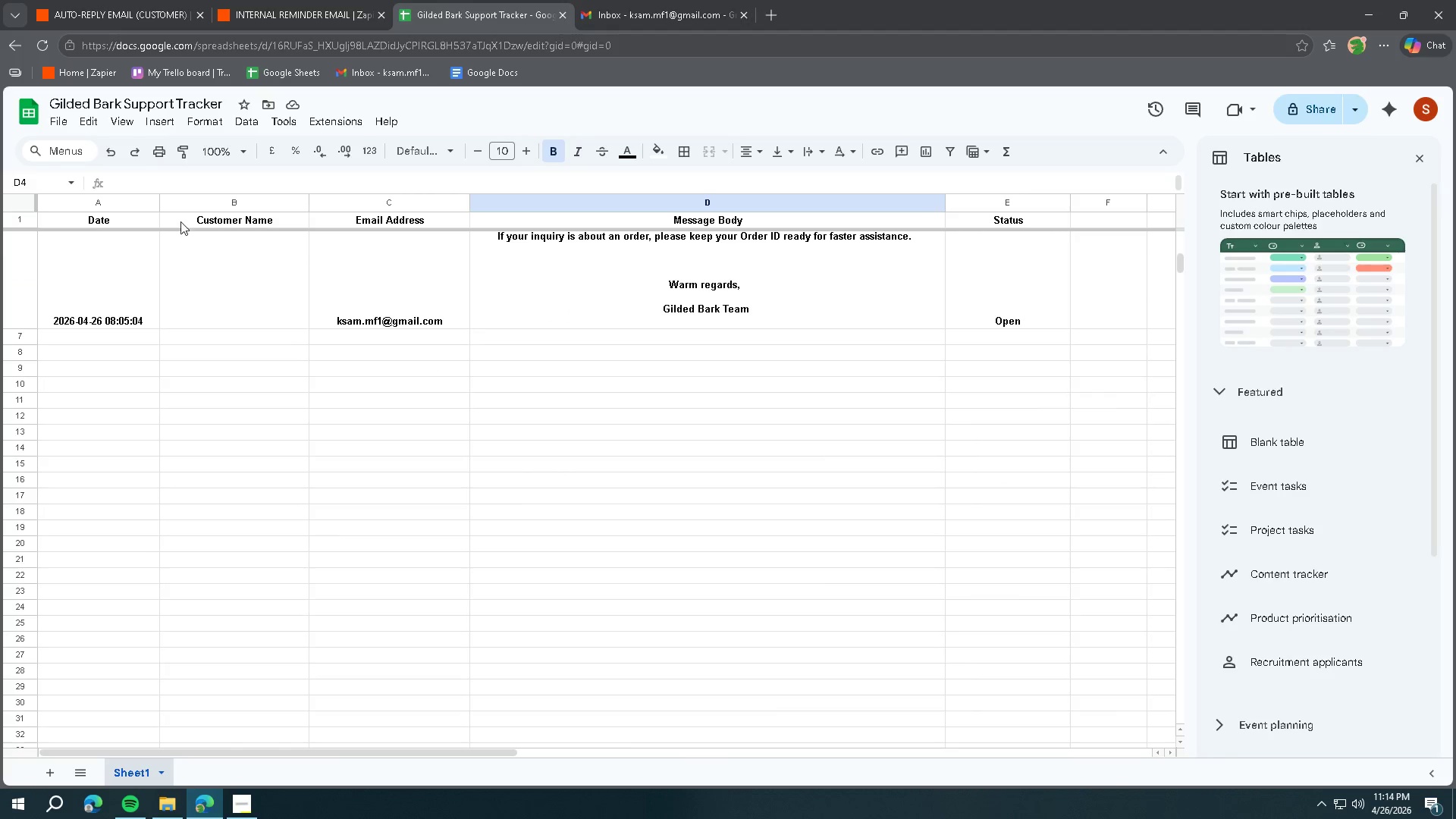 
left_click([133, 9])
 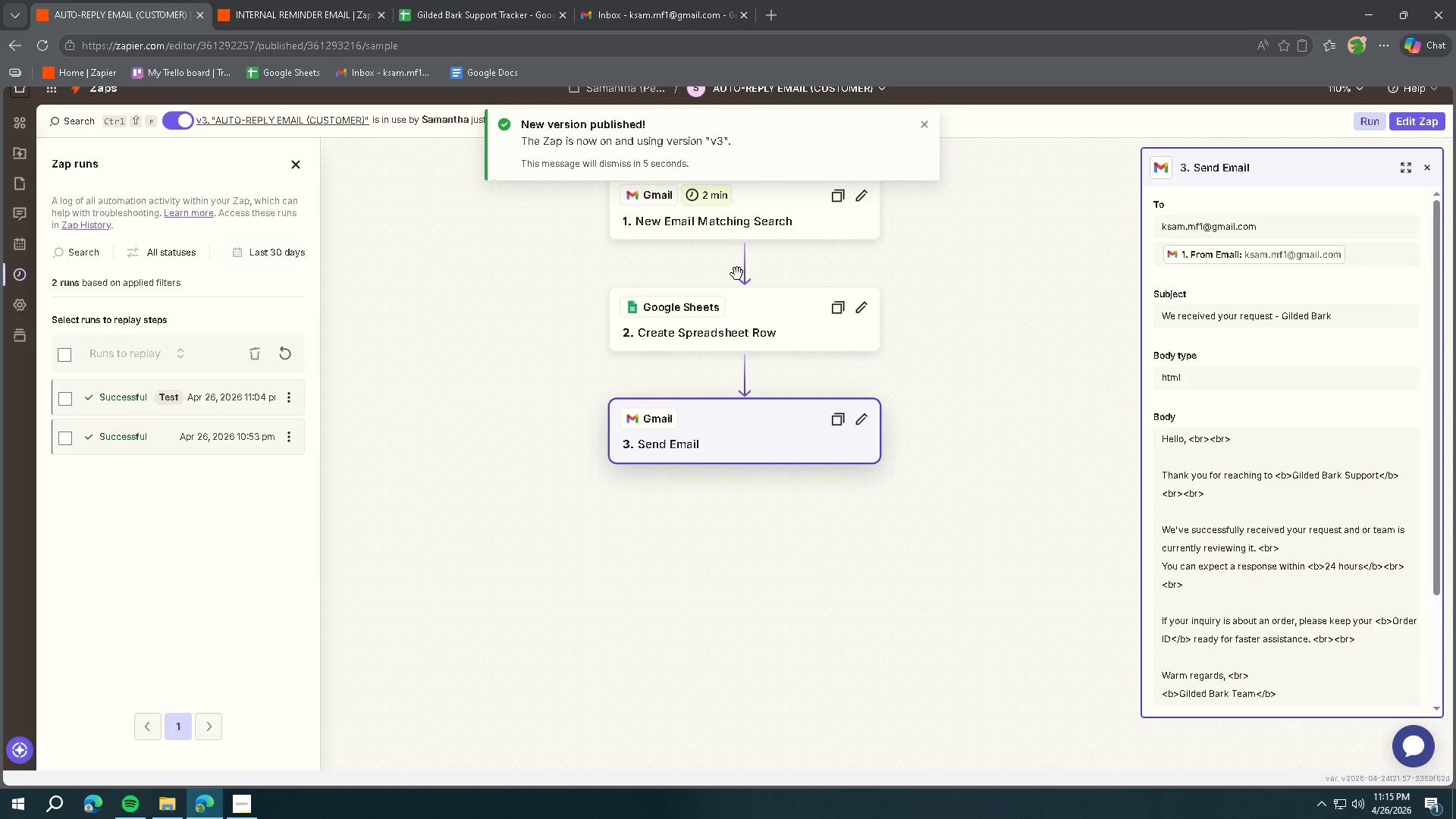 
left_click([637, 17])
 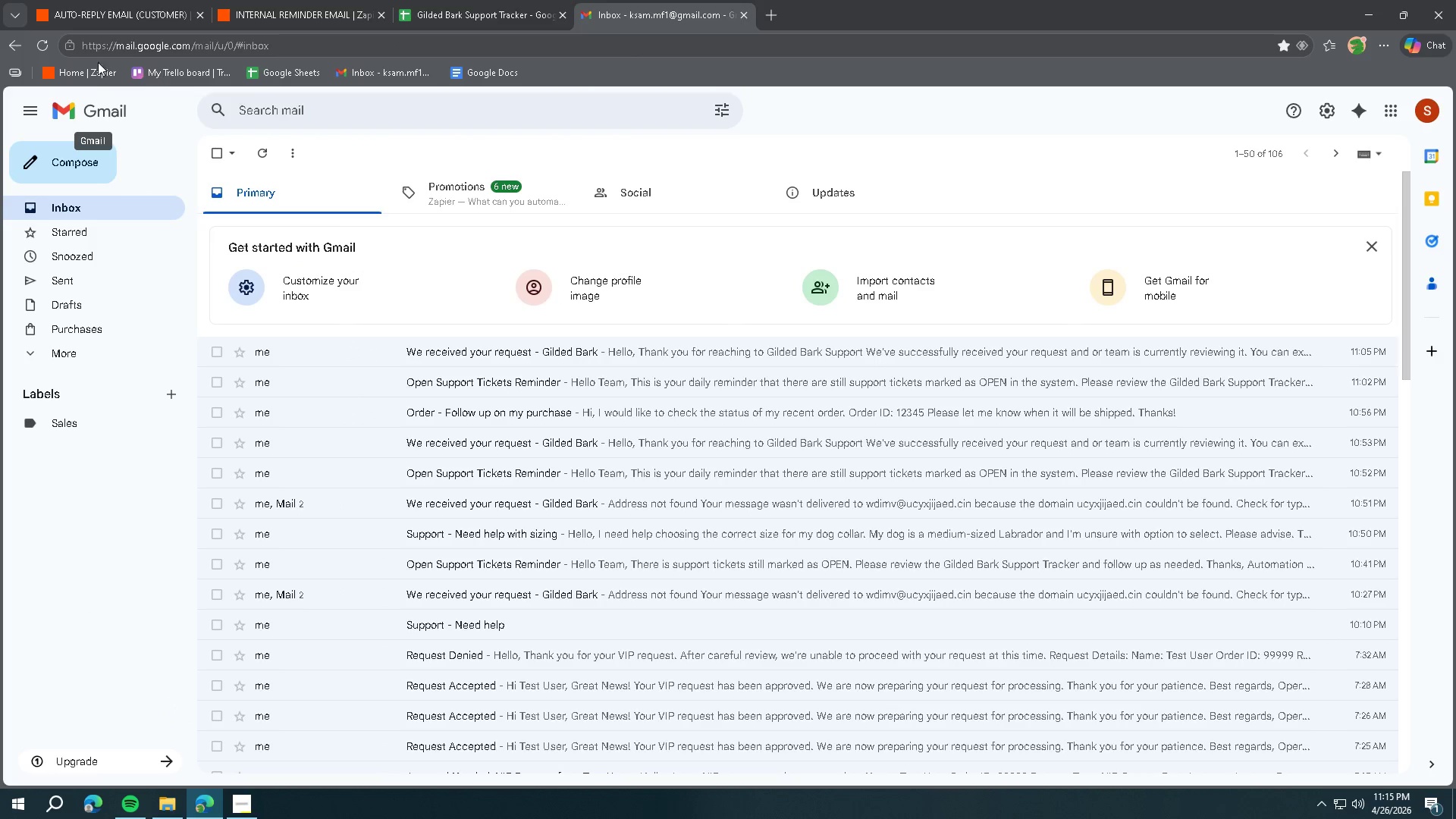 
left_click([47, 33])
 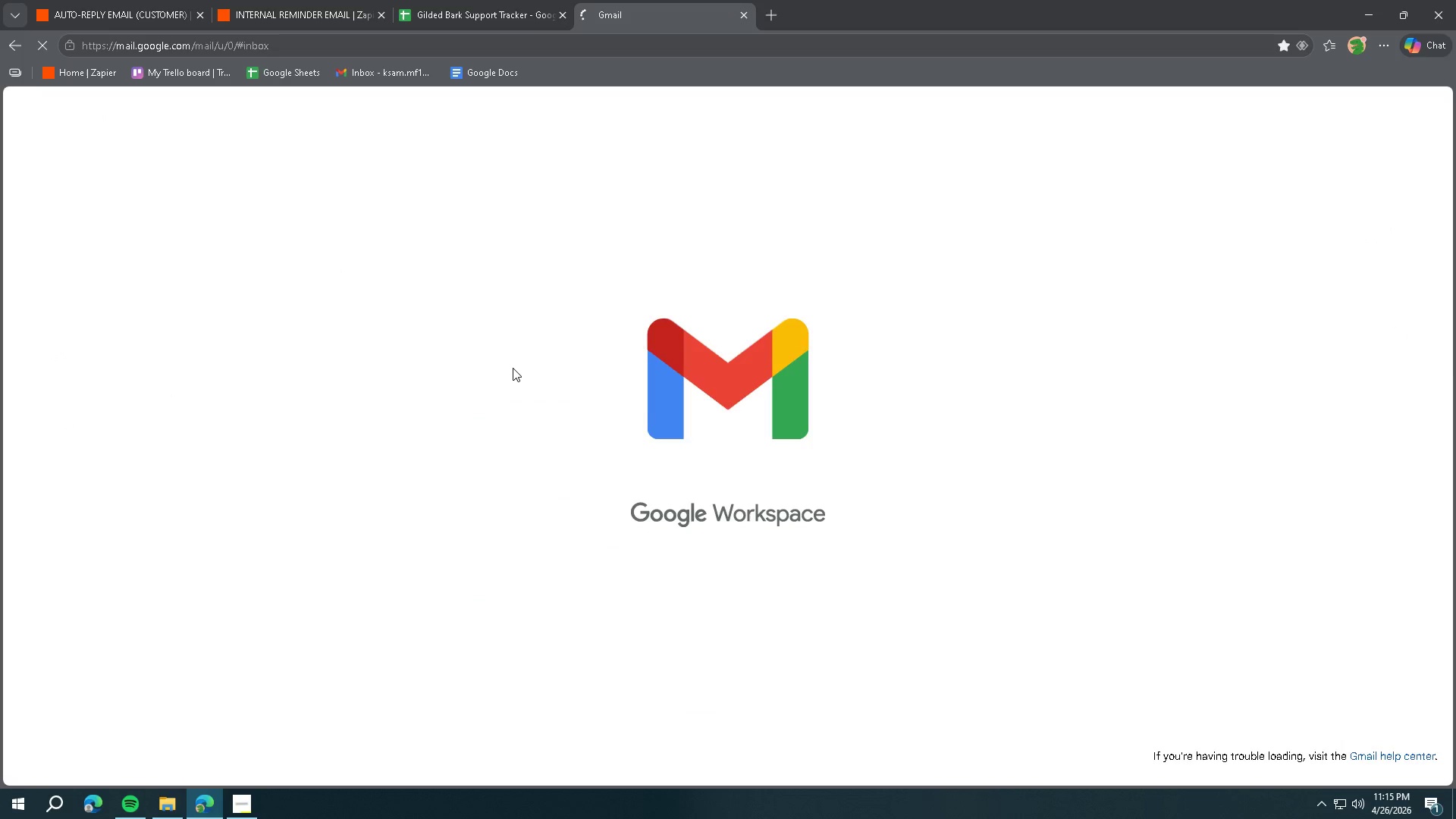 
left_click([516, 347])
 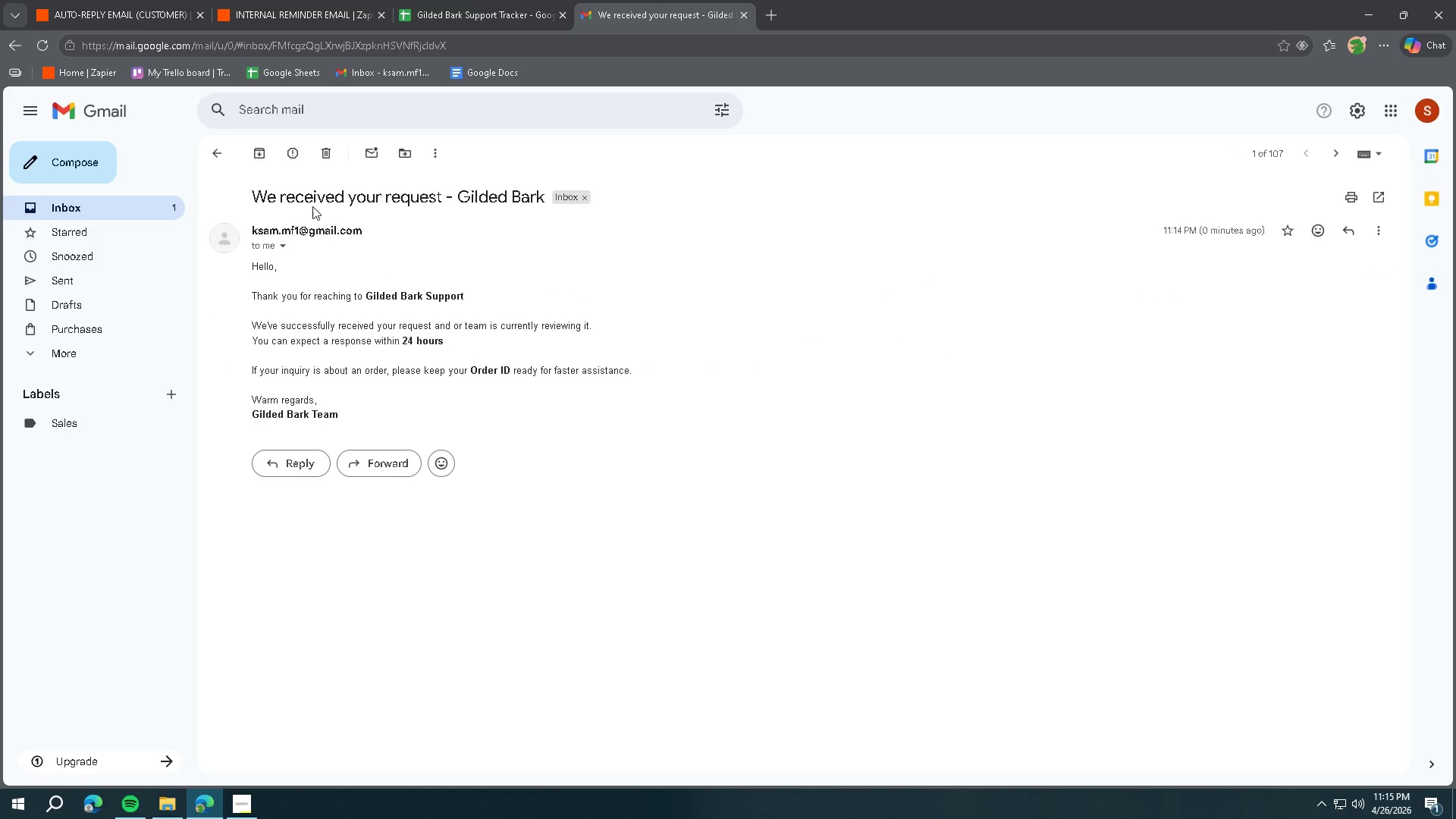 
left_click([108, 111])
 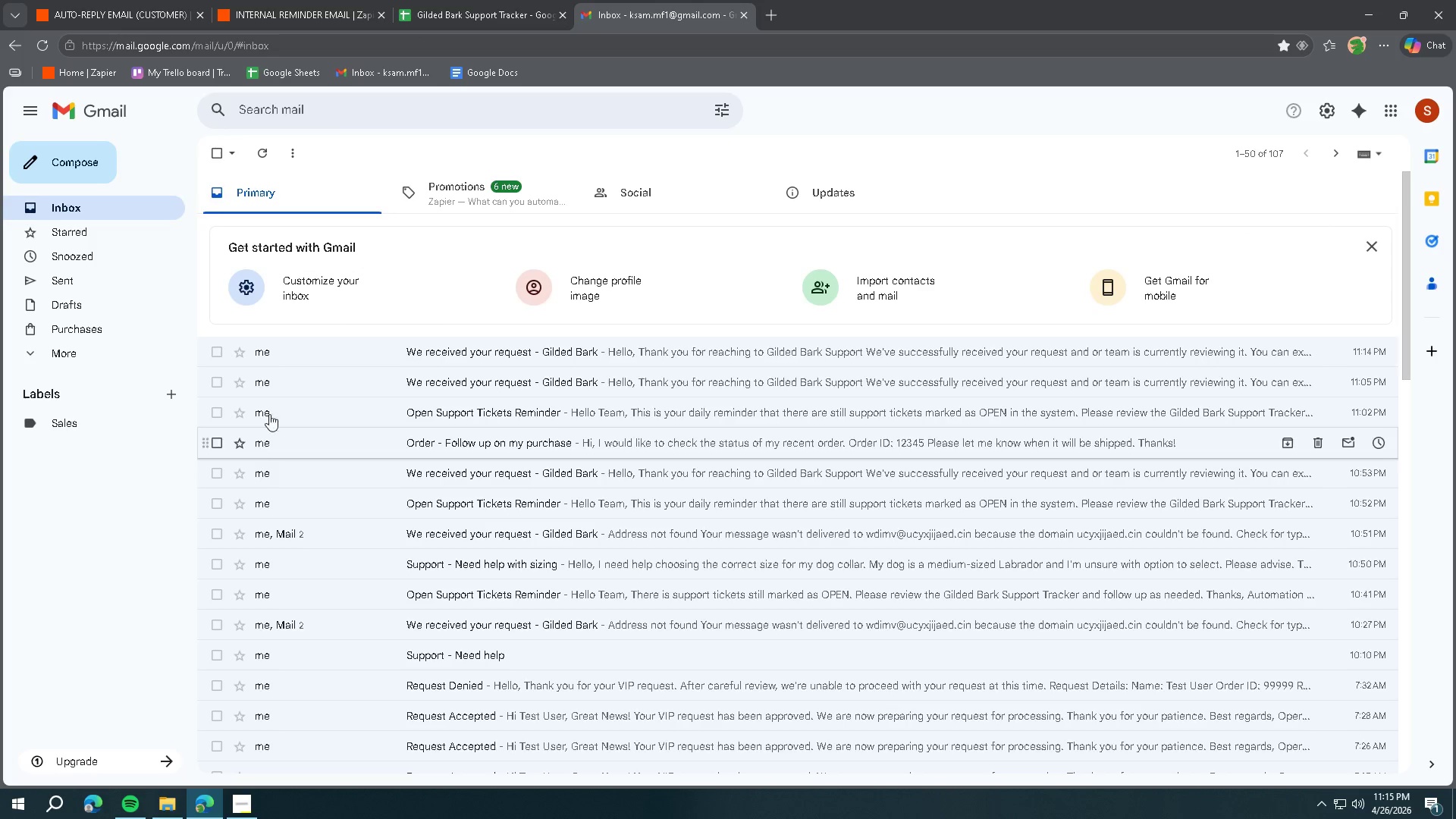 
left_click([130, 0])
 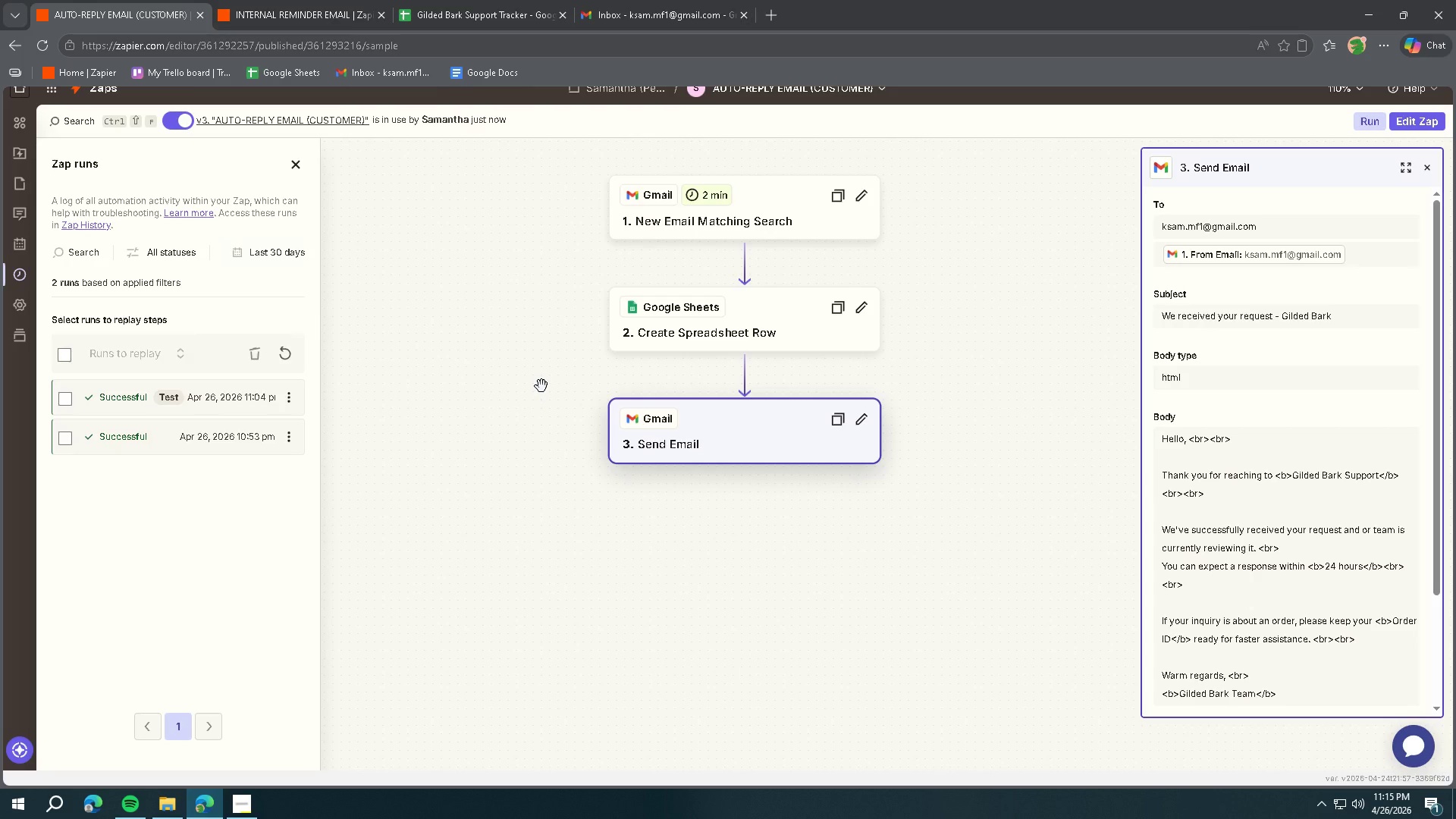 
wait(48.09)
 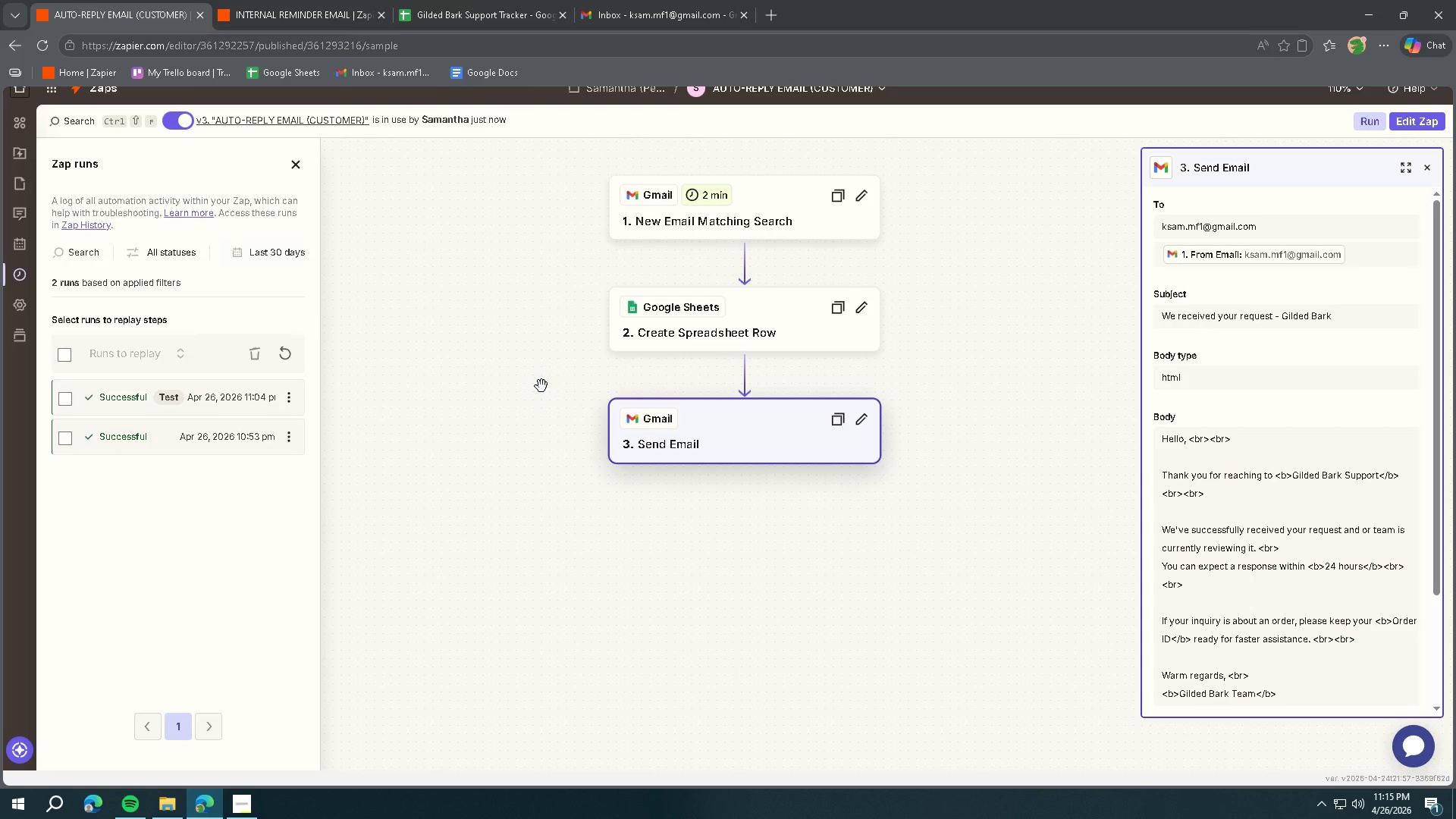 
left_click([650, 0])
 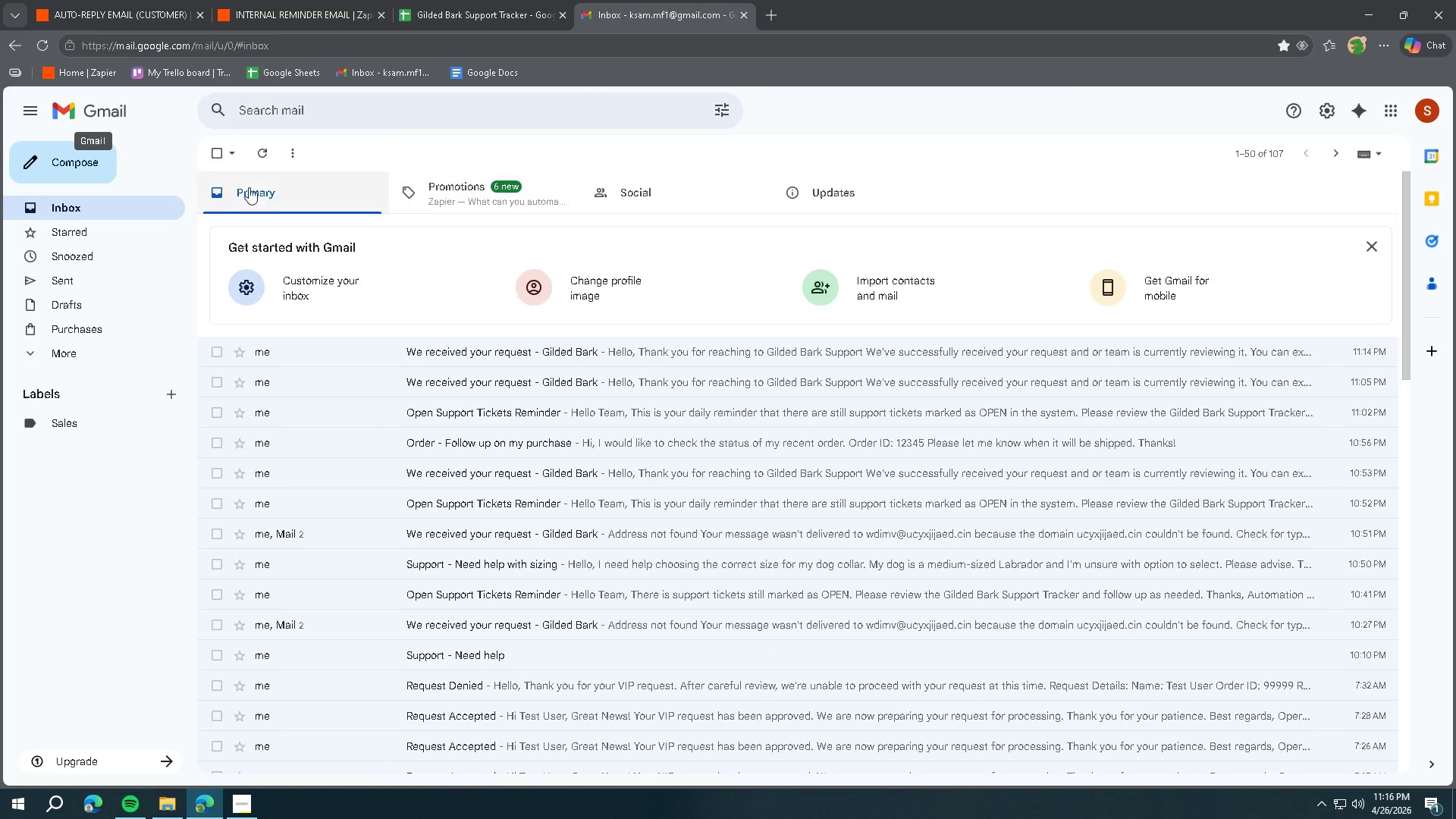 
left_click([71, 171])
 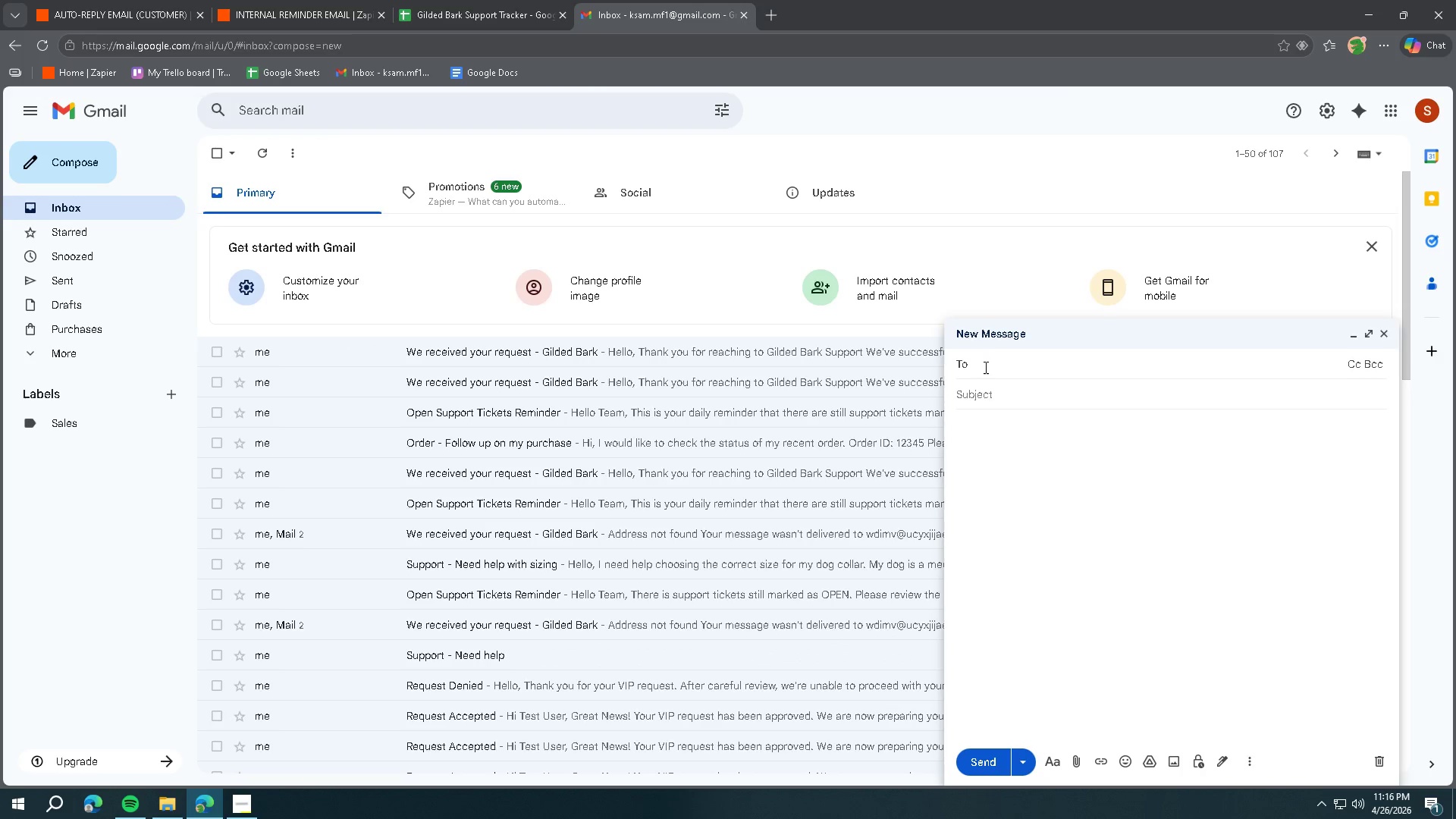 
key(K)
 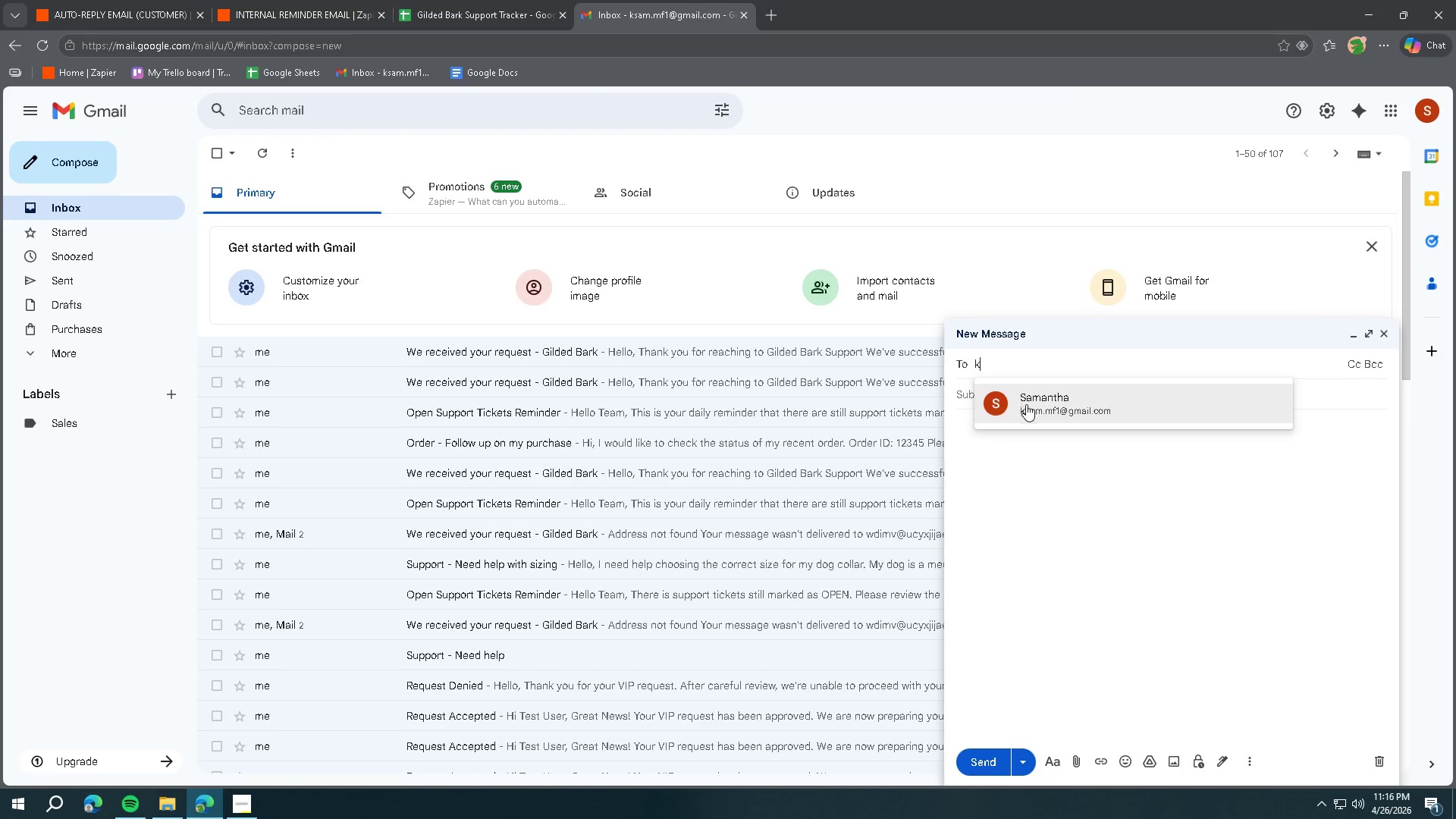 
double_click([1015, 394])
 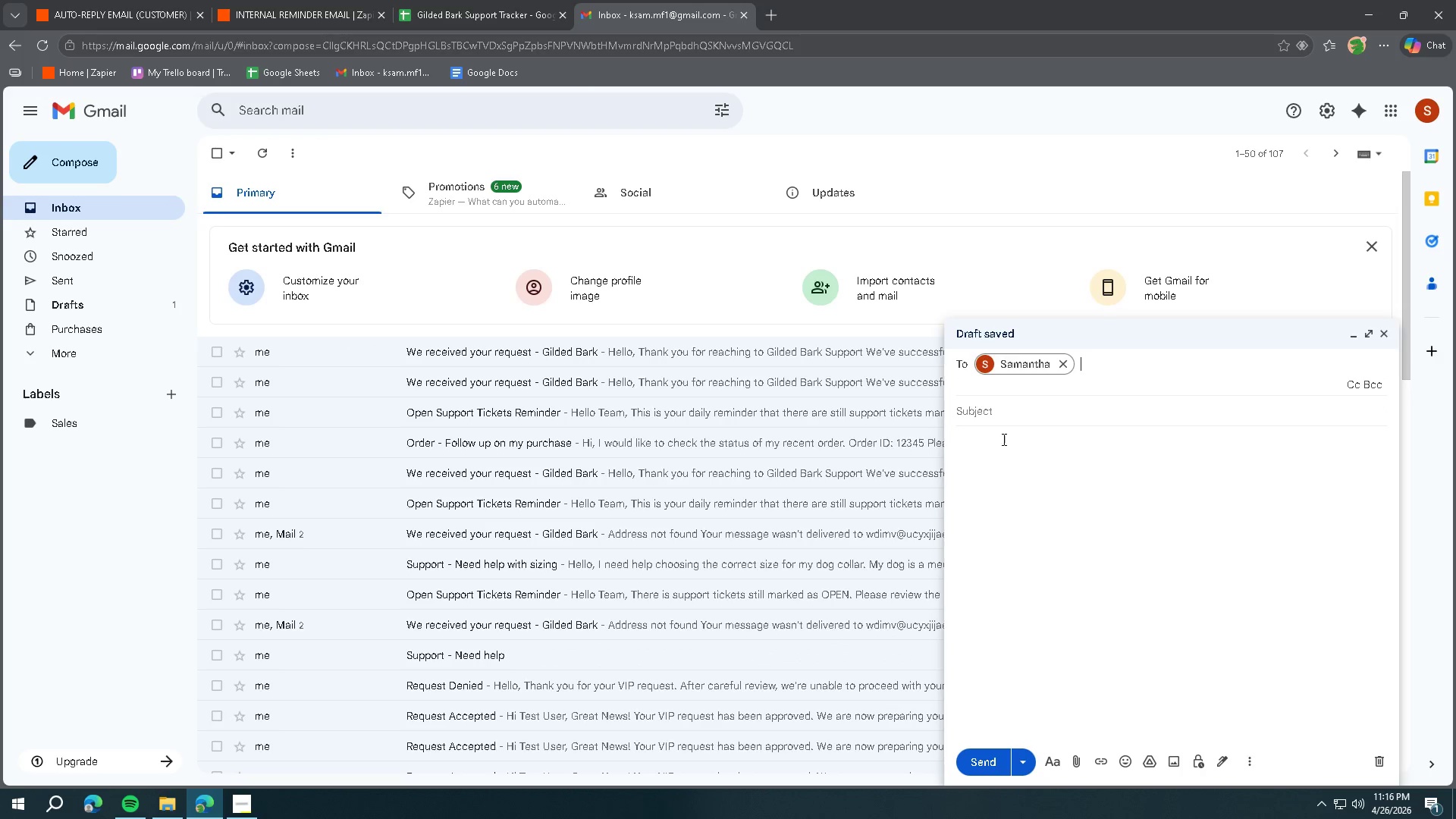 
triple_click([1019, 409])
 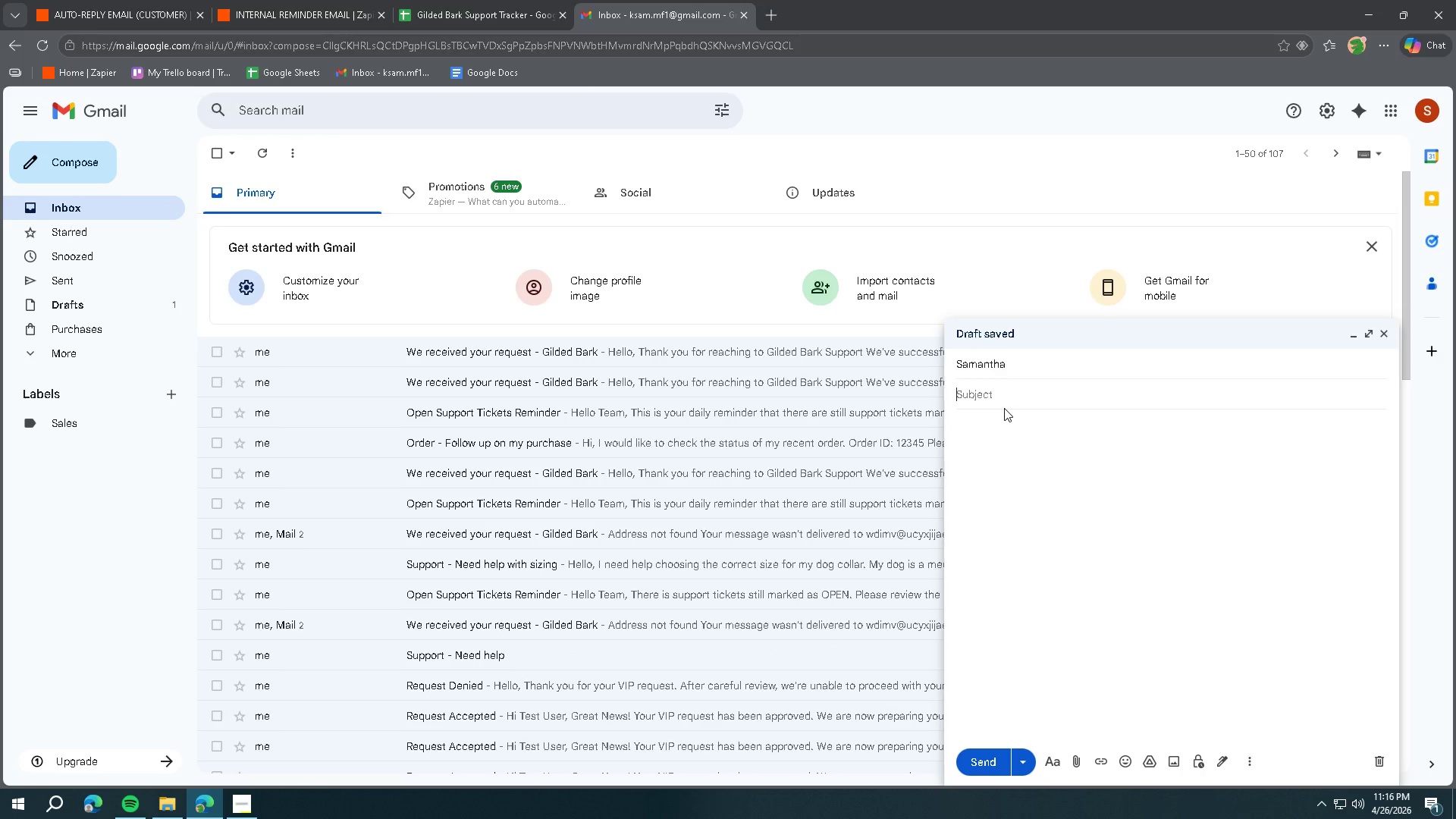 
key(Shift+ShiftLeft)
 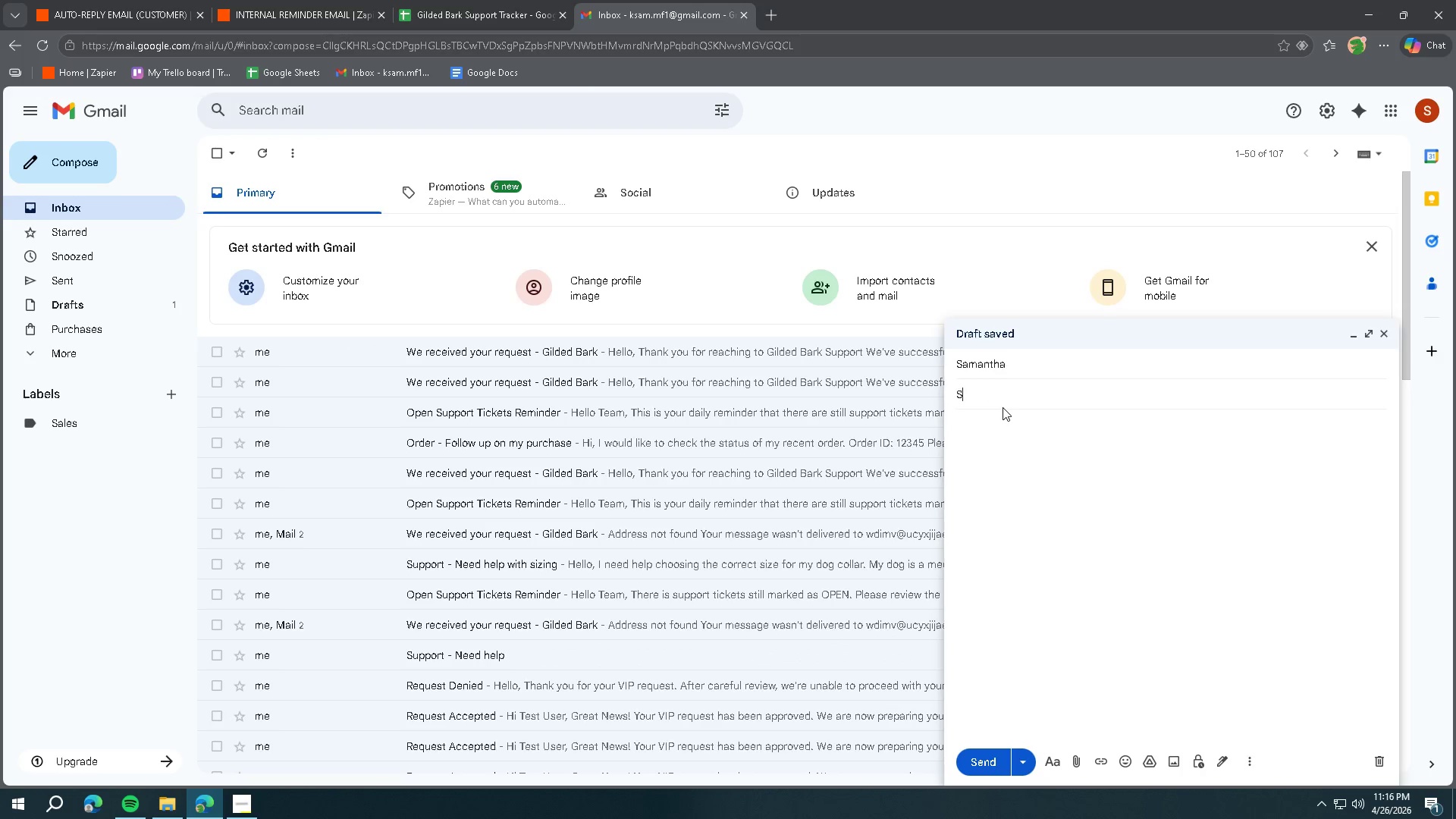 
type(Support - Dog Collar Sizing )
 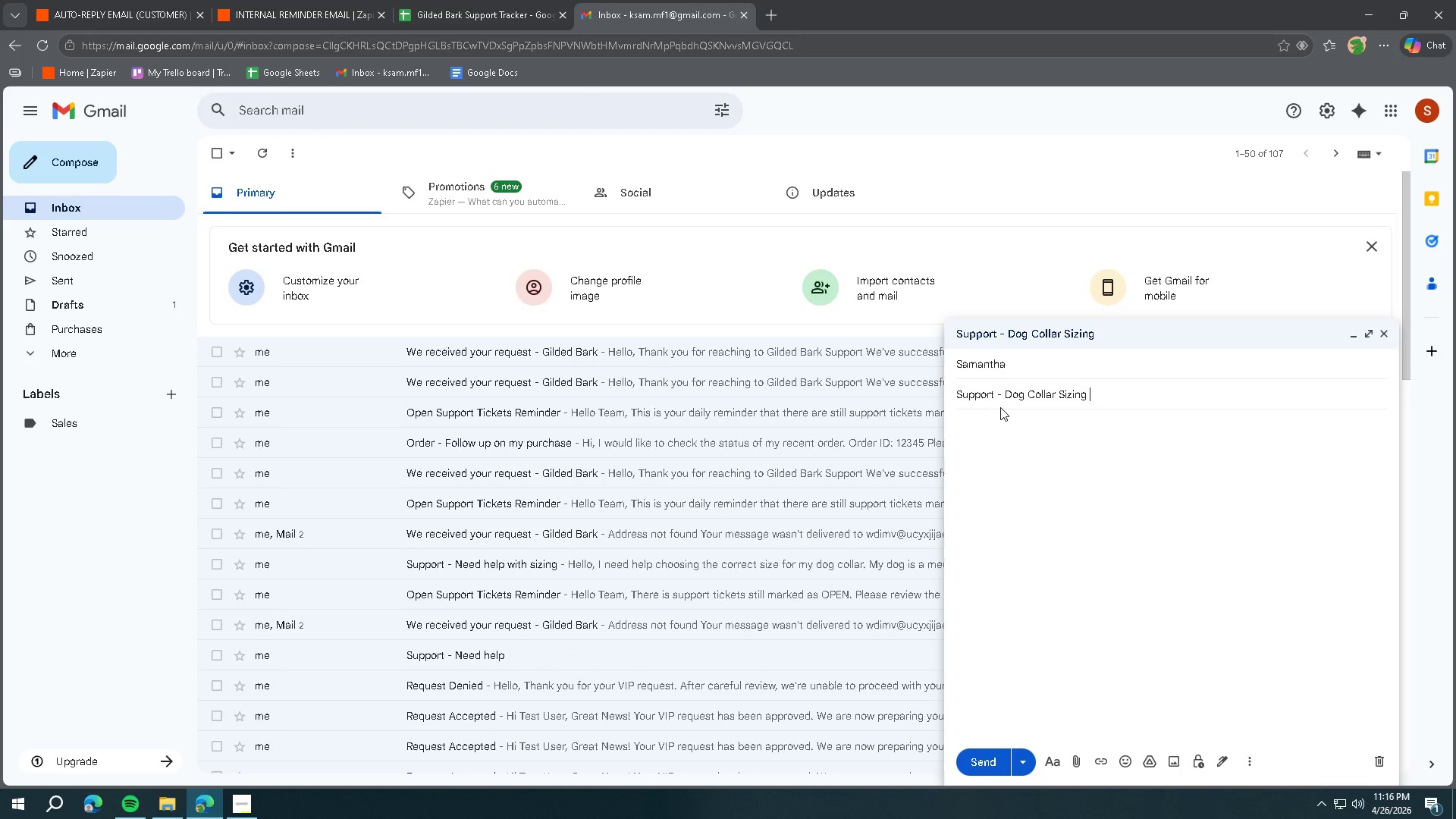 
key(Control+Backspace)
 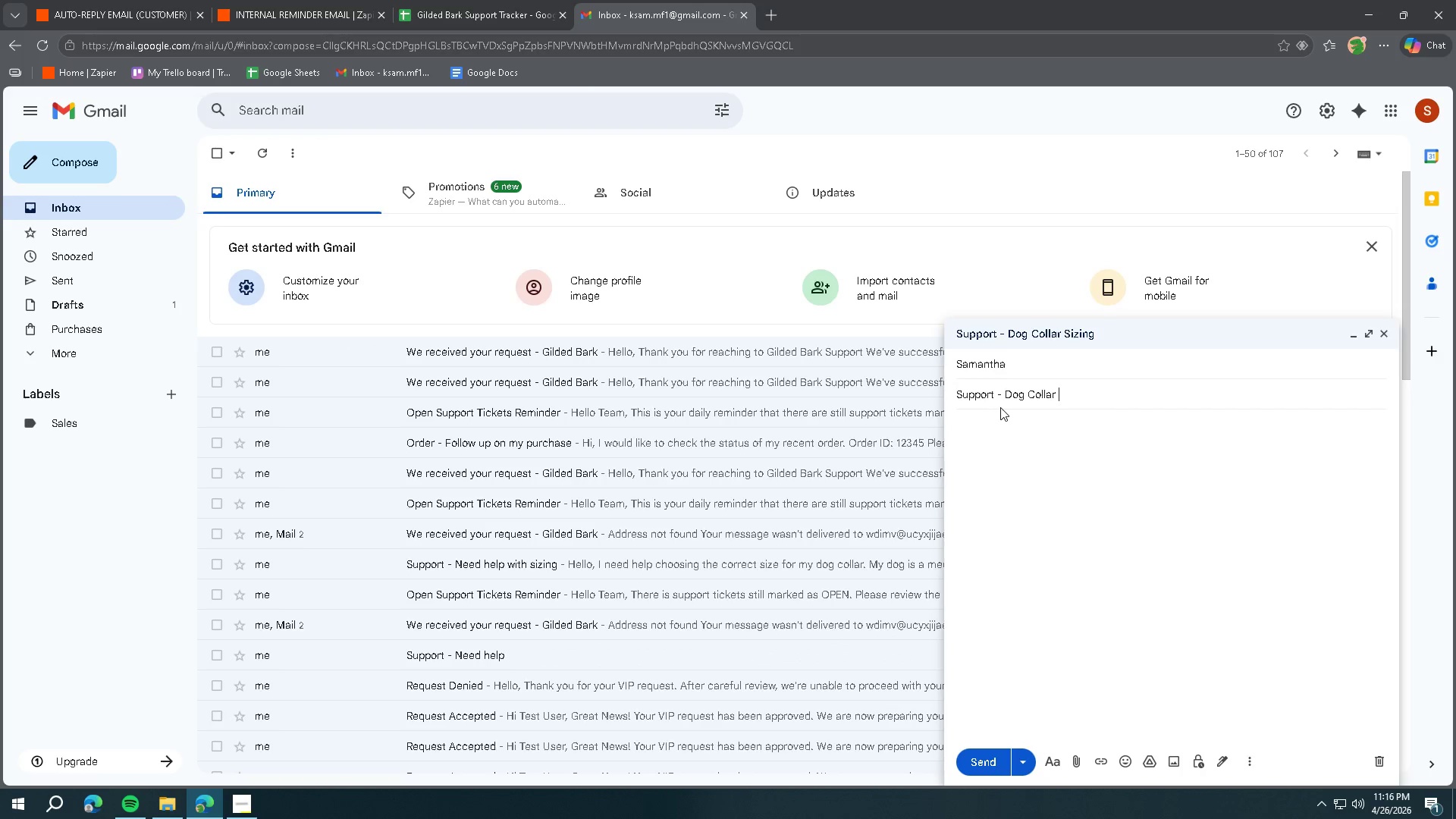 
key(Control+Backspace)
 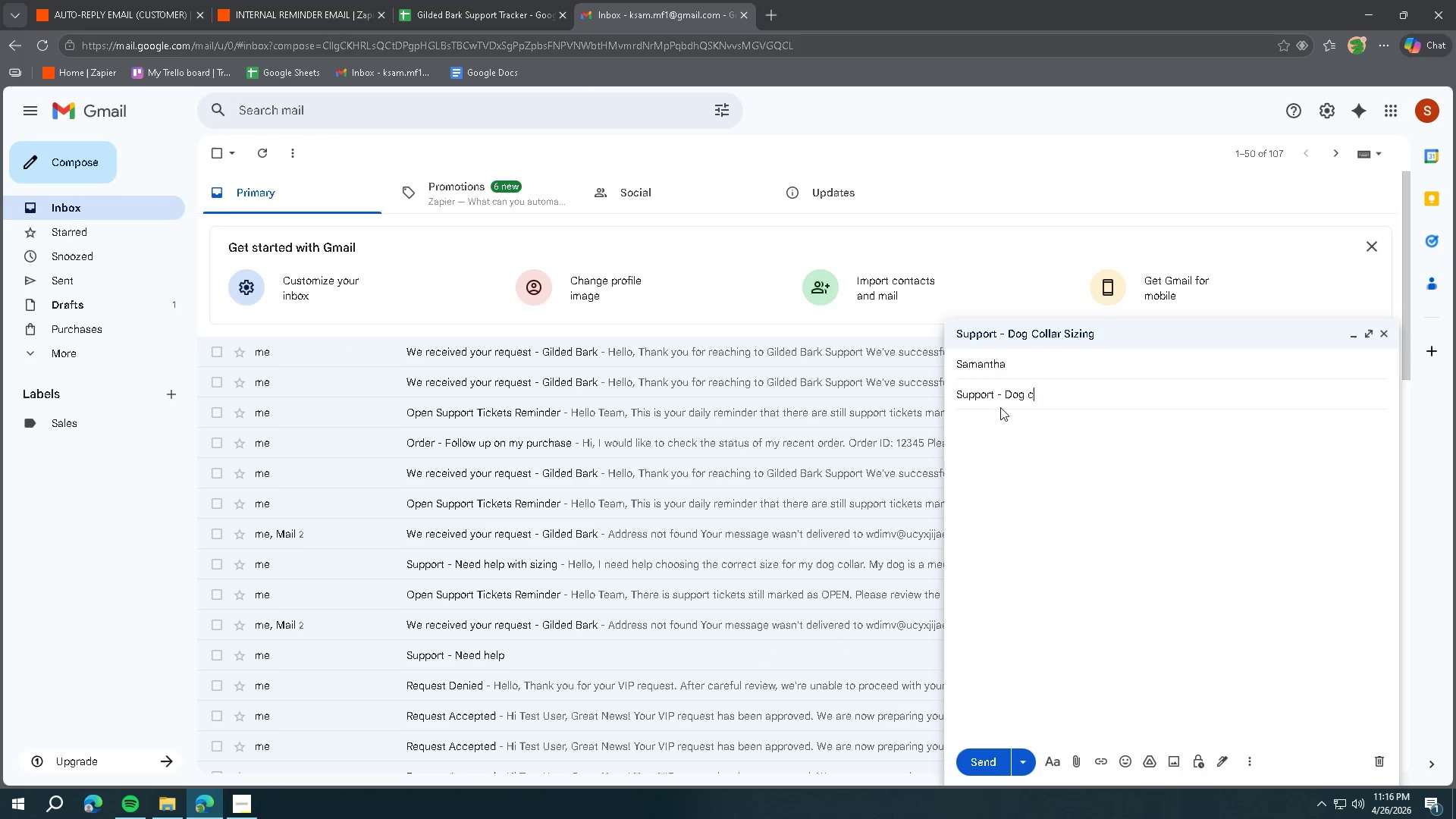 
type(collar siizn)
key(Backspace)
key(Backspace)
key(Backspace)
type(zing help)
key(Tab)
type(Hello,)
 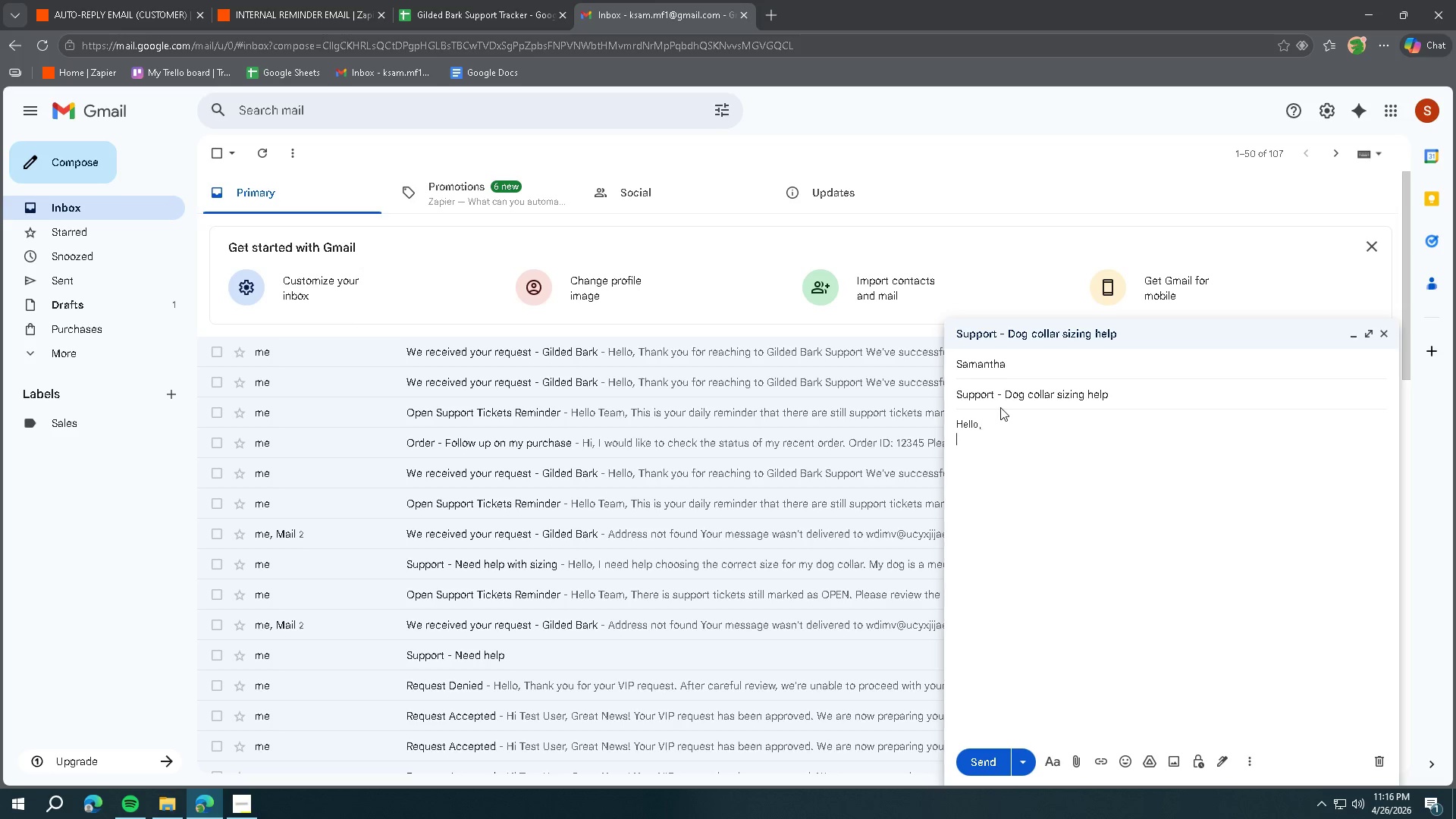 
key(Enter)
 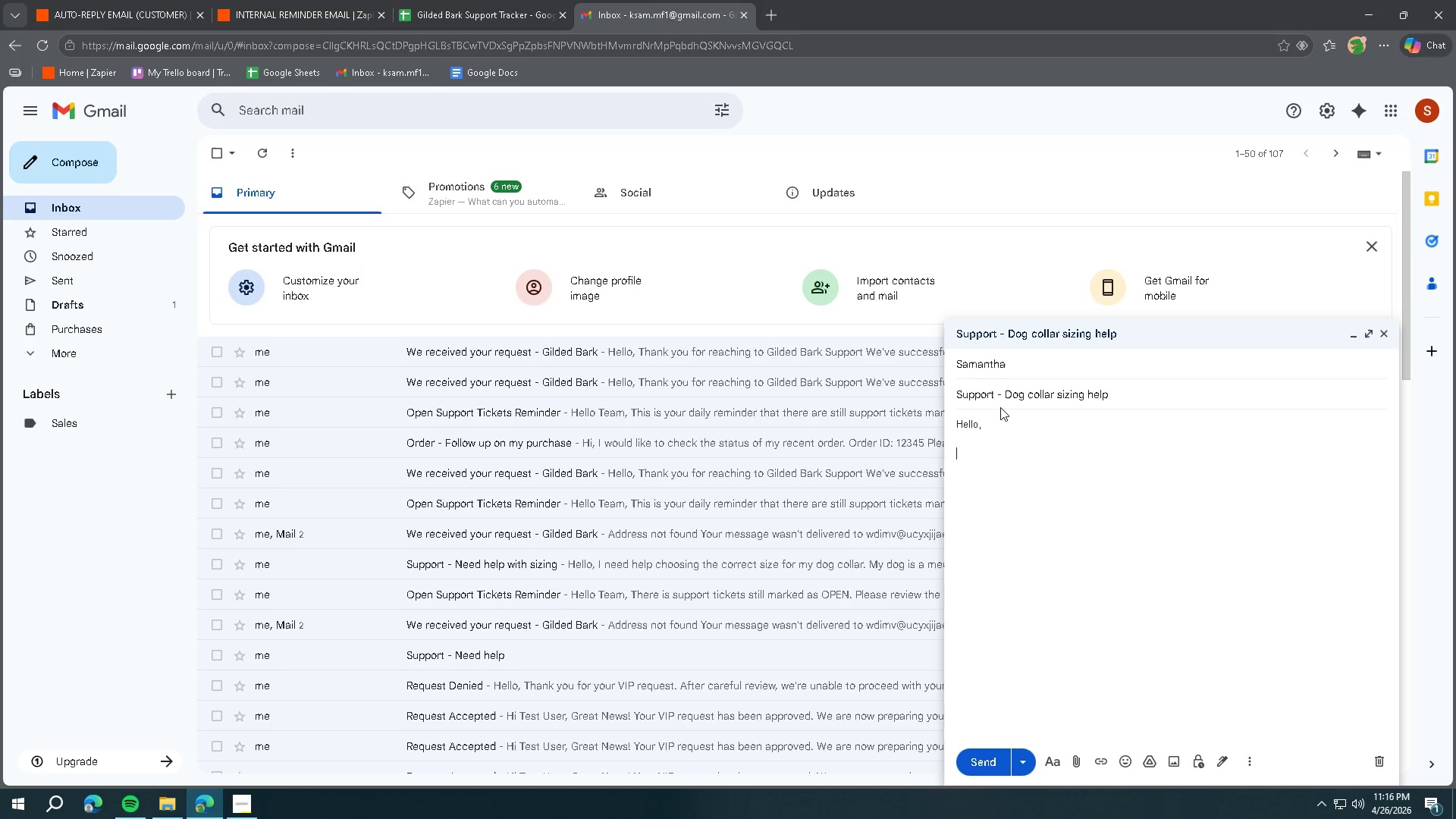 
key(Enter)
 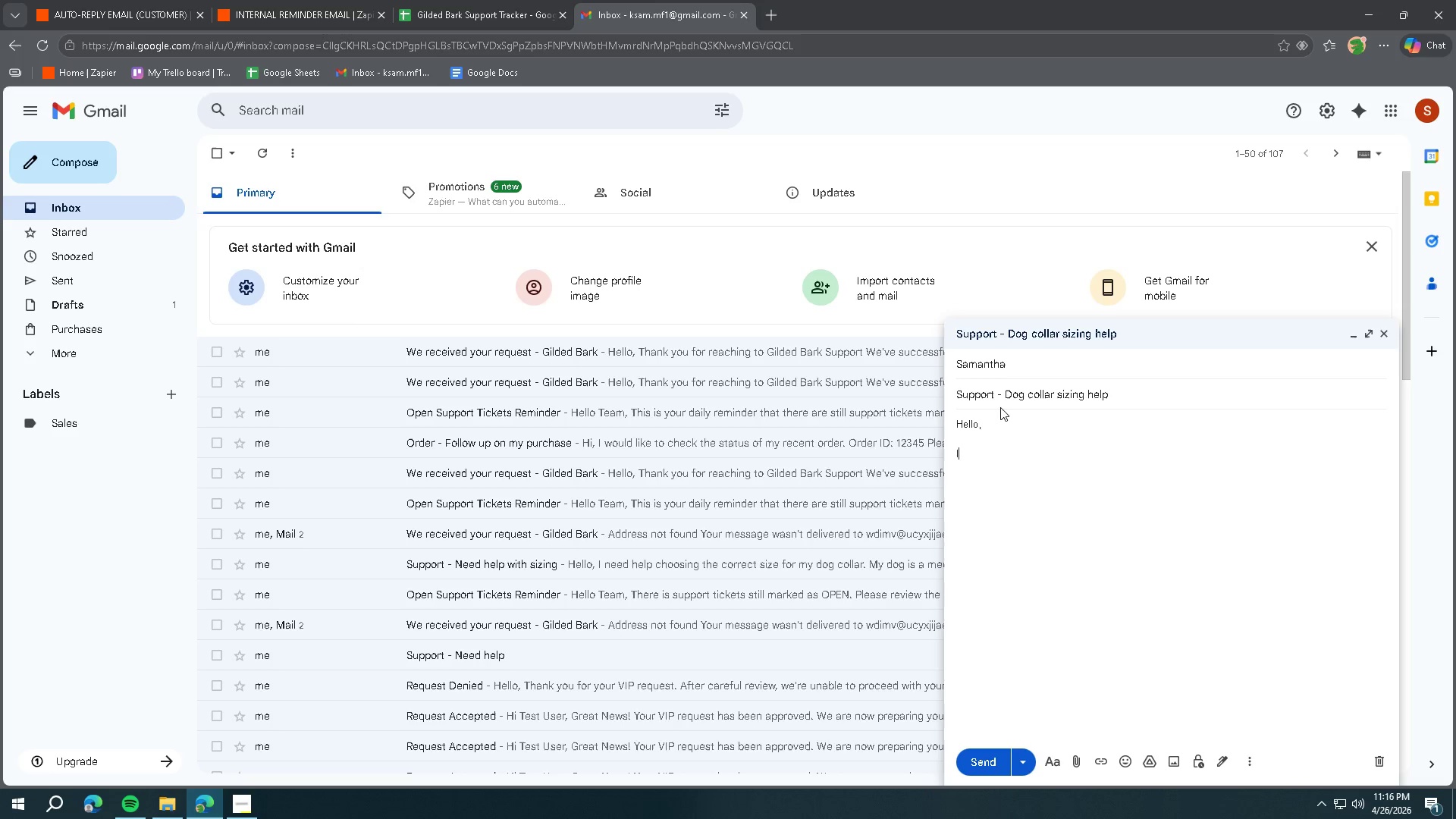 
type(I need help choosing the right size for a custom dog collar.)
 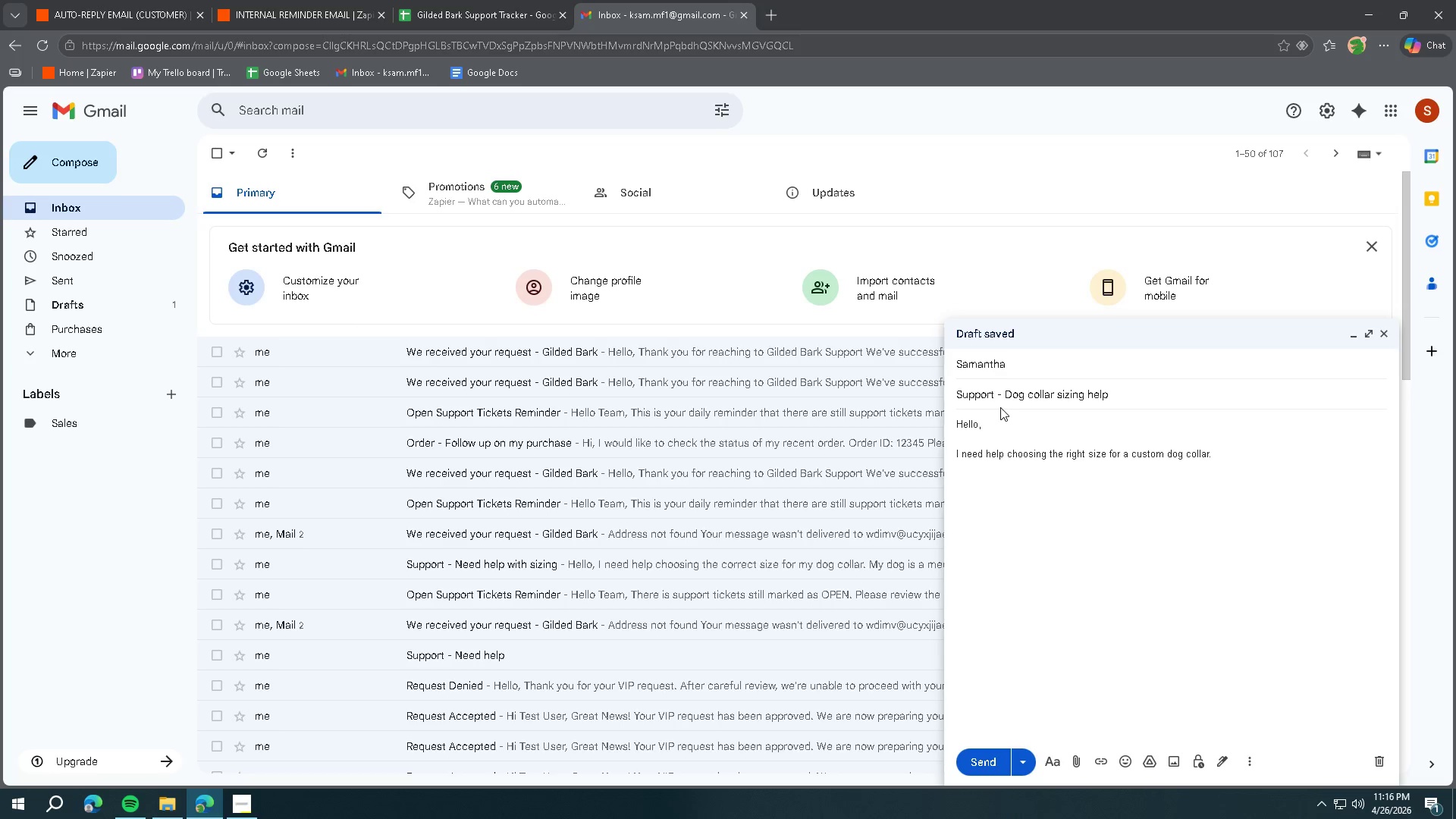 
key(Enter)
 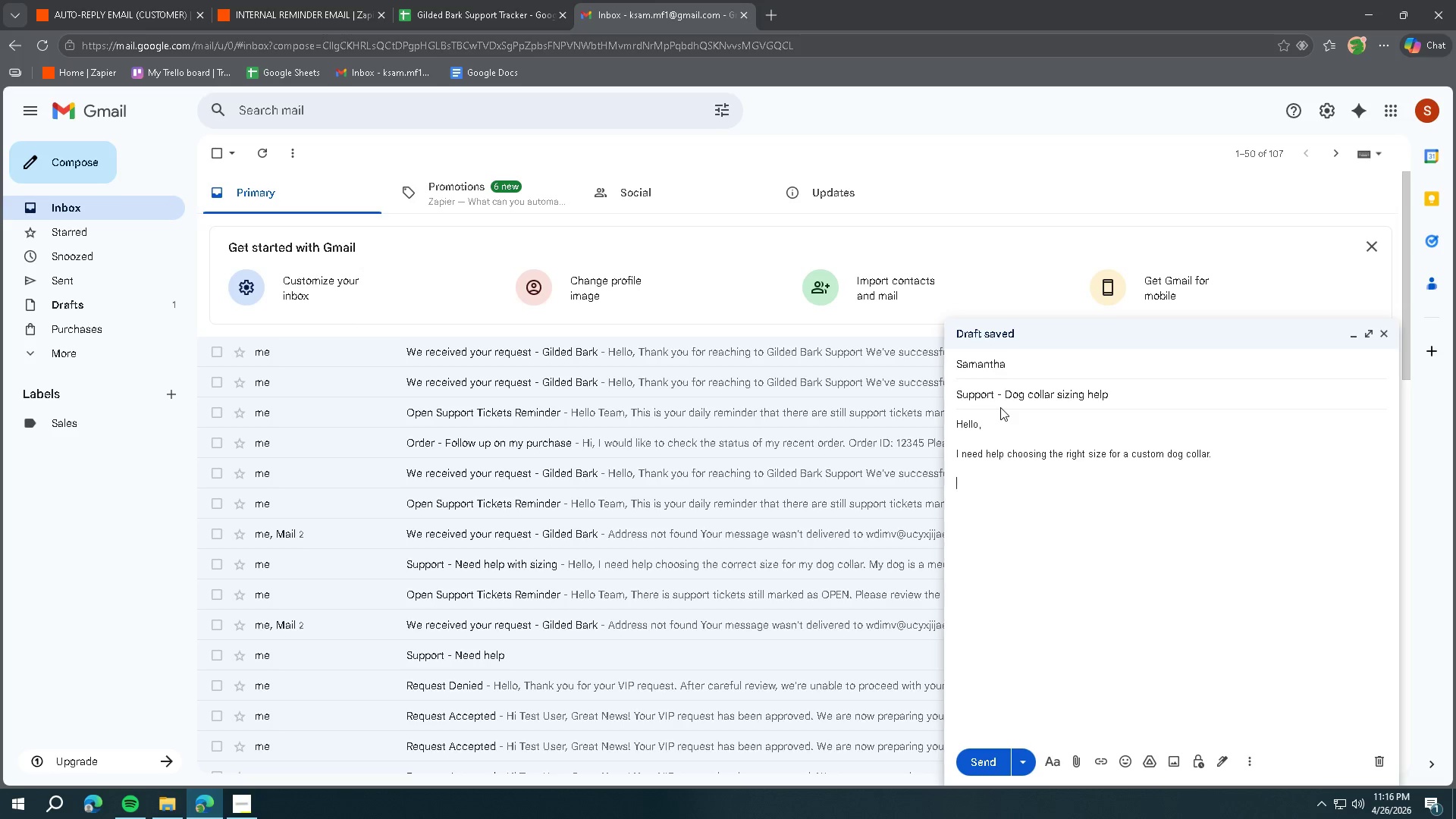 
key(Enter)
 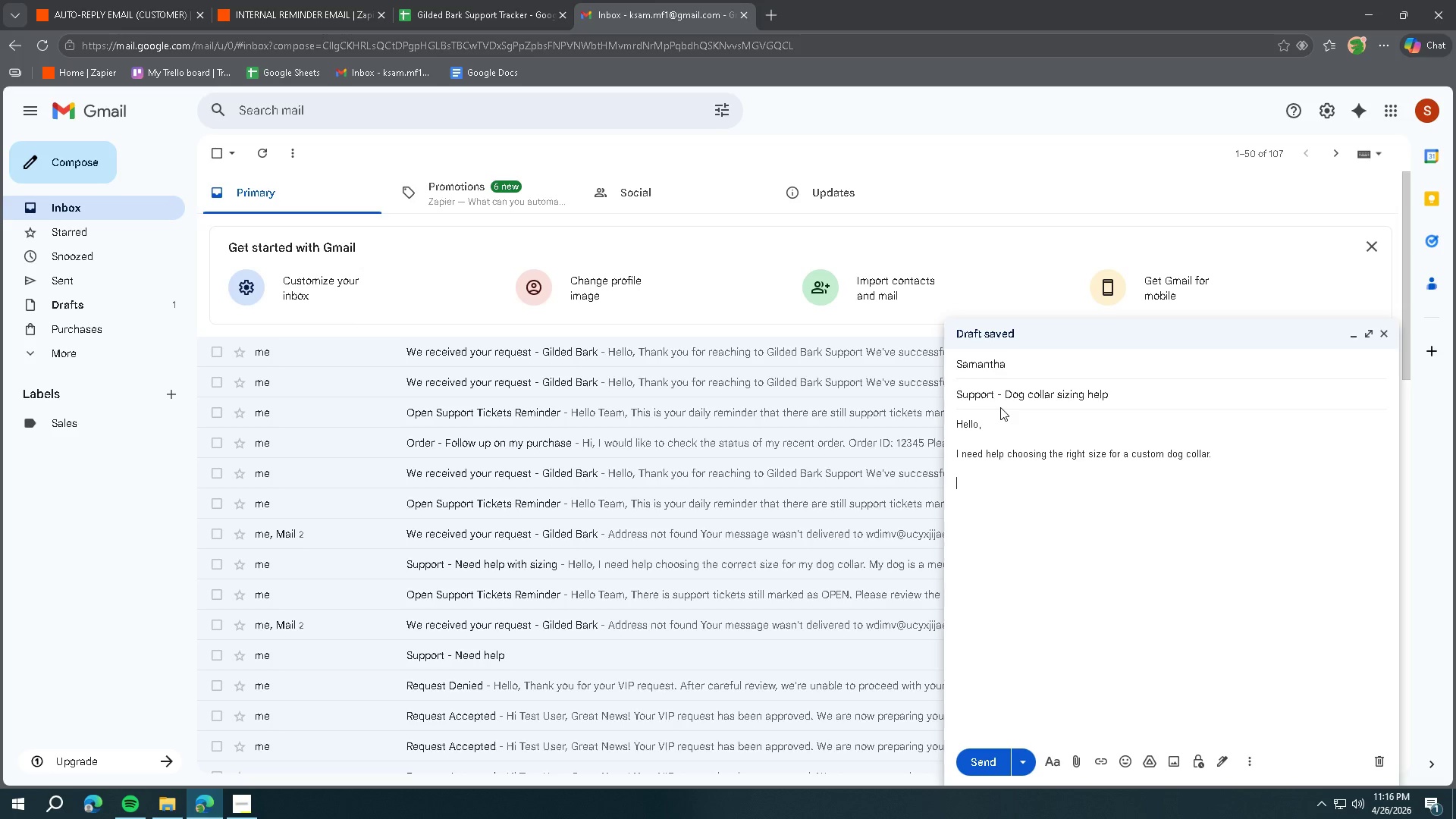 
type(My dog is a mdeium0-s)
 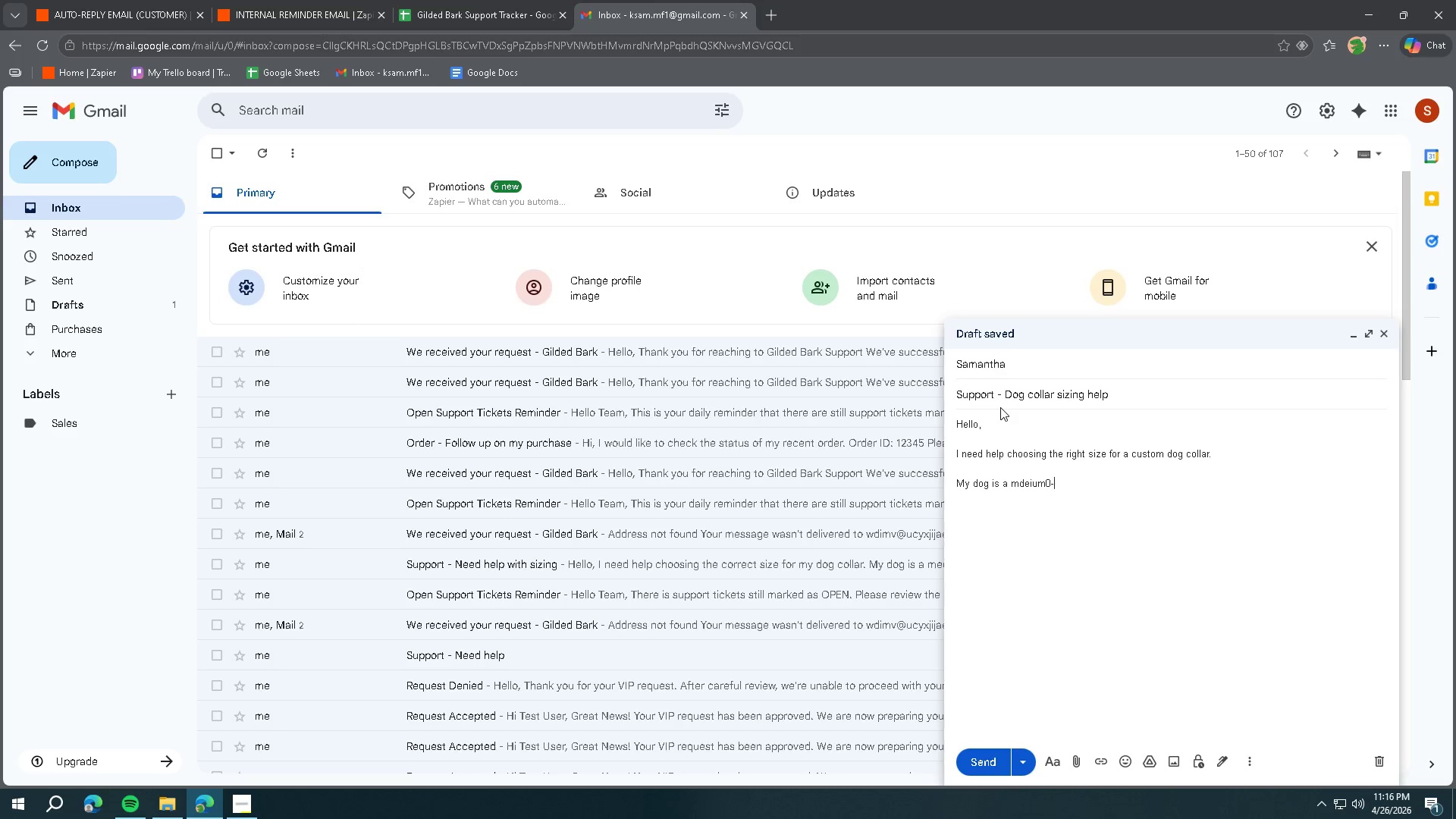 
key(Control+ControlLeft)
 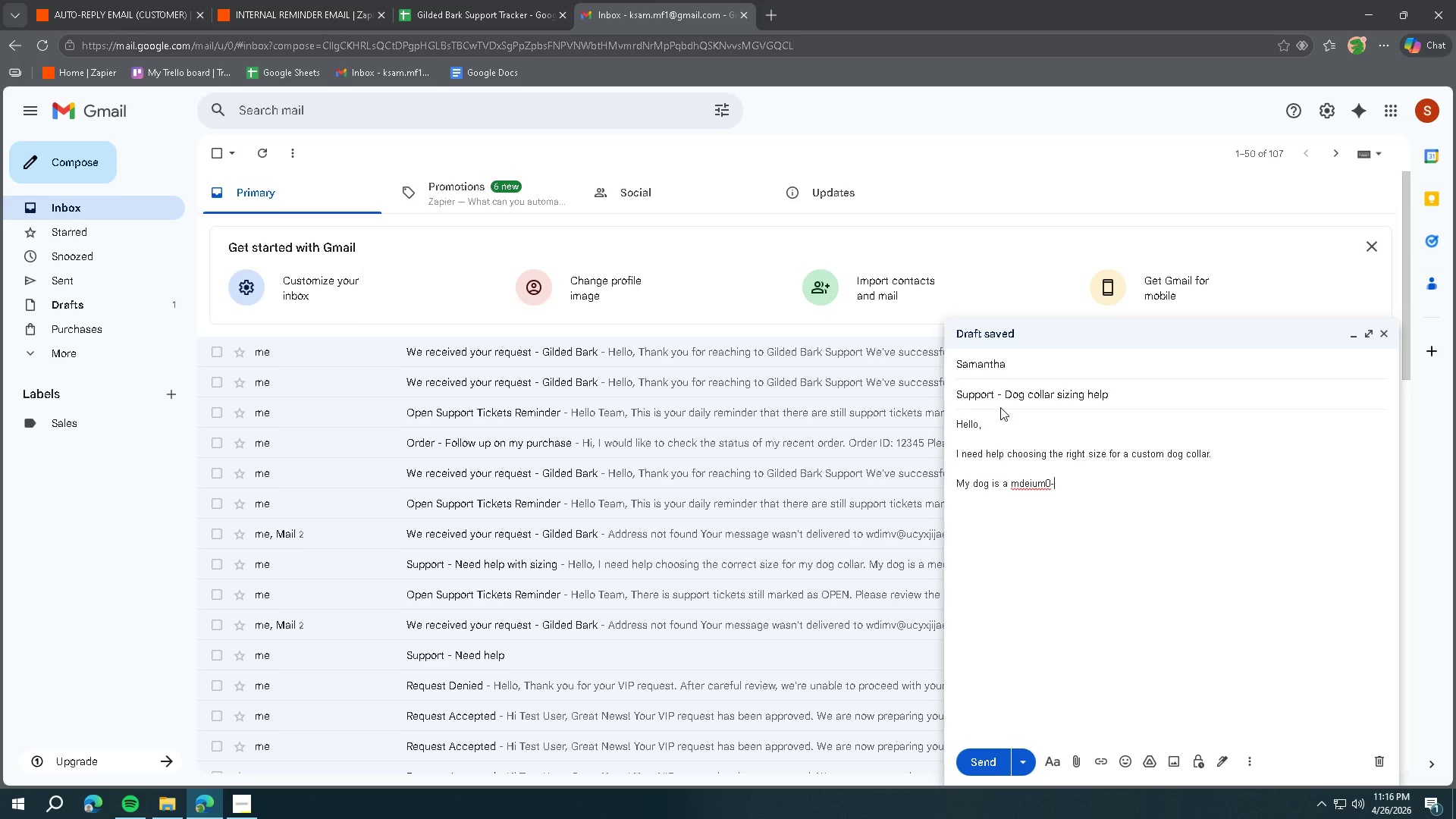 
key(Control+Backspace)
 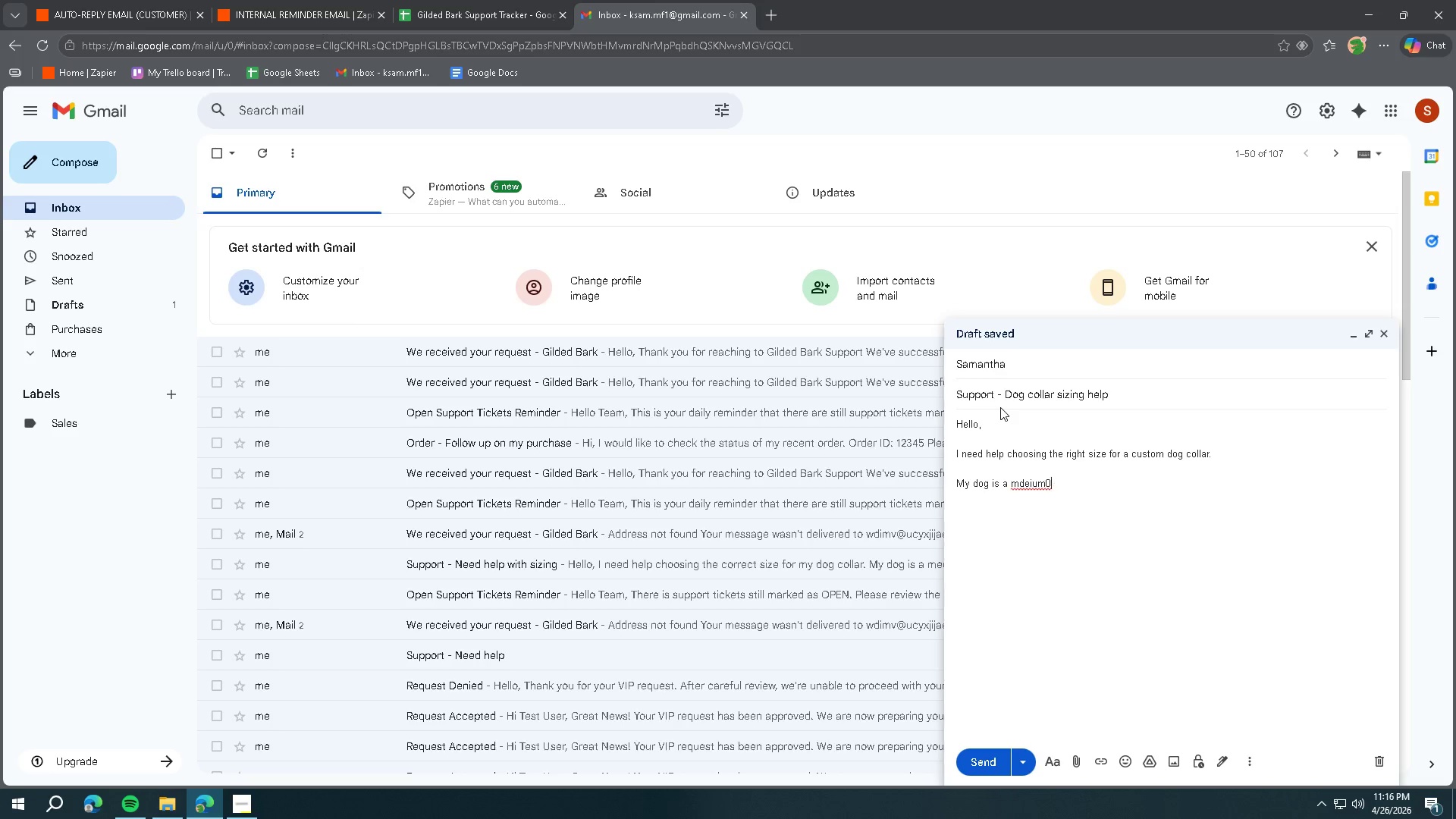 
key(Control+Backspace)
 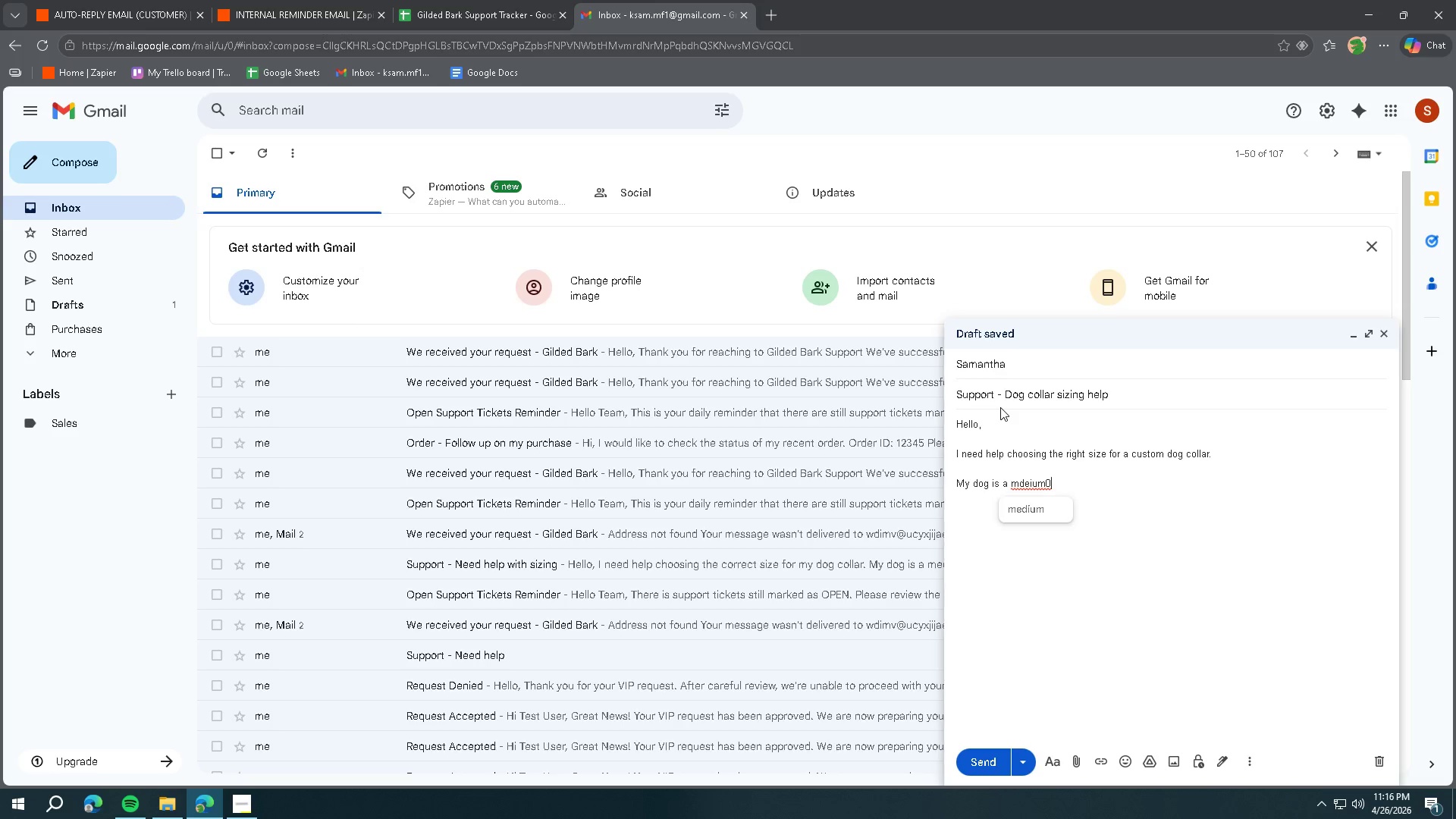 
key(M)
 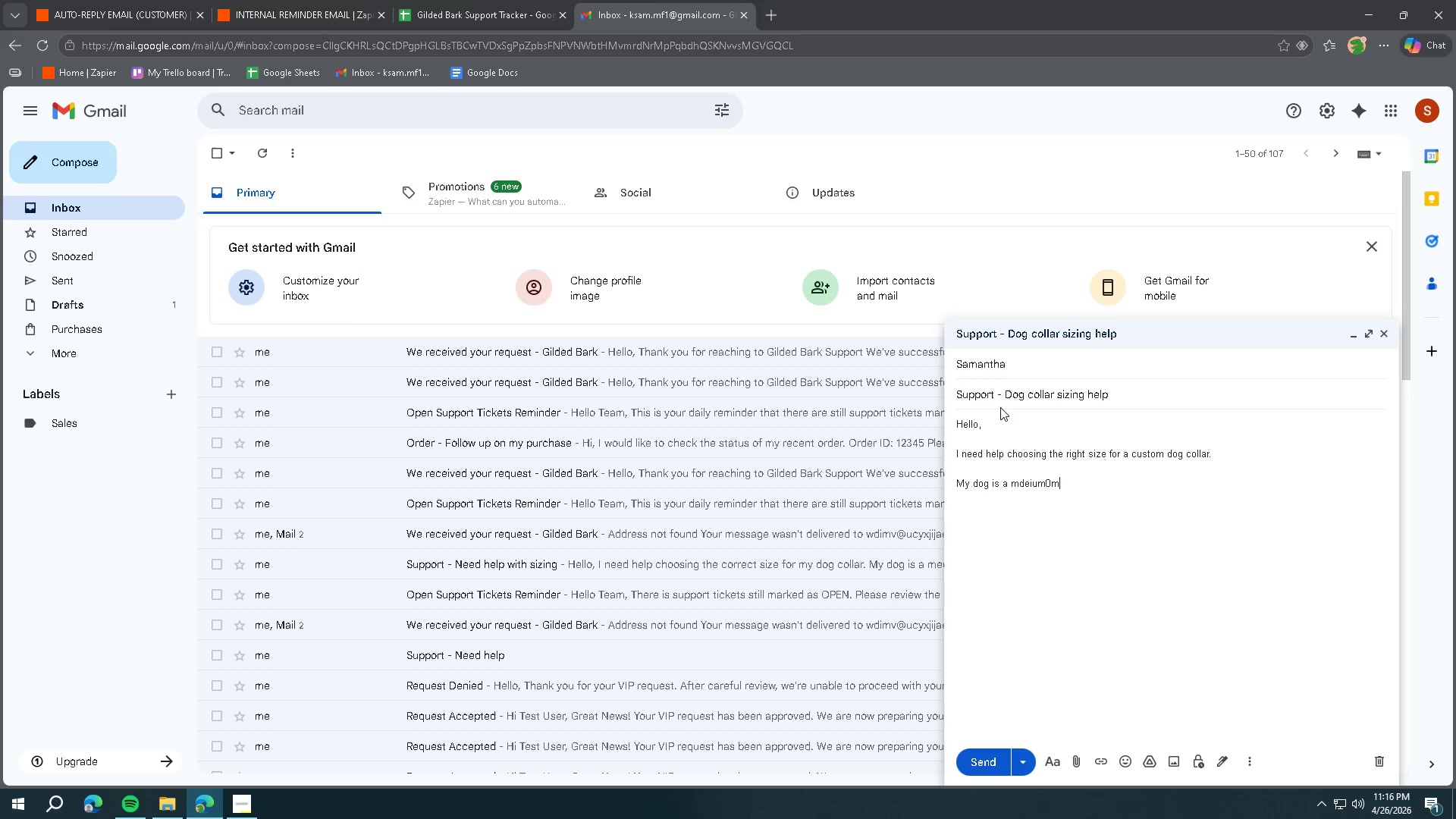 
key(Control+ControlLeft)
 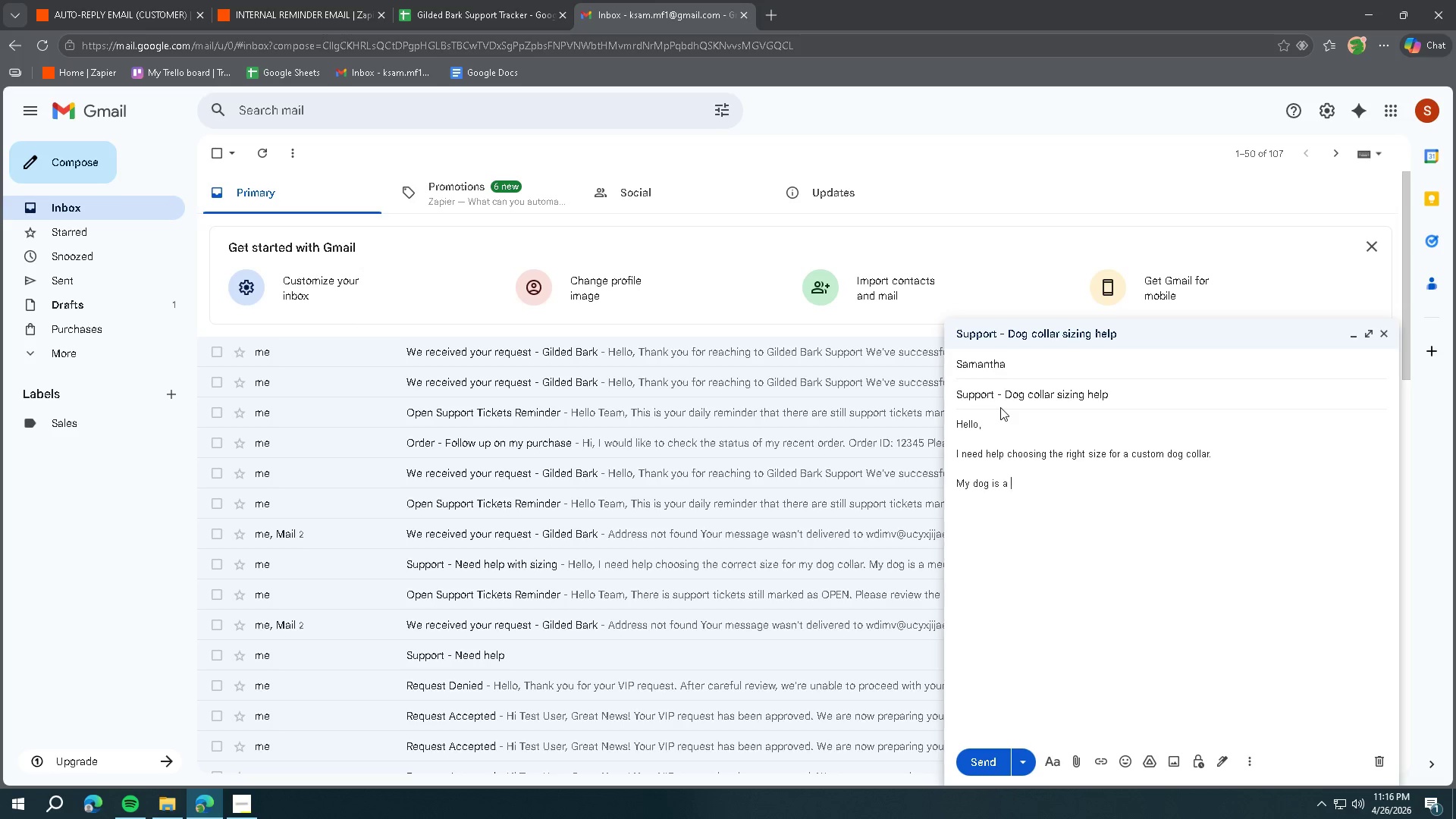 
key(Control+Backspace)
 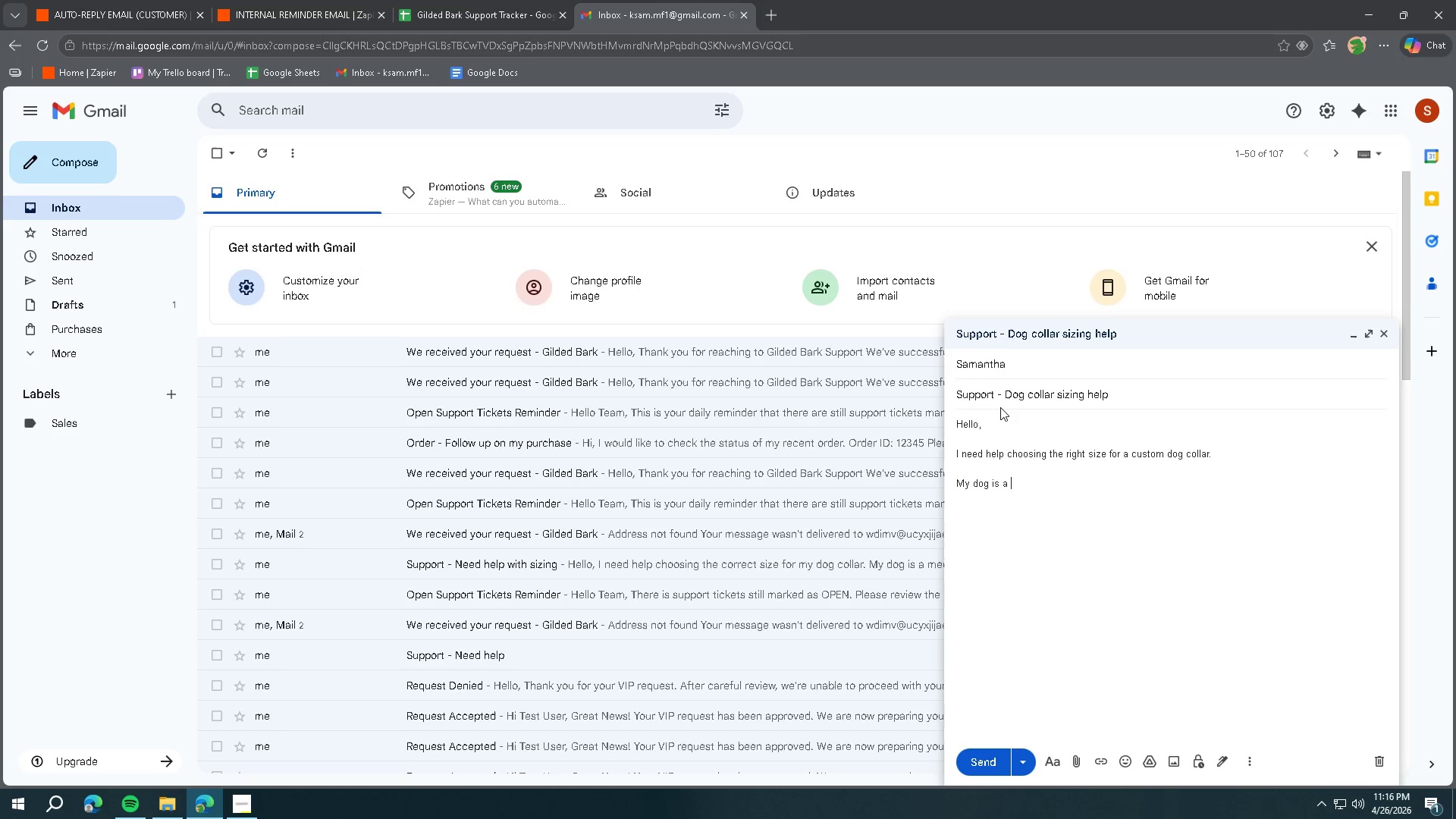 
key(Control+Backspace)
 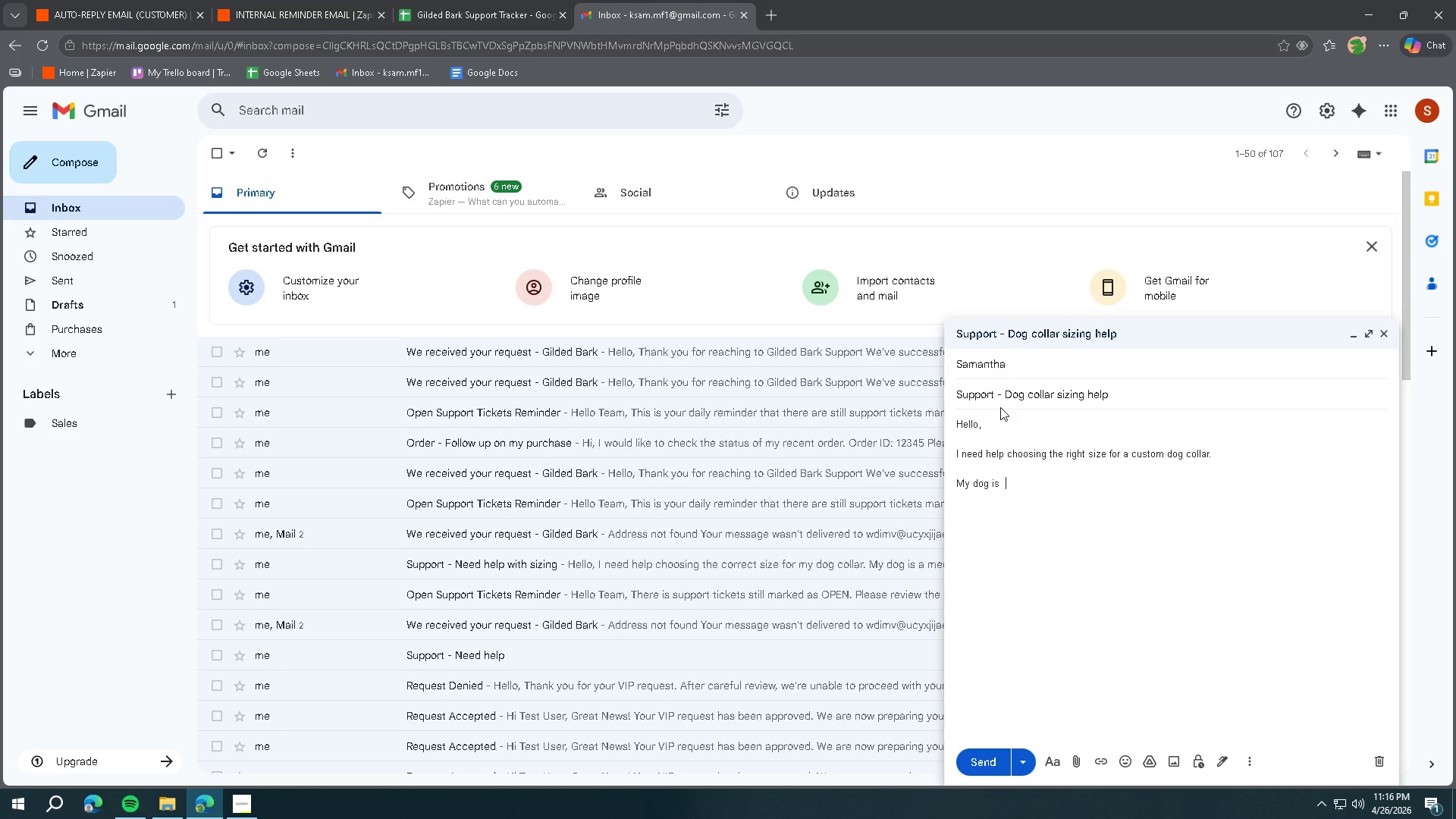 
type( )
key(Backspace)
type(a medium-z)
key(Backspace)
type(sized Labrador and I'm not sure which option to d)
key(Backspace)
type(select.)
 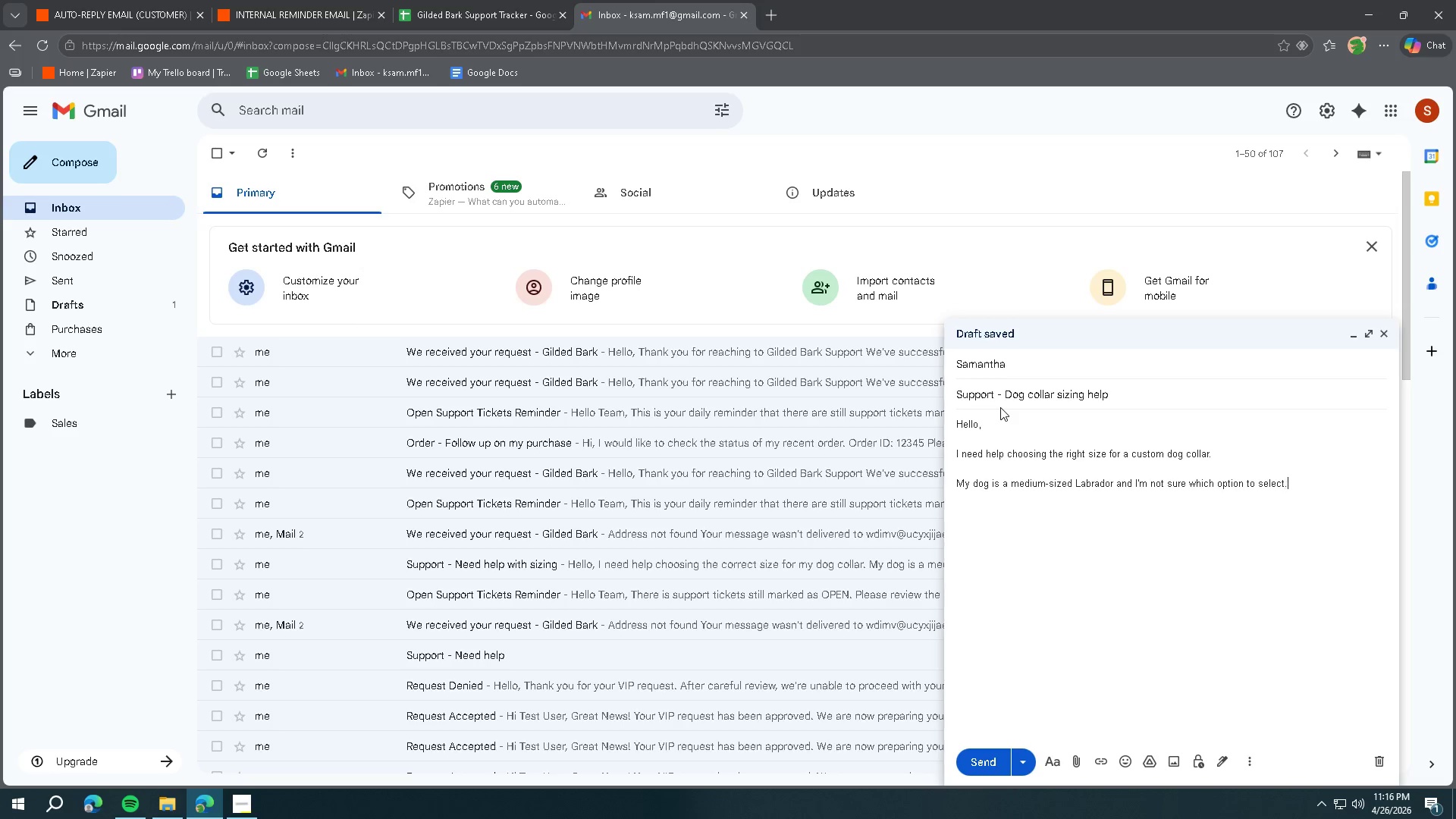 
key(Enter)
 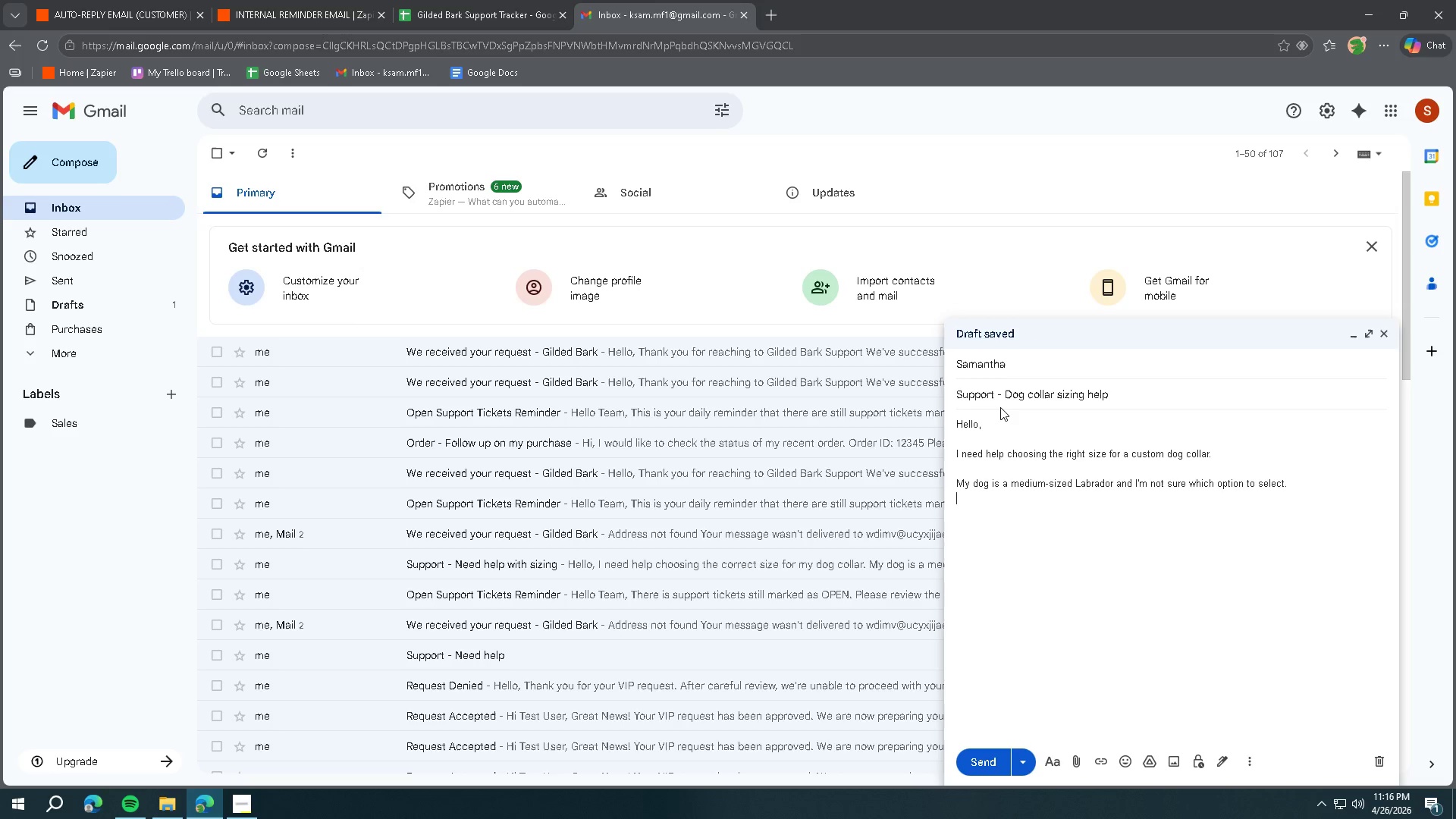 
key(Enter)
 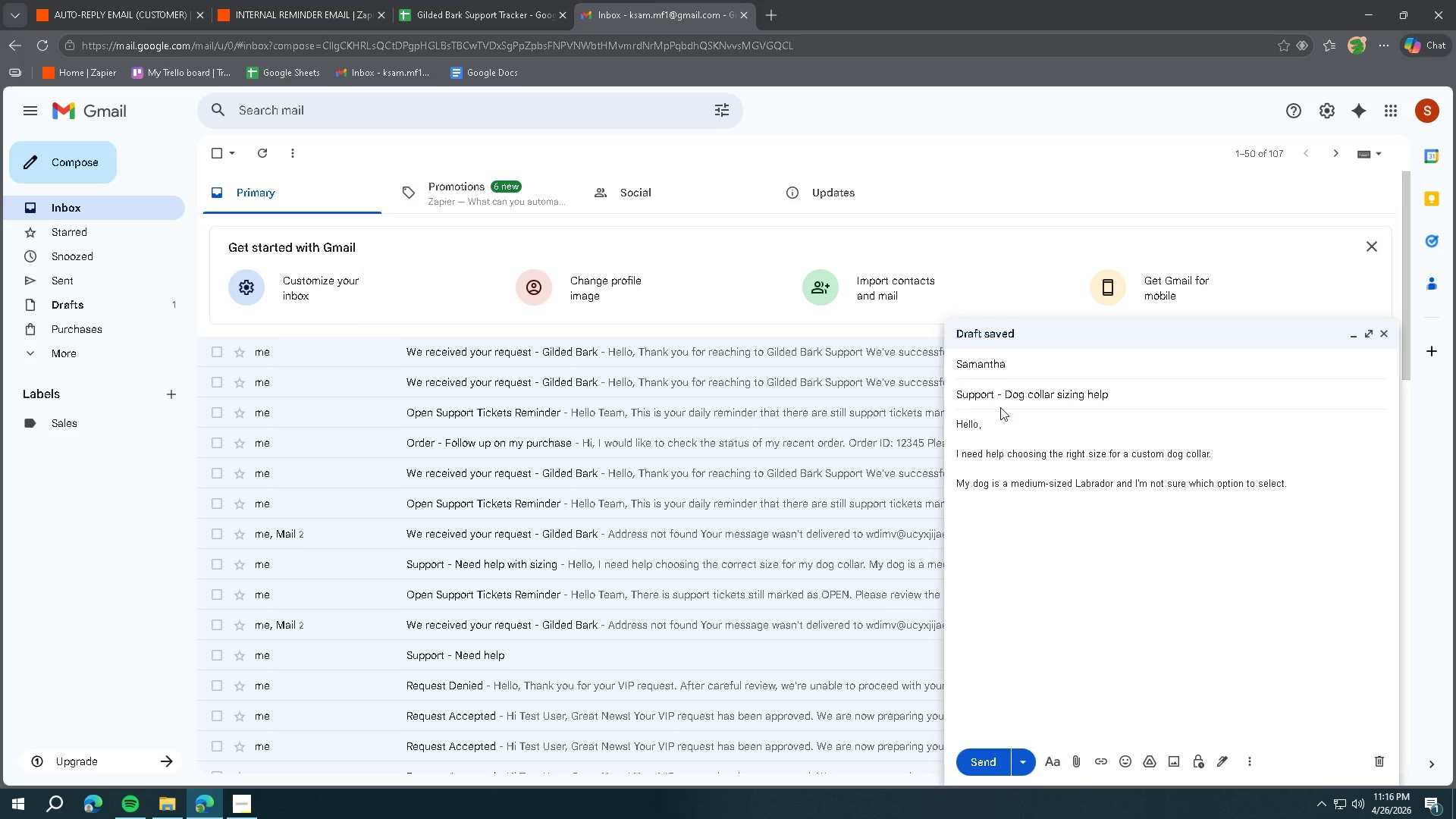 
type(Cna you pl)
 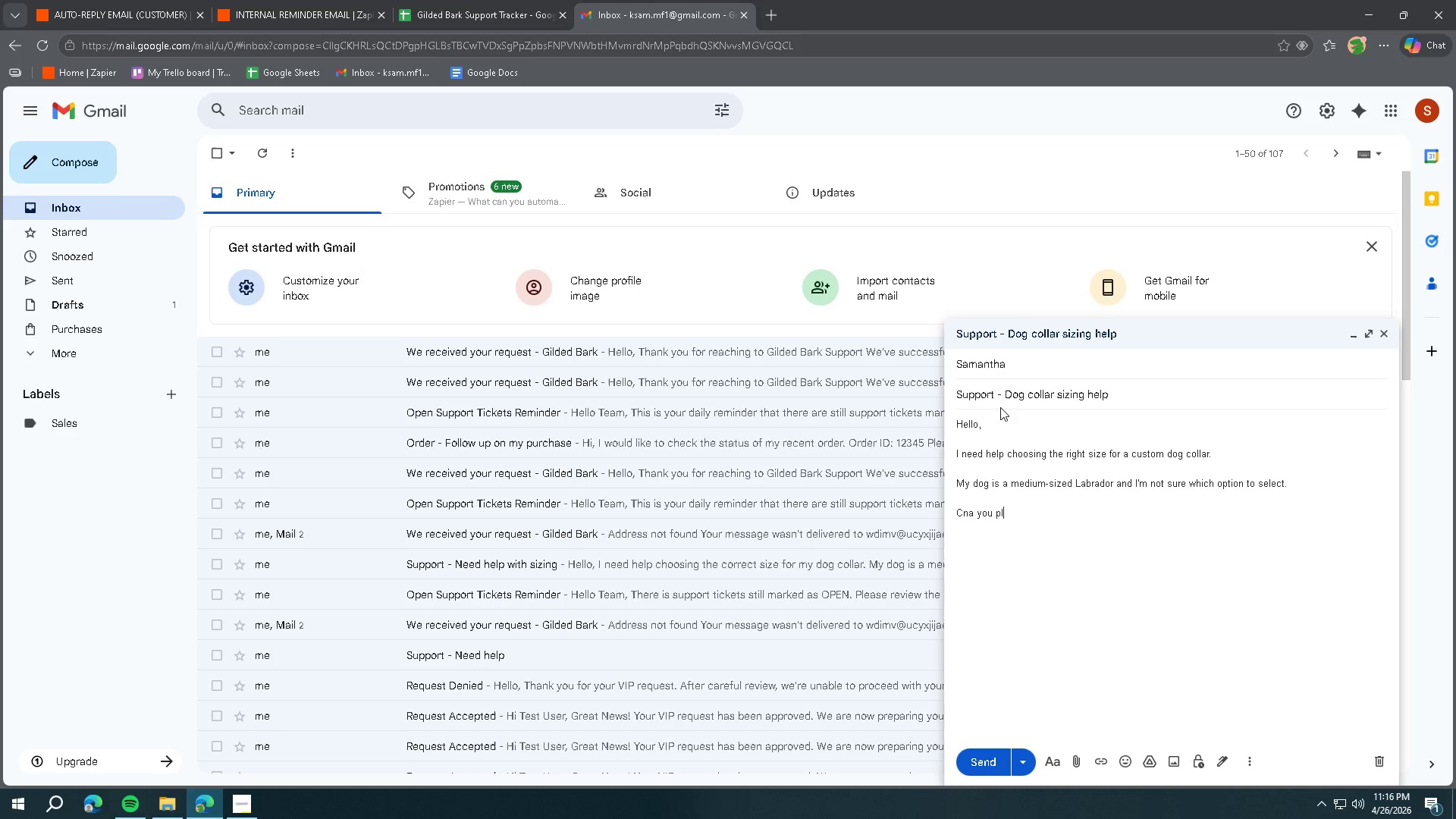 
key(Control+ControlLeft)
 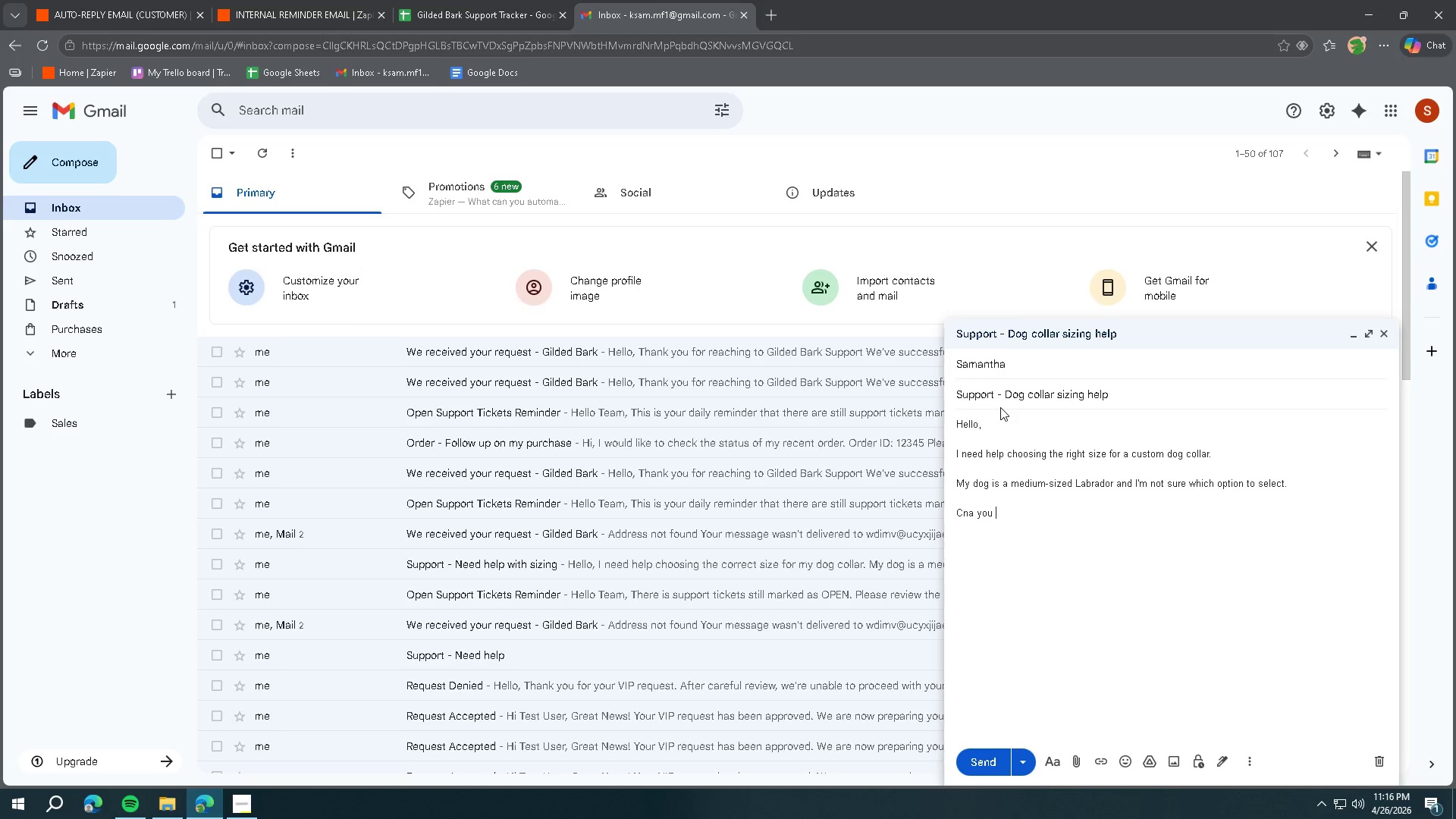 
key(Control+Backspace)
 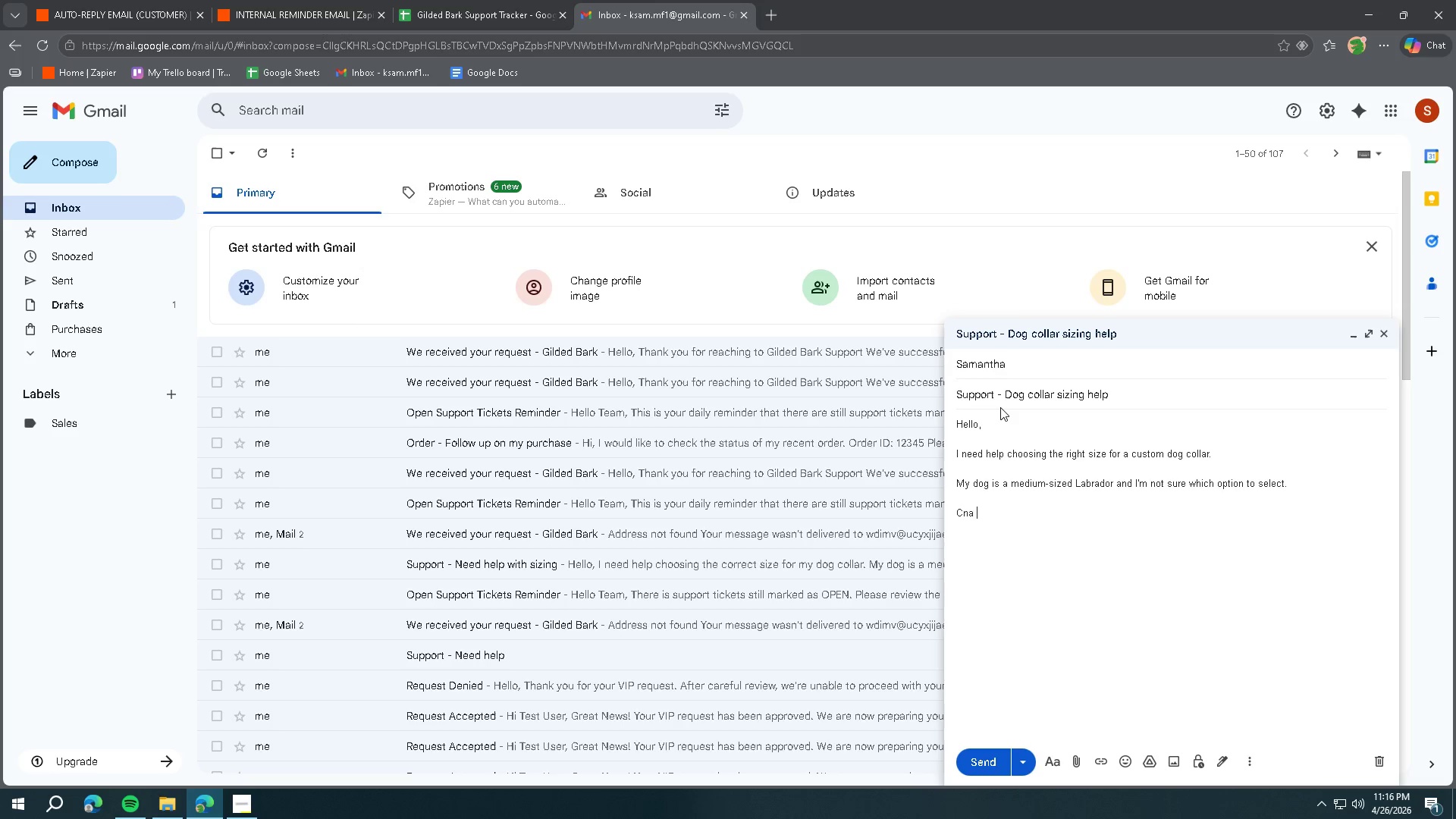 
key(Control+Backspace)
 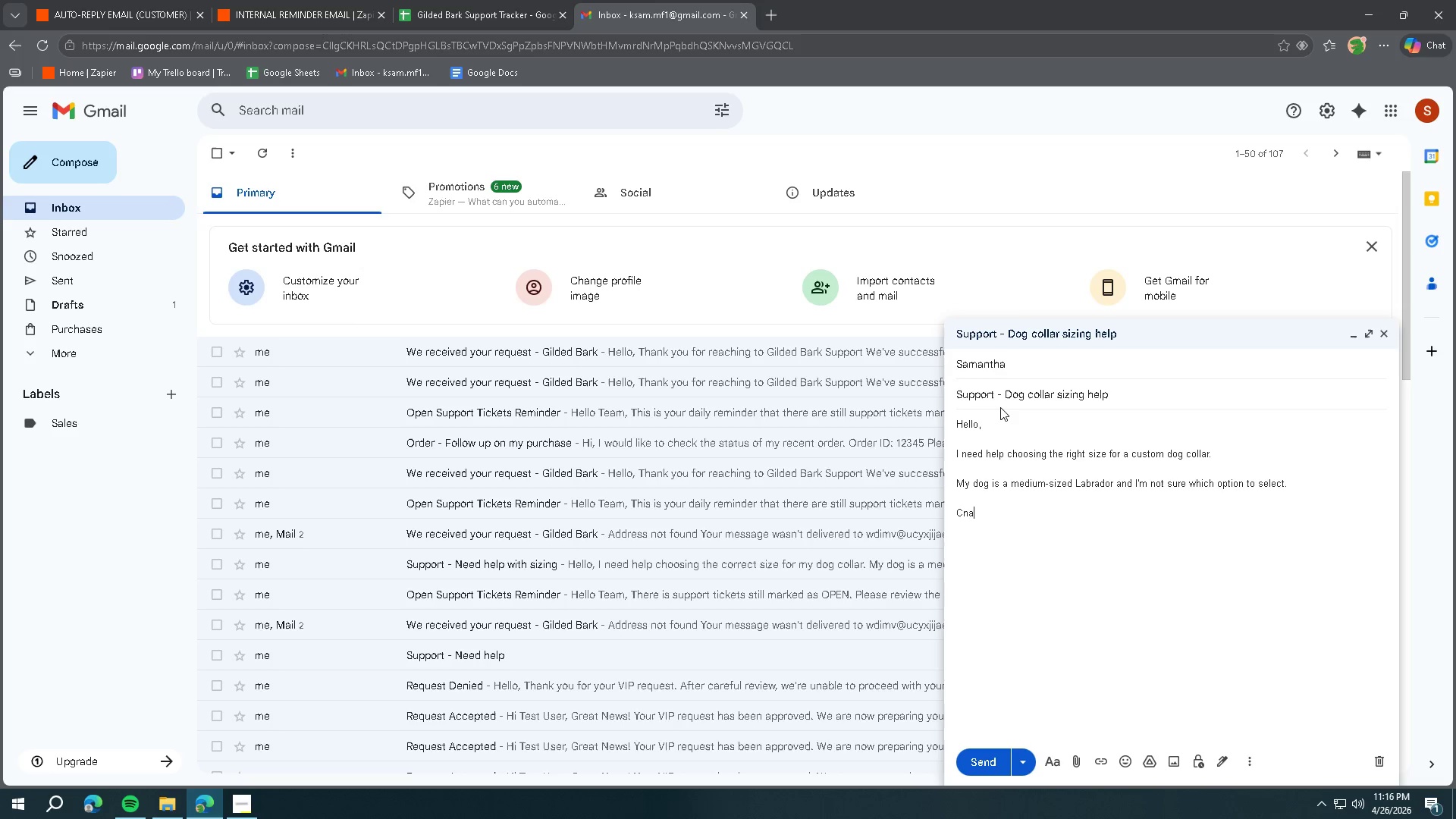 
key(Backspace)
key(Backspace)
key(Backspace)
type(an you pleas a)
key(Backspace)
key(Backspace)
type(e advise?)
 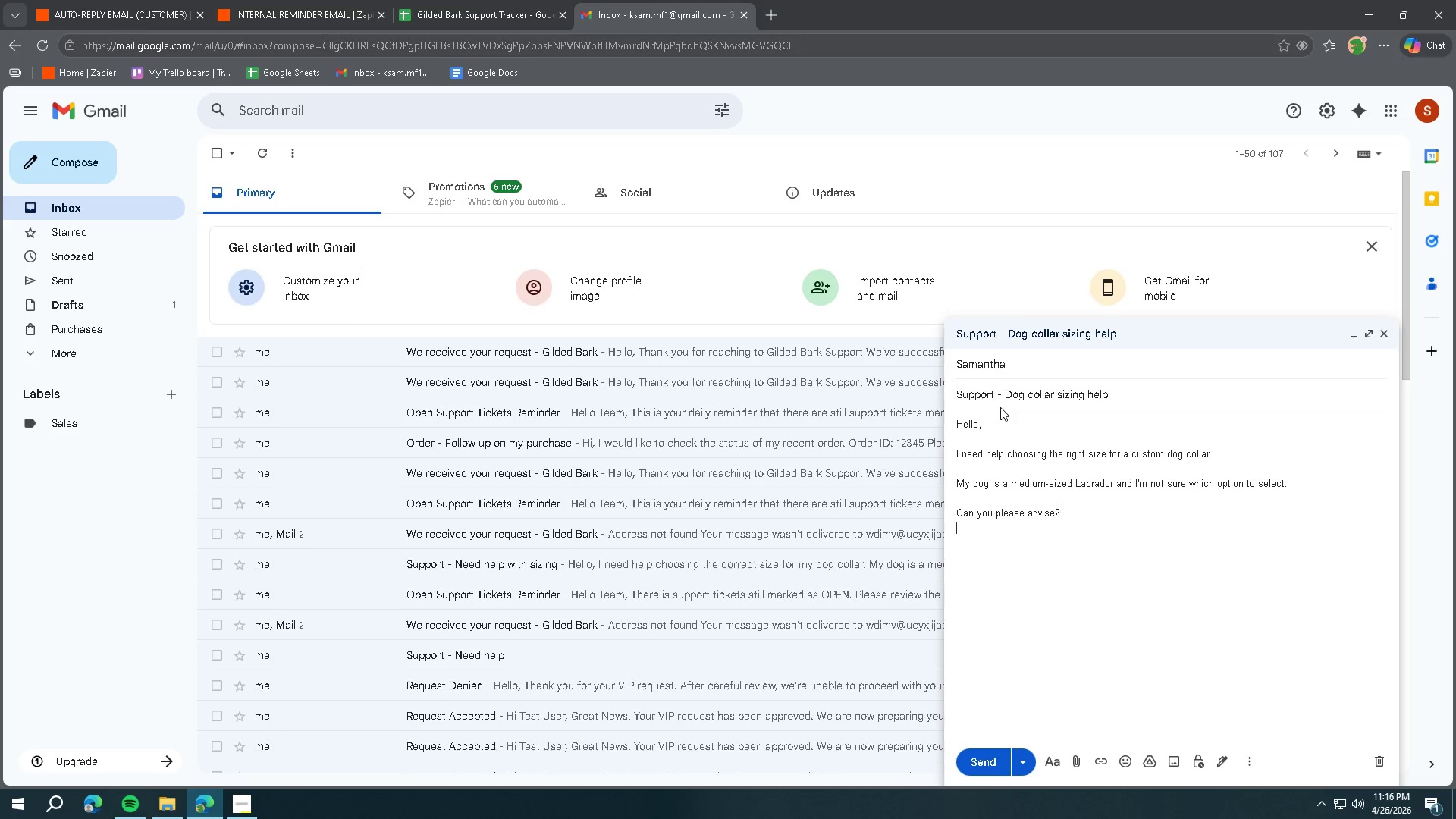 
key(Enter)
 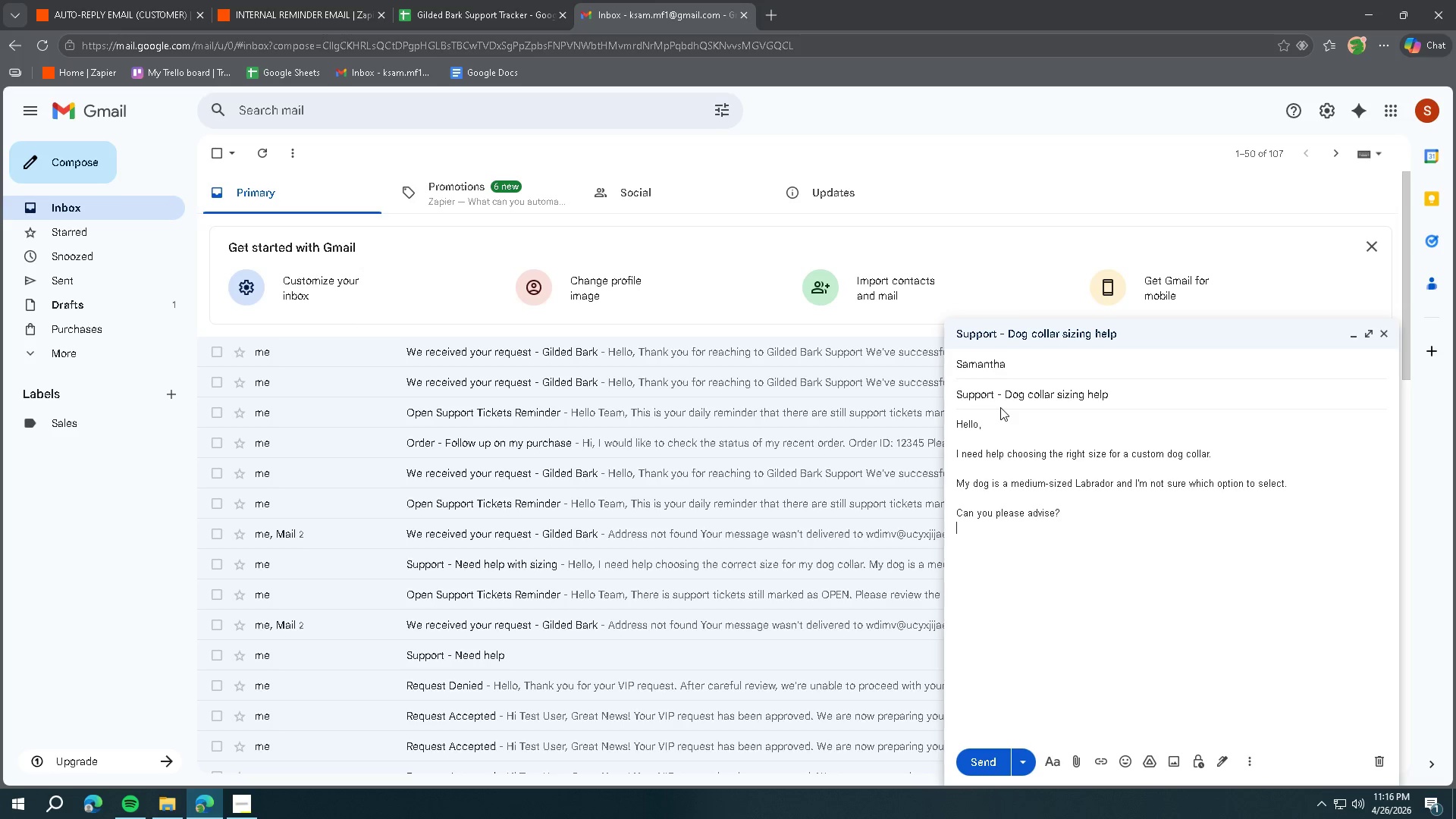 
key(Enter)
 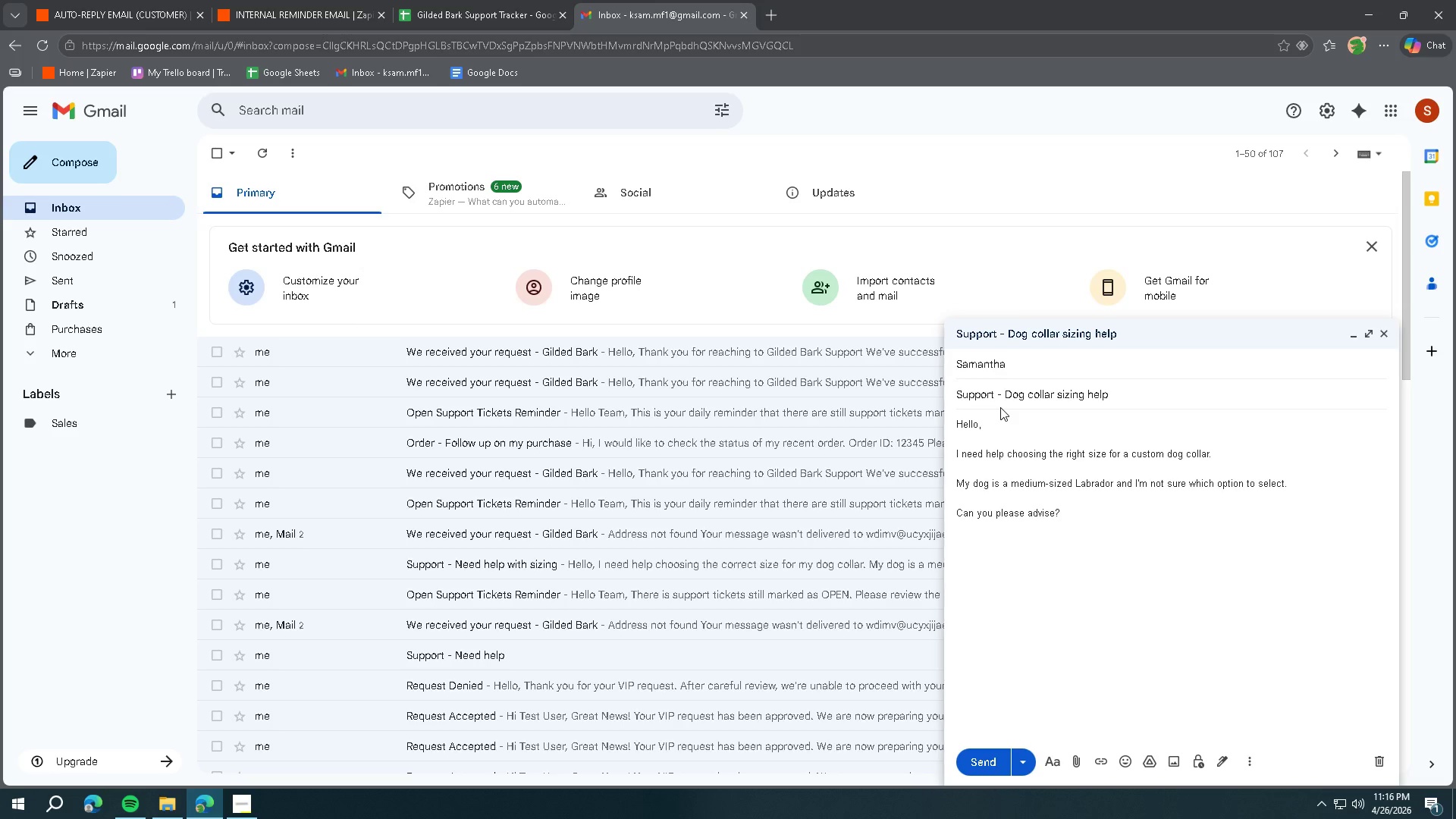 
type(Than)
key(Tab)
type(,)
 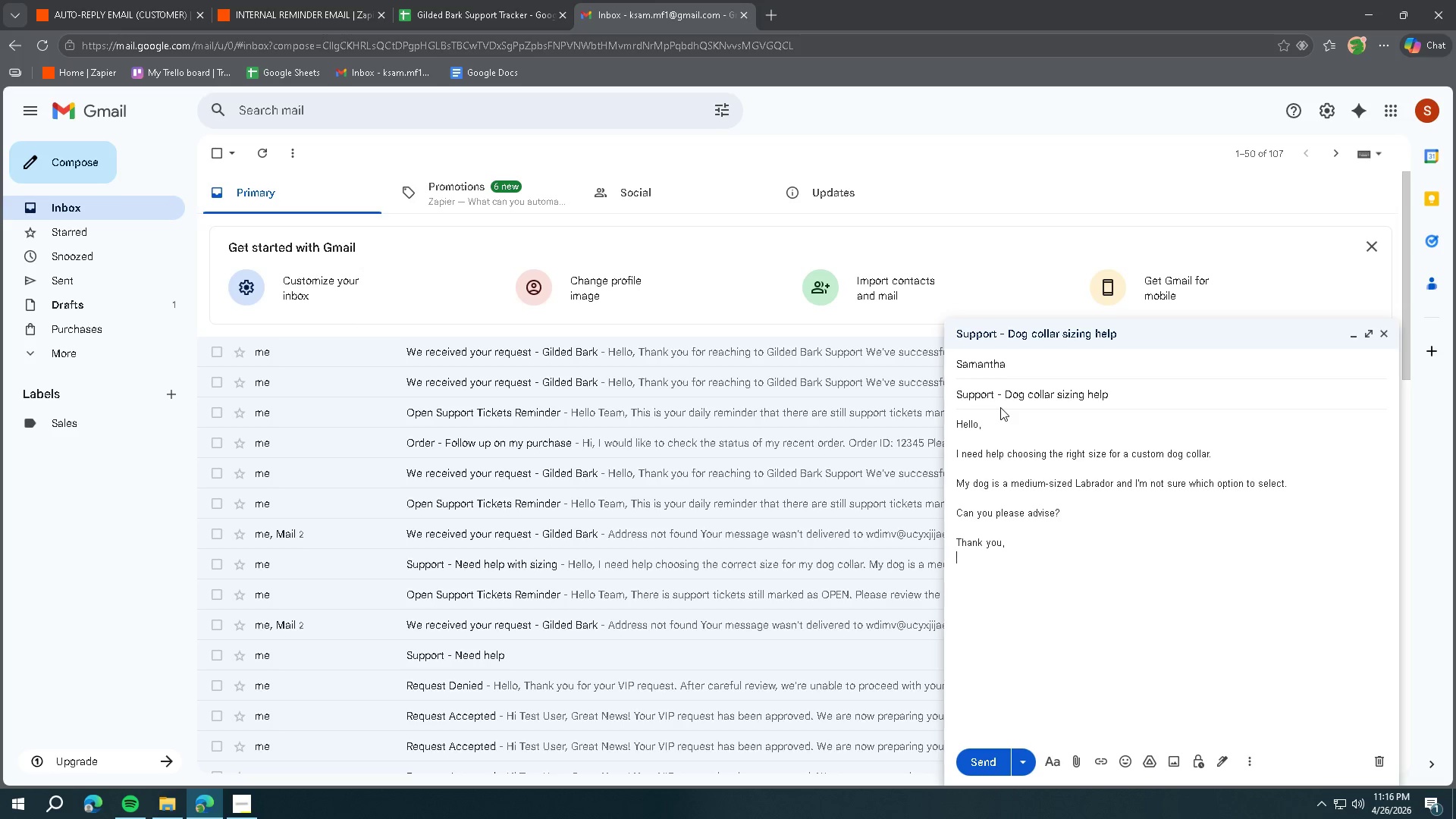 
key(Enter)
 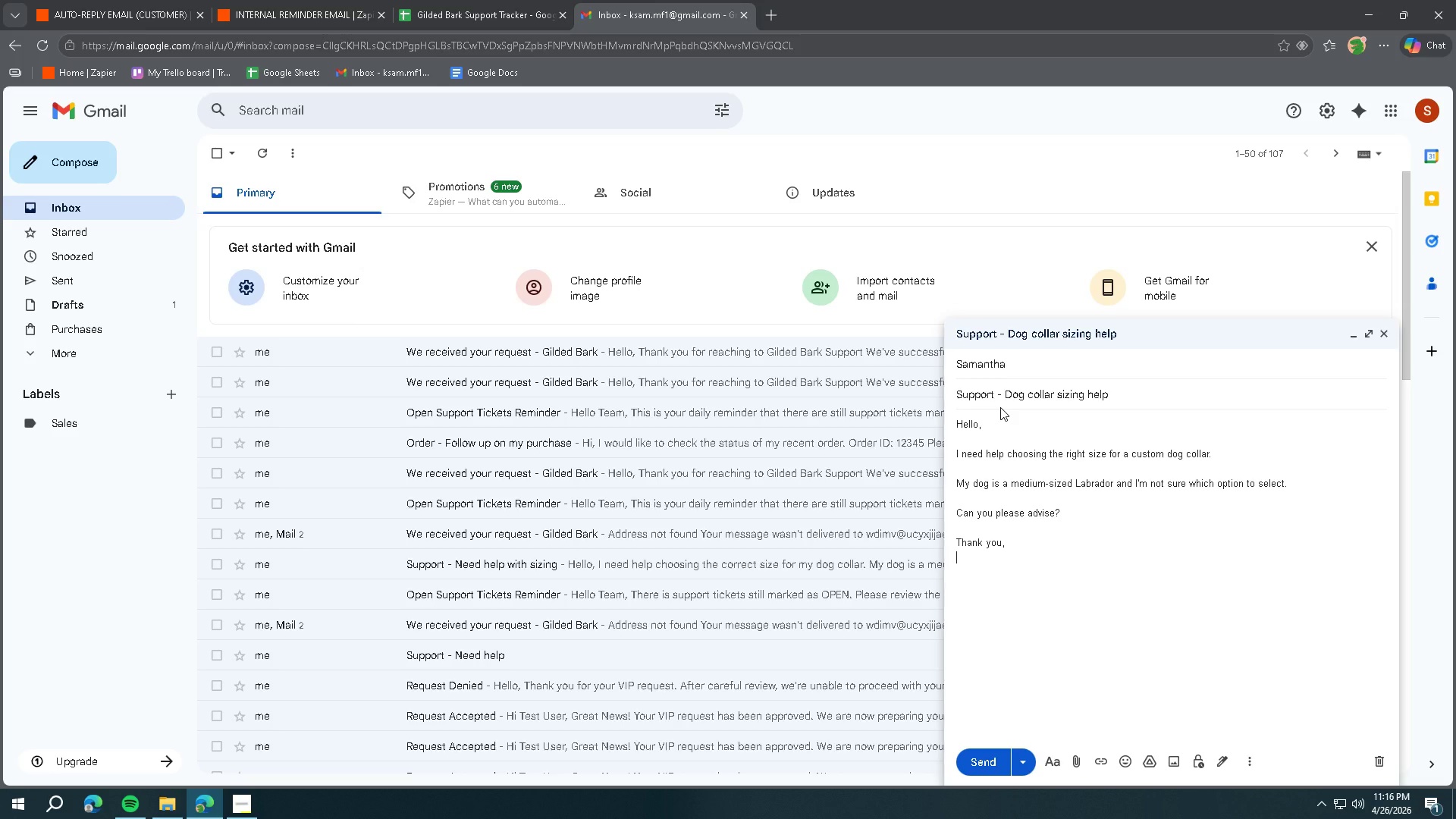 
type(John Doe)
 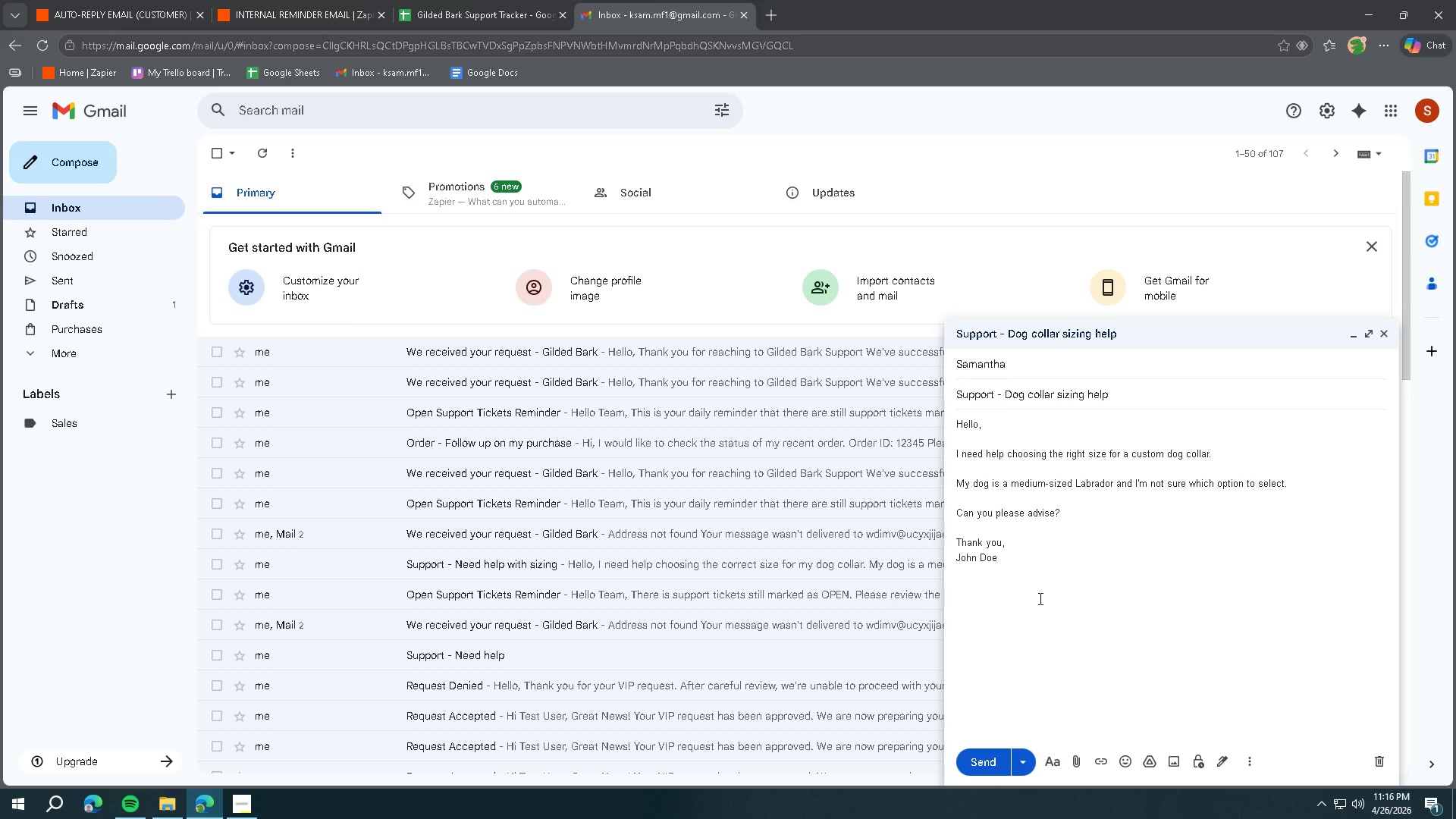 
left_click([977, 757])
 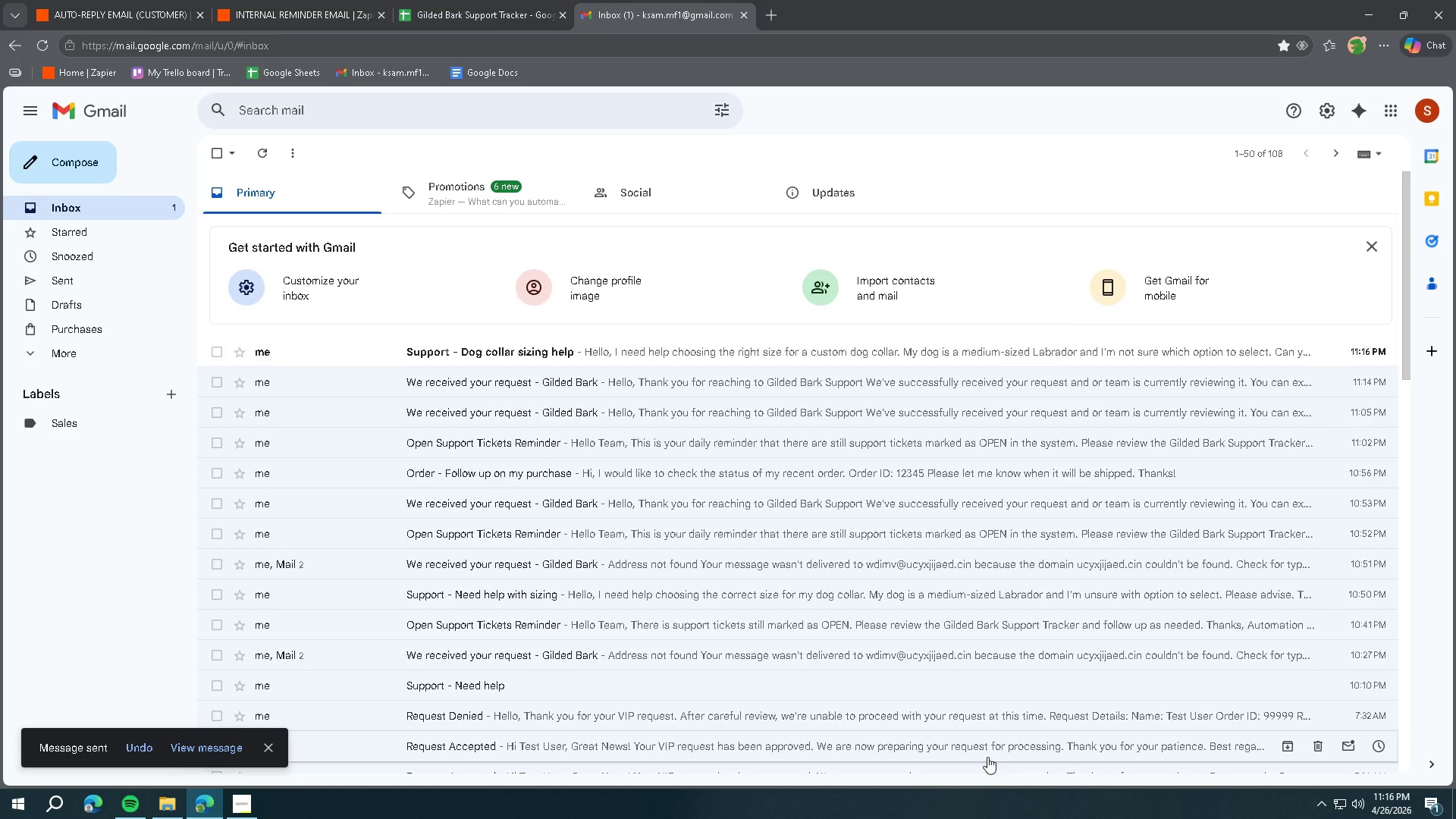 
left_click([662, 362])
 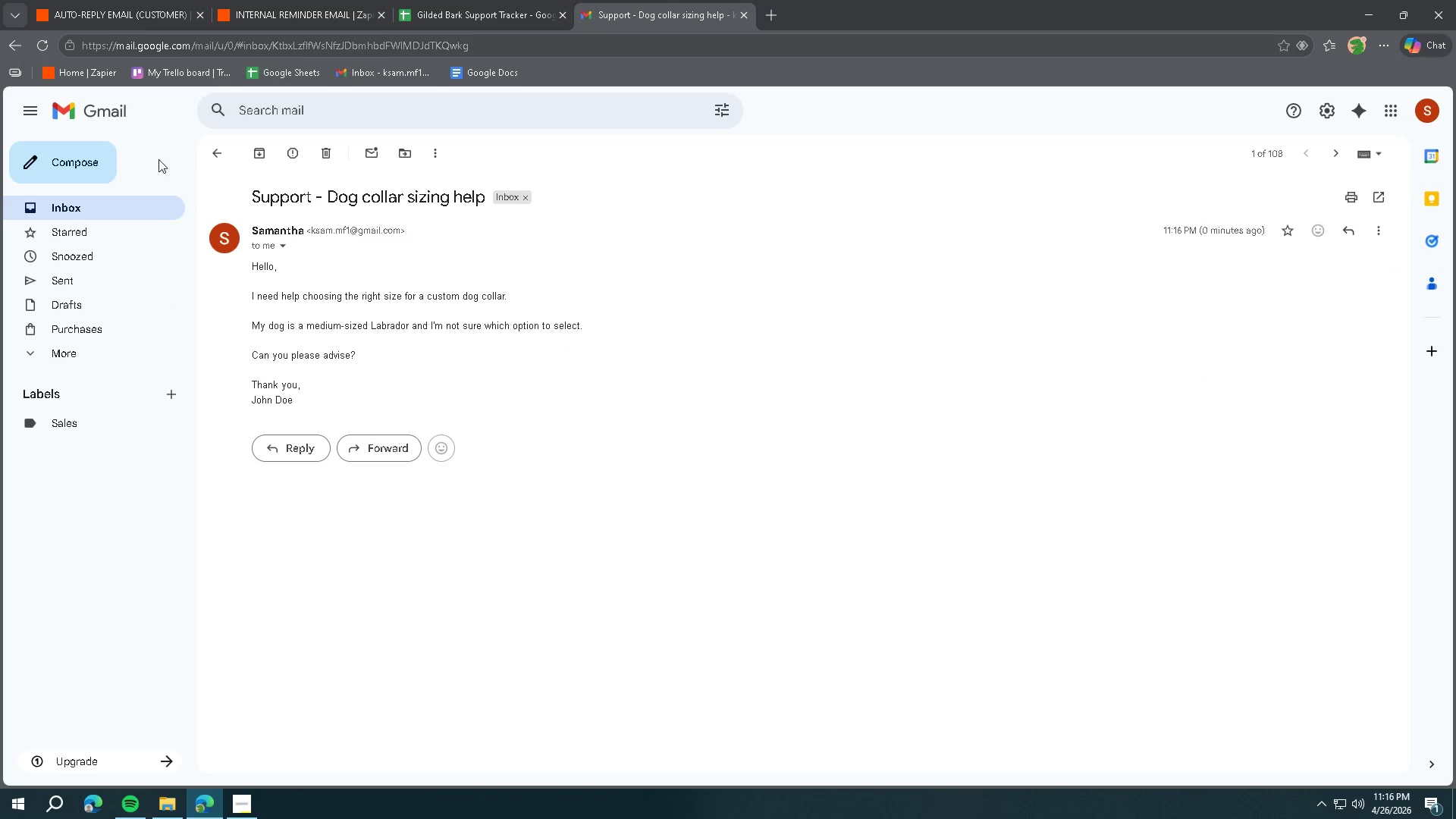 
left_click([96, 105])
 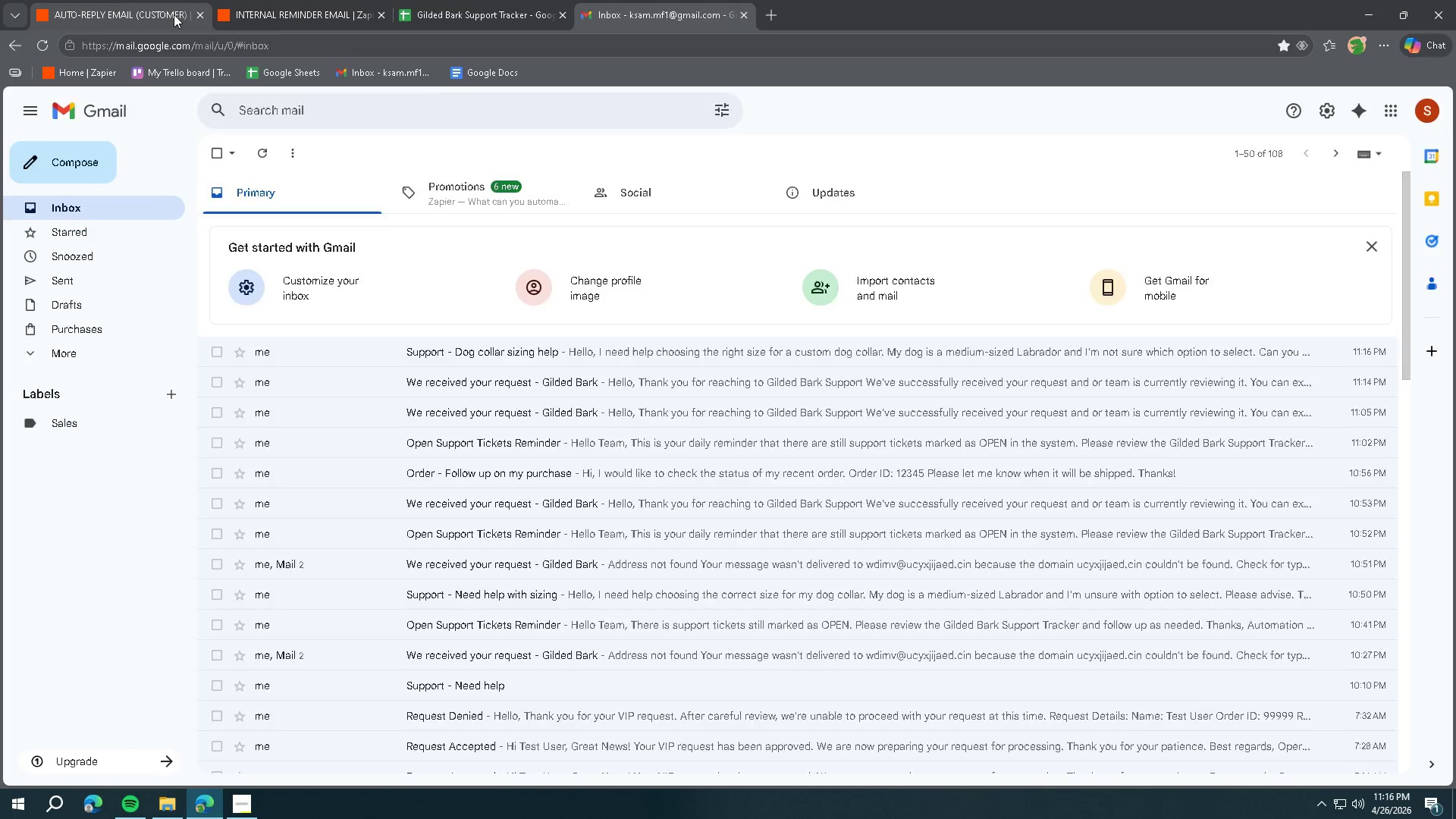 
double_click([272, 17])
 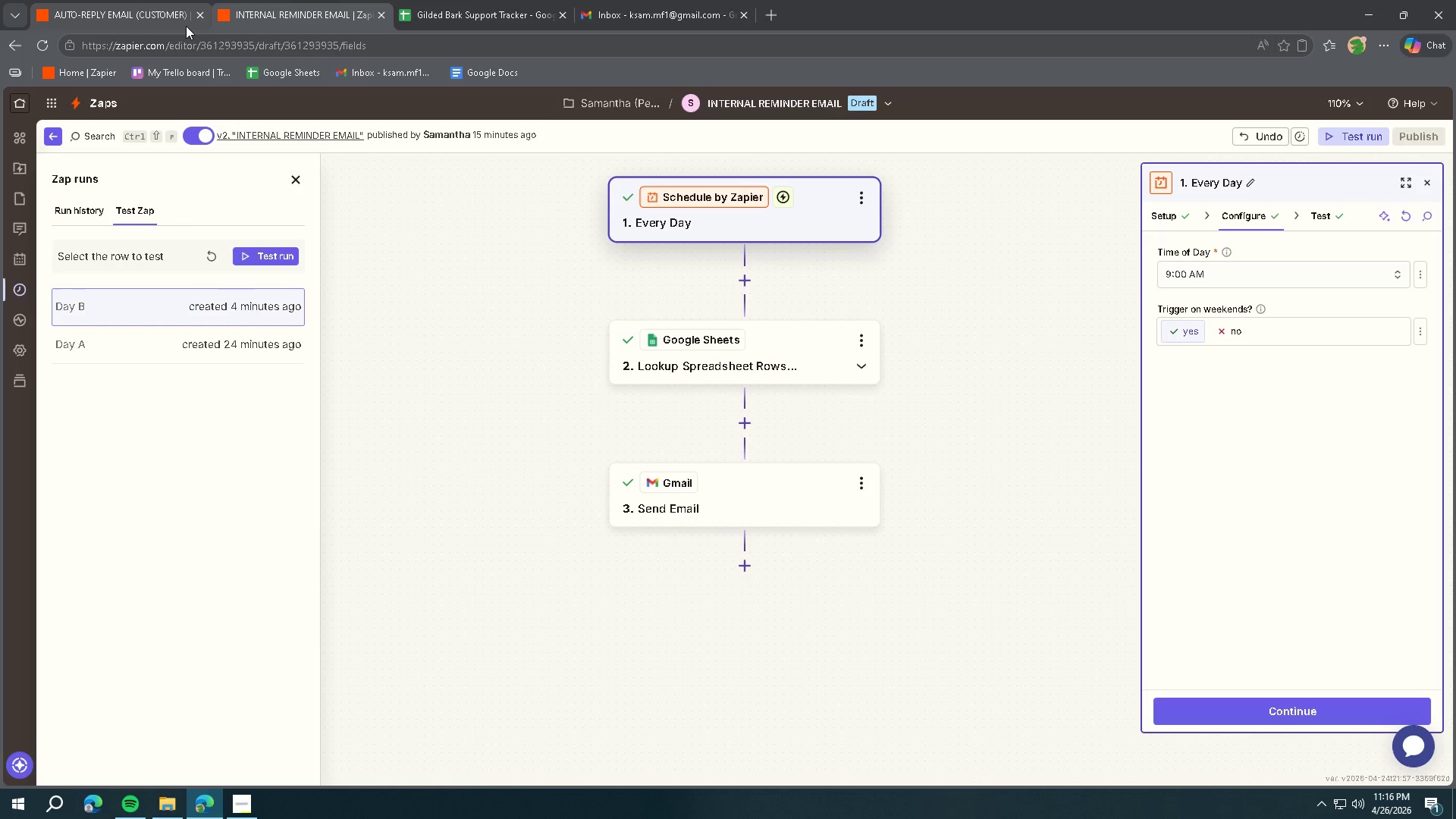 
left_click([149, 17])
 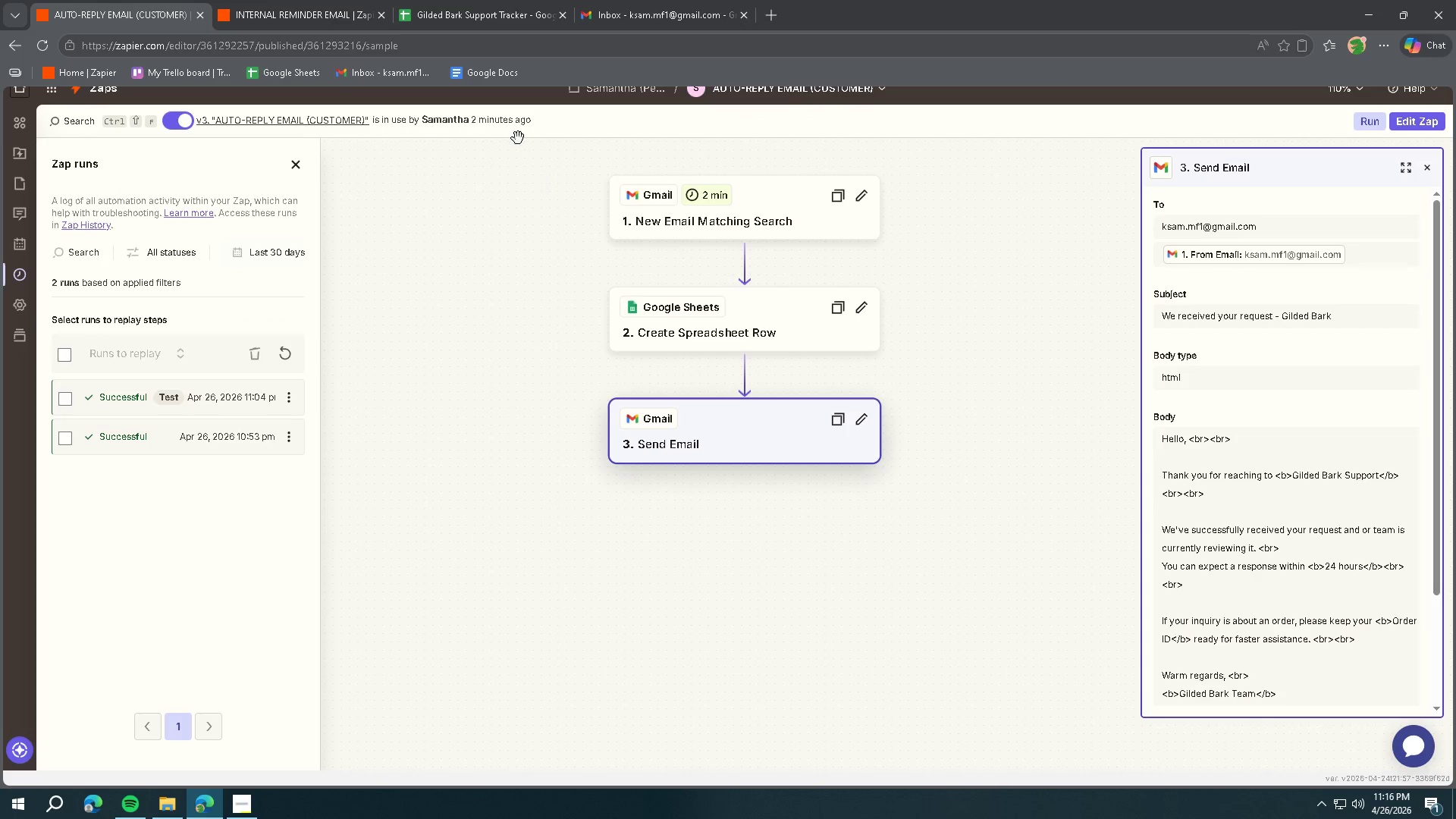 
left_click([466, 8])
 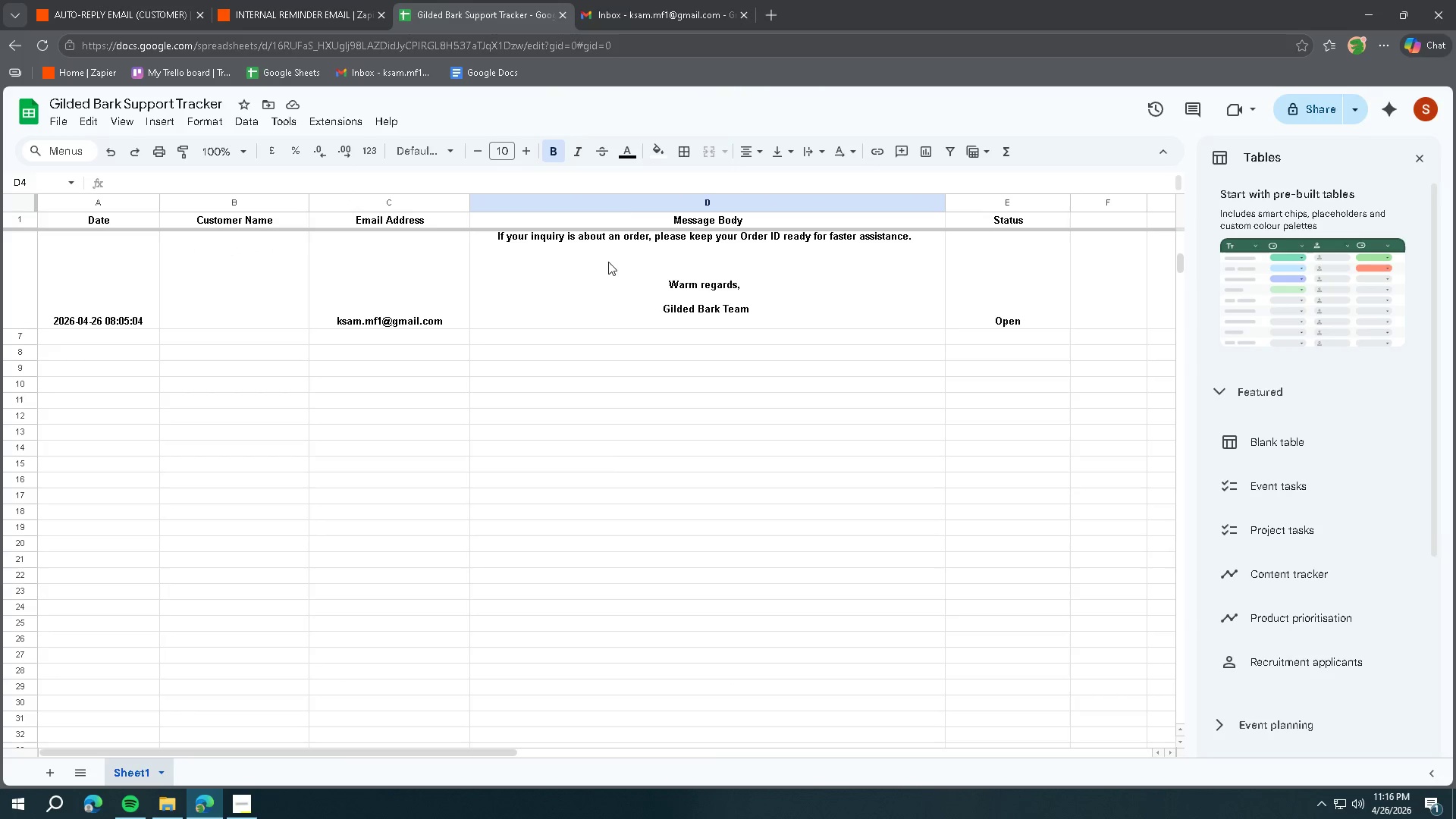 
scroll: coordinate [603, 265], scroll_direction: down, amount: 1.0
 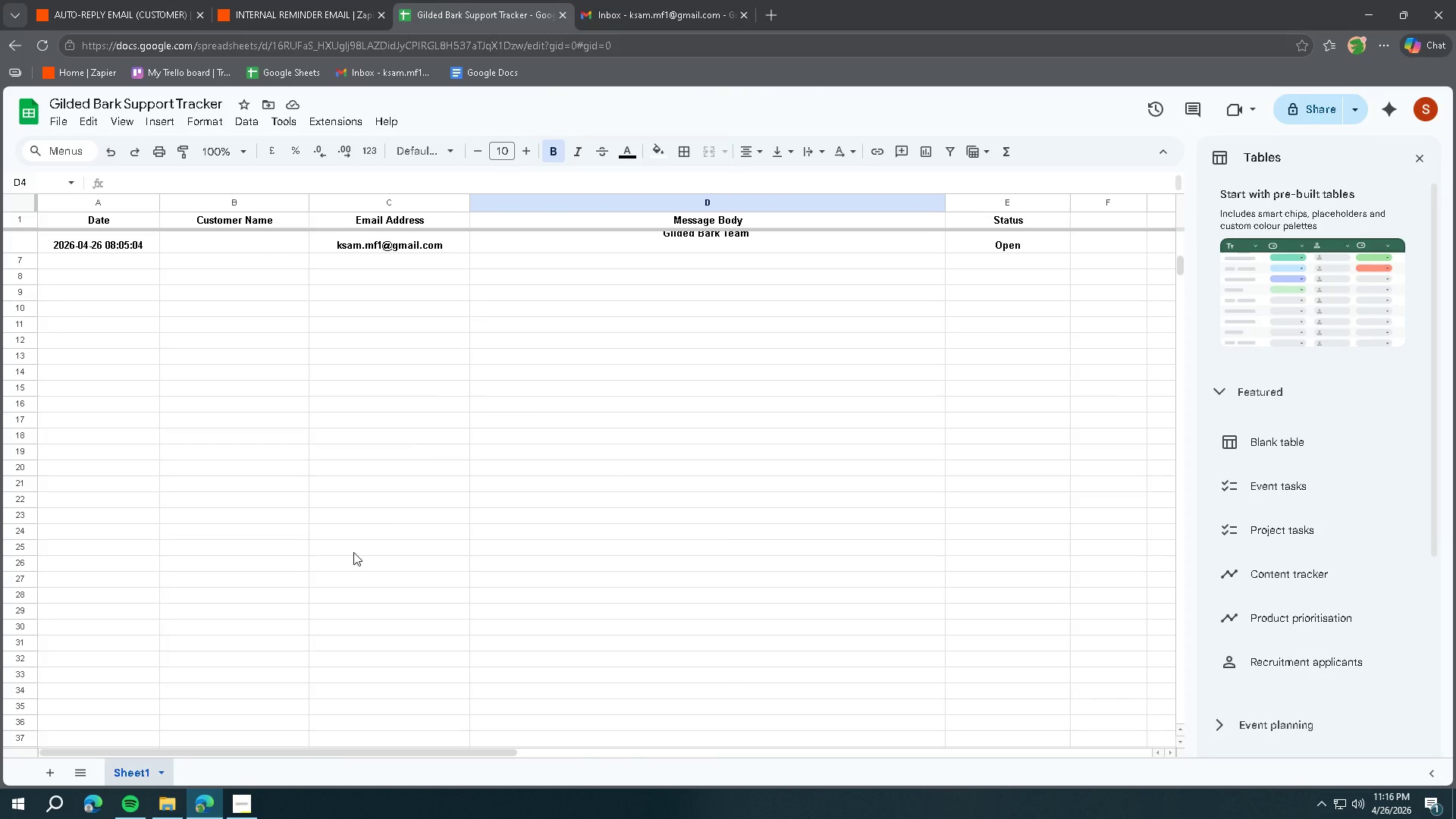 
left_click([258, 789])